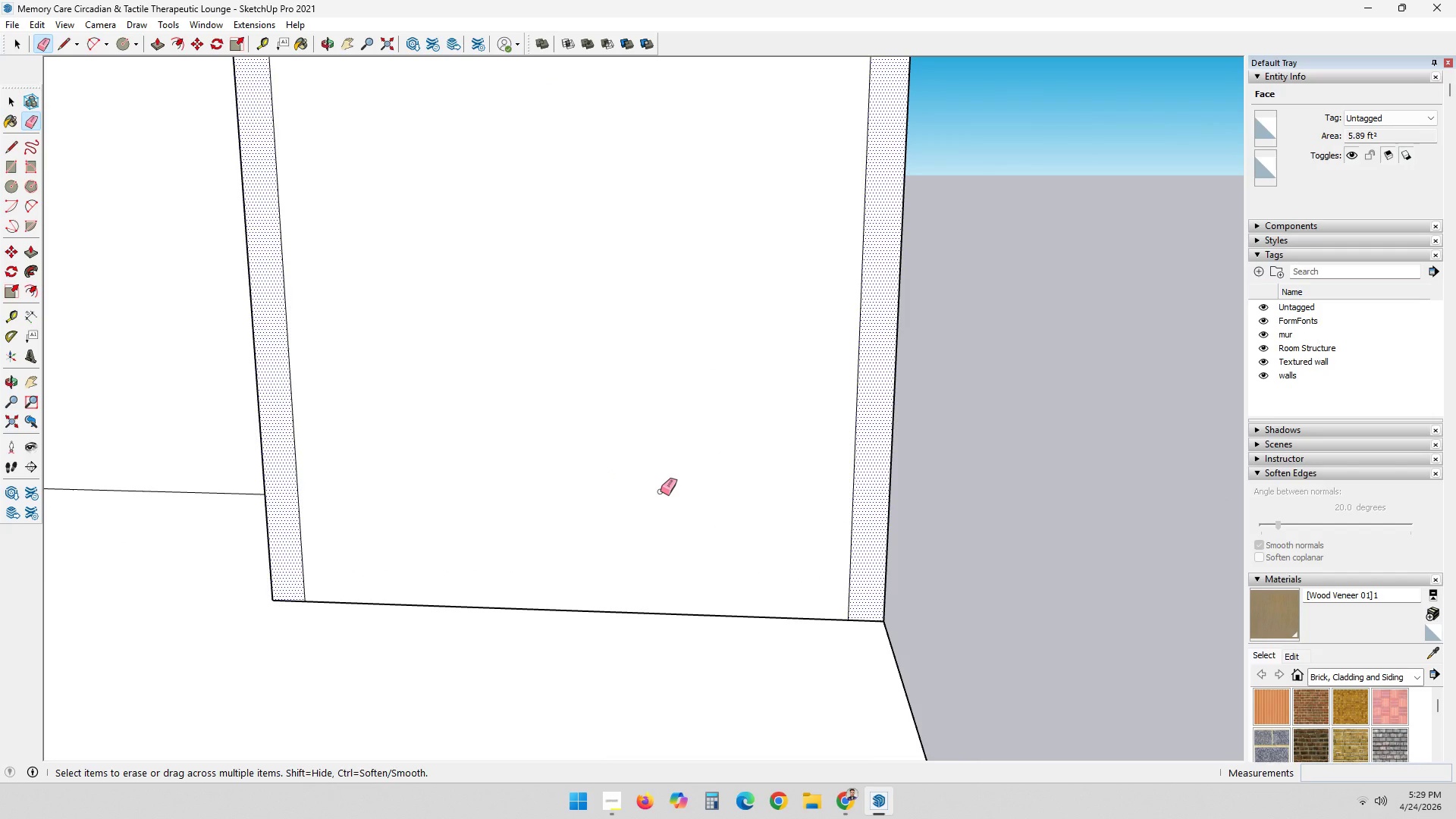 
key(Space)
 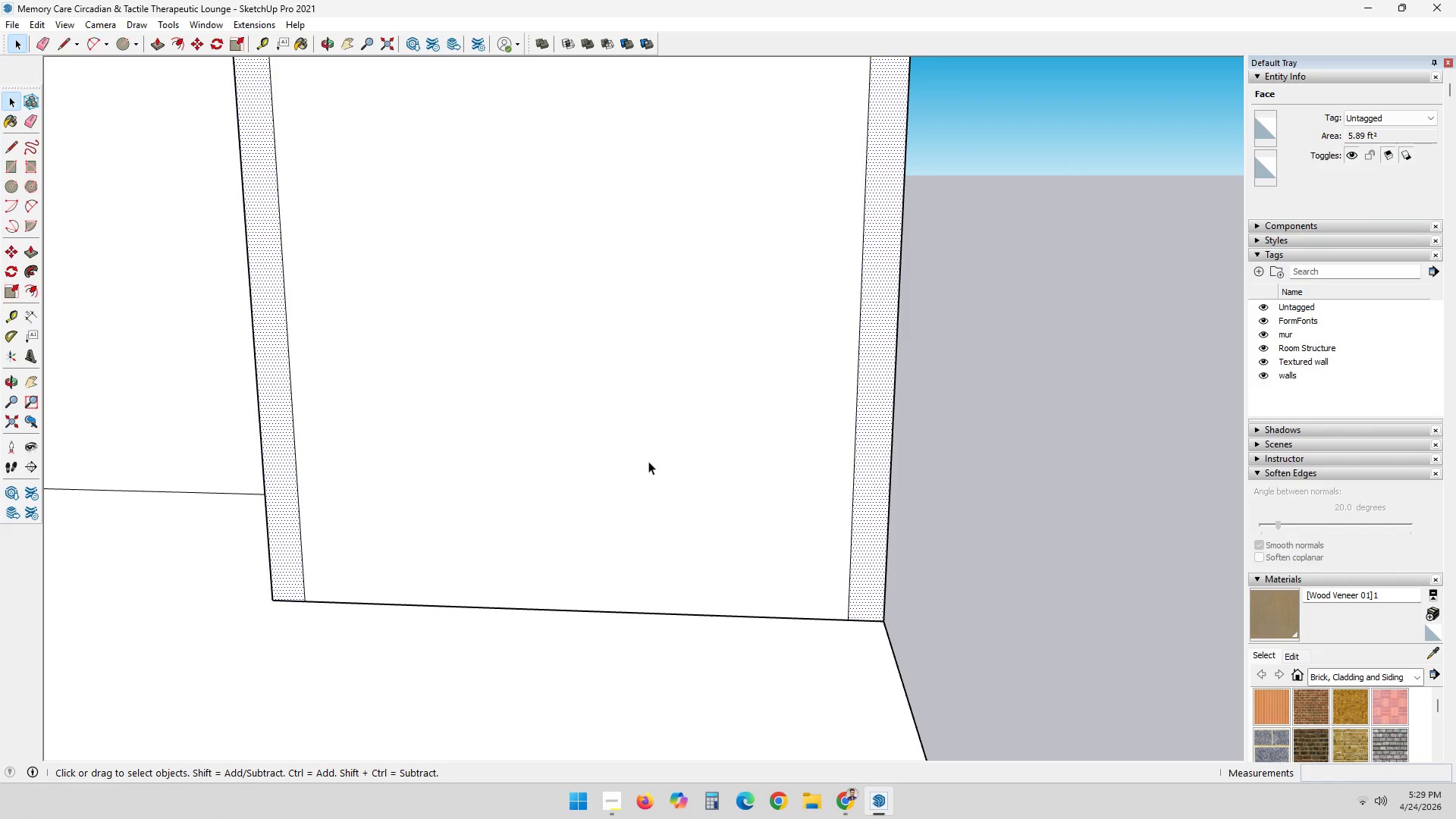 
left_click([648, 461])
 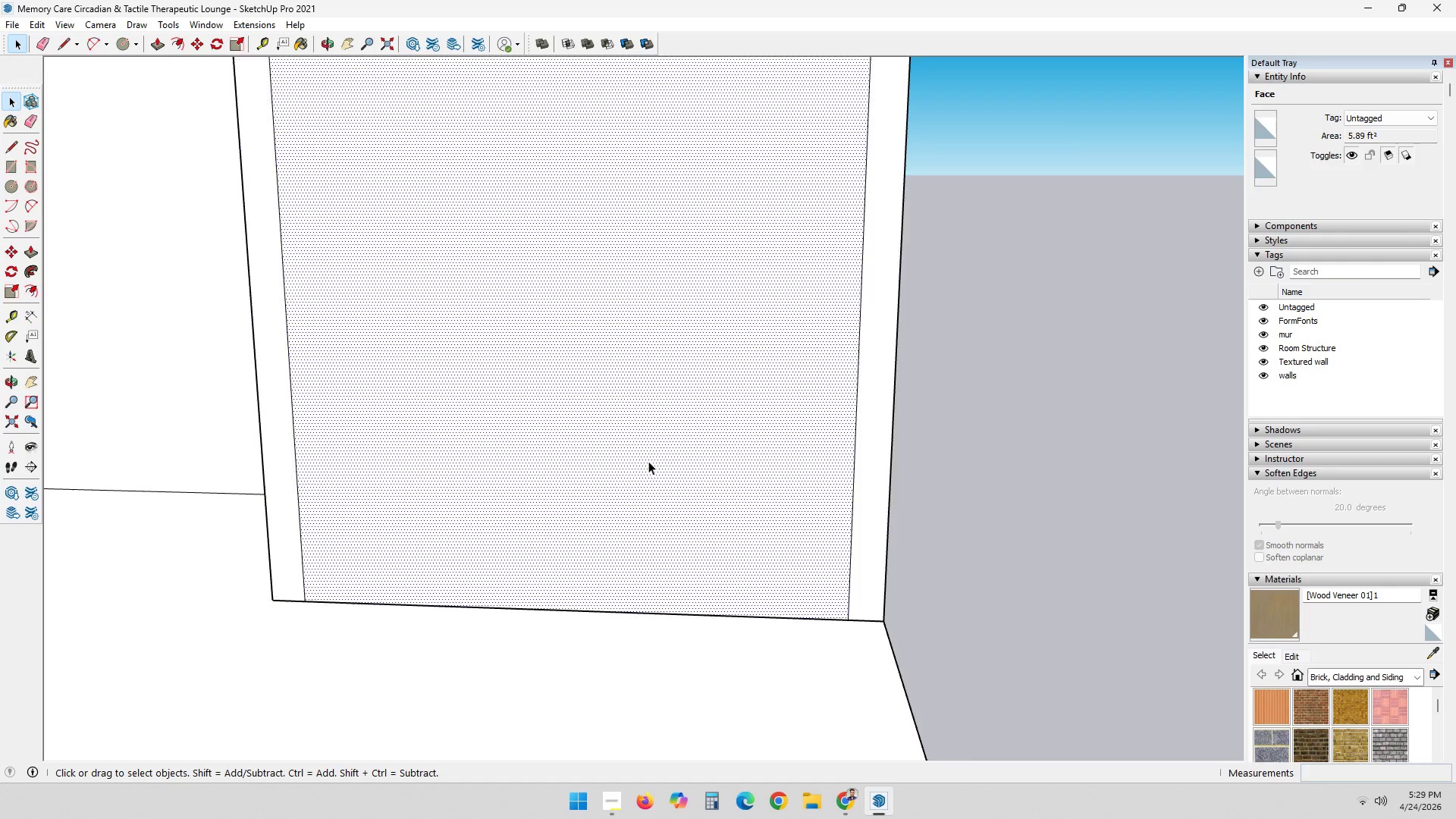 
key(Delete)
 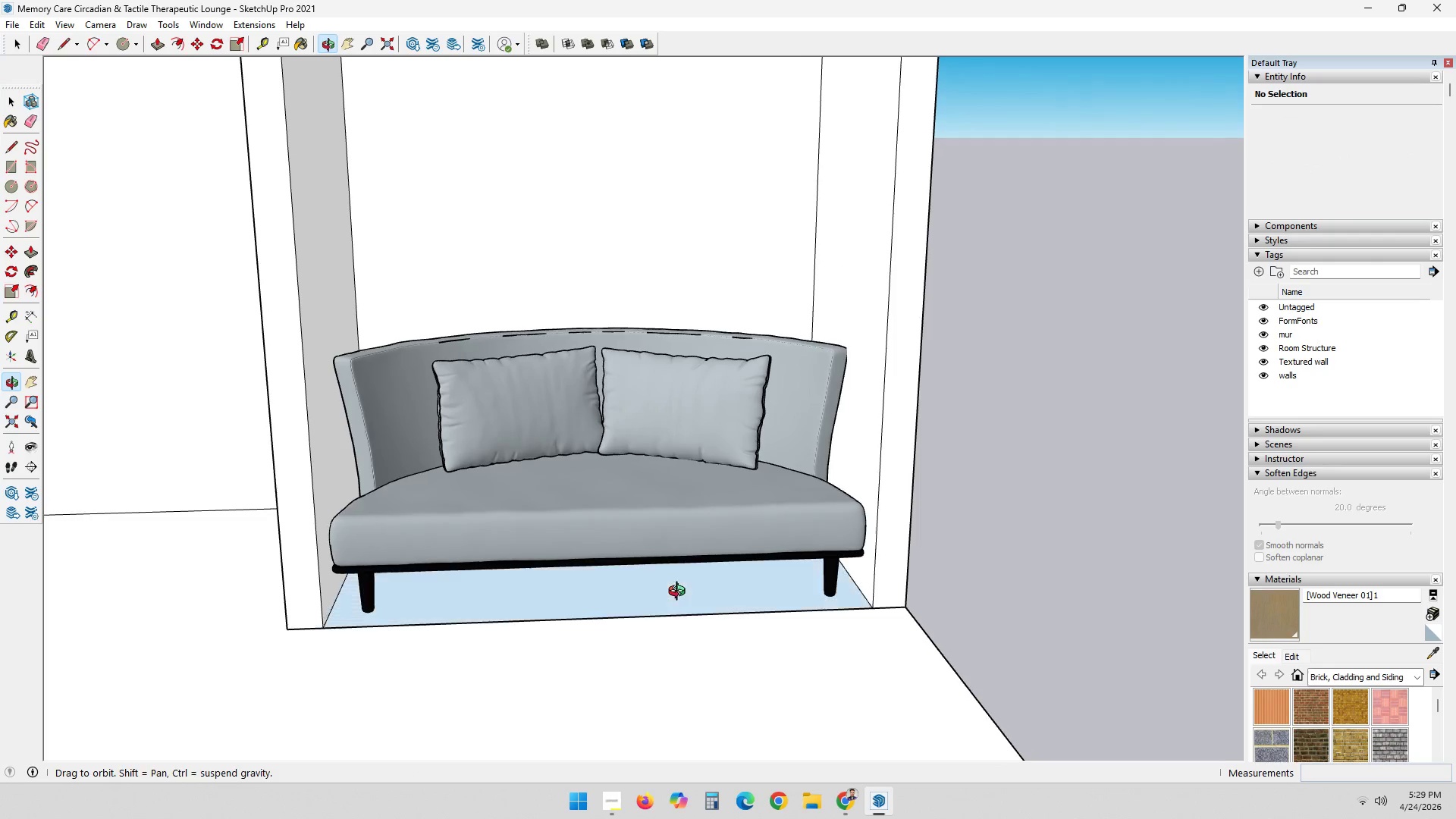 
key(P)
 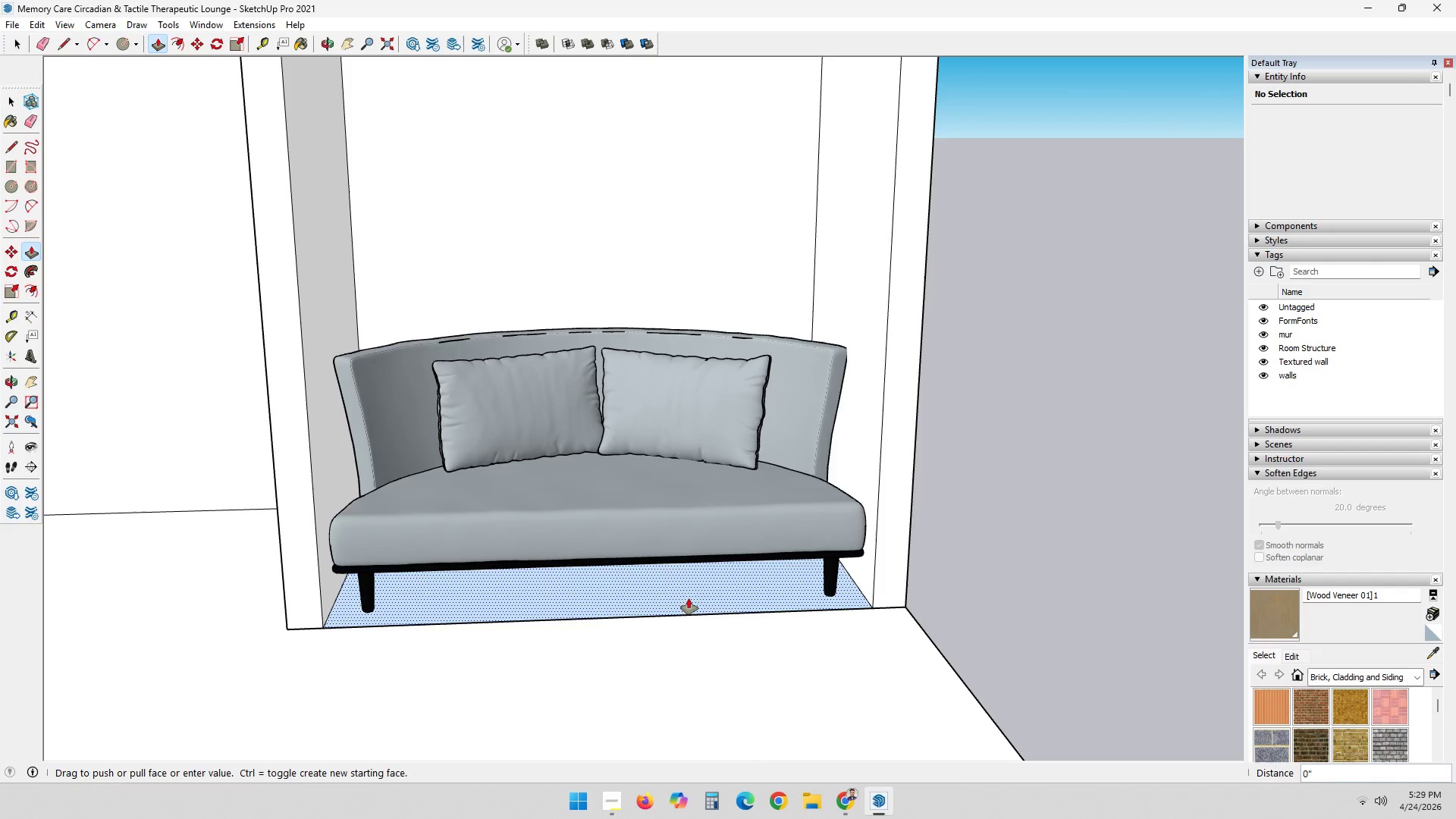 
left_click([689, 598])
 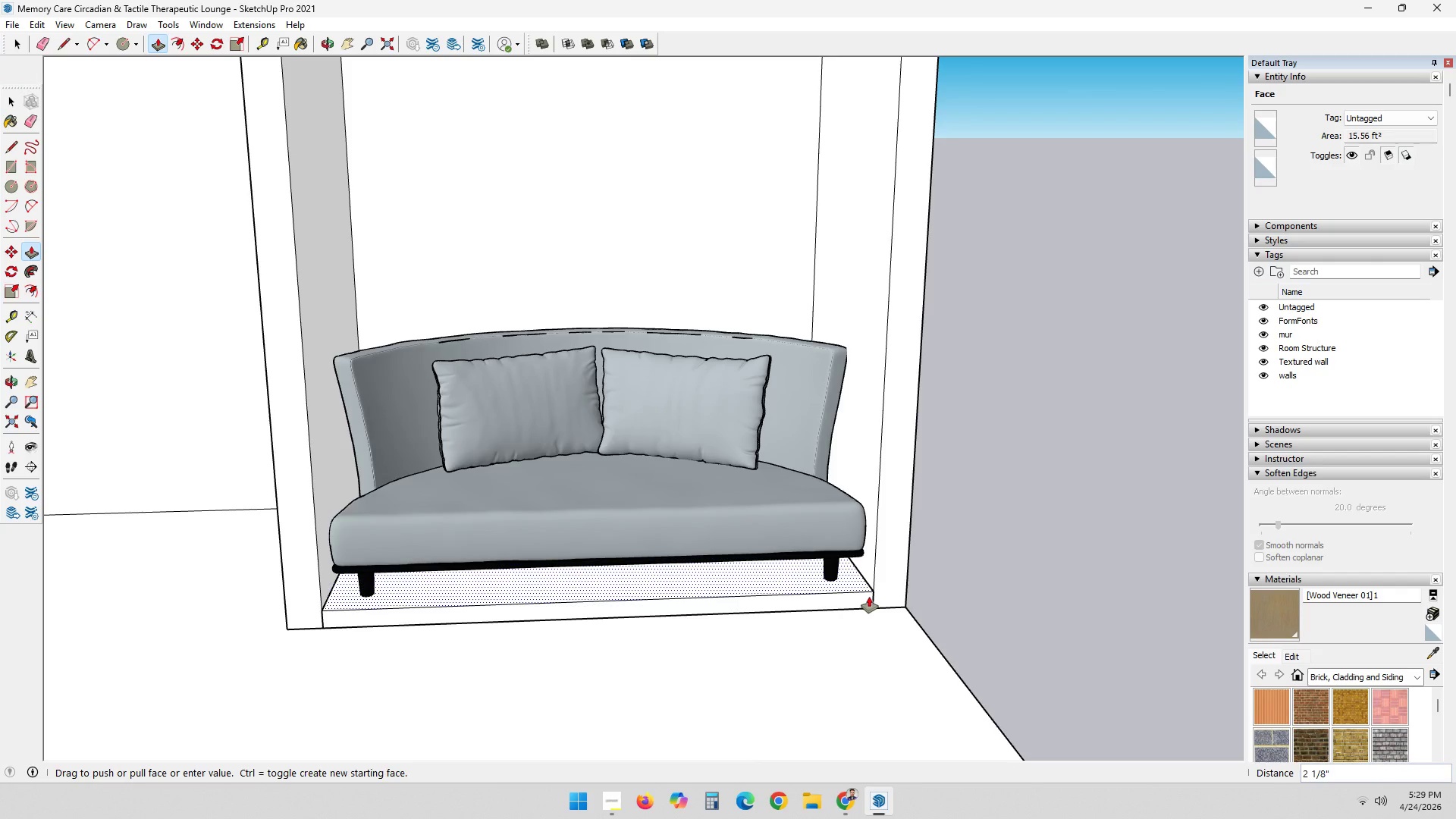 
key(4)
 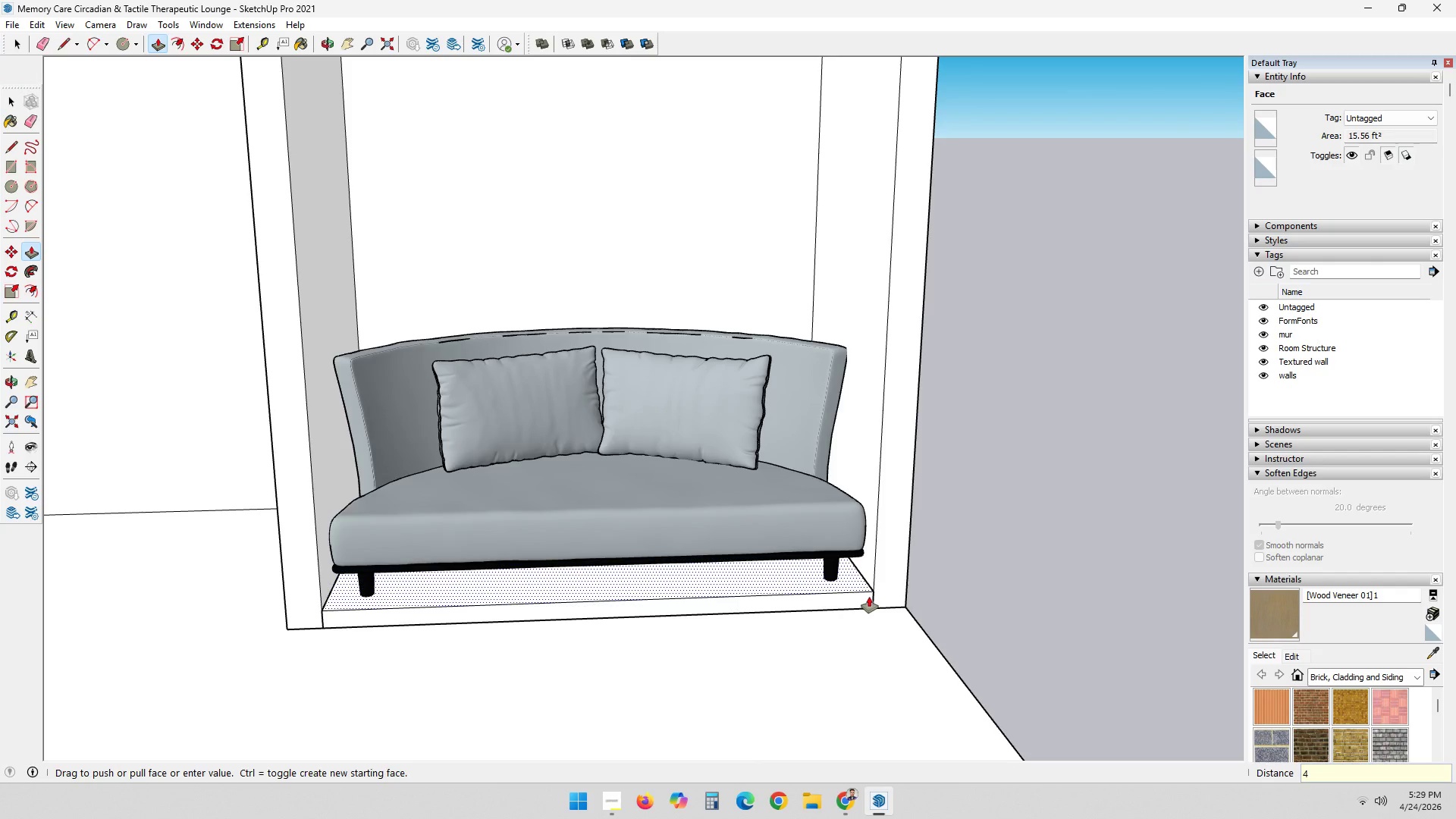 
key(Shift+ShiftRight)
 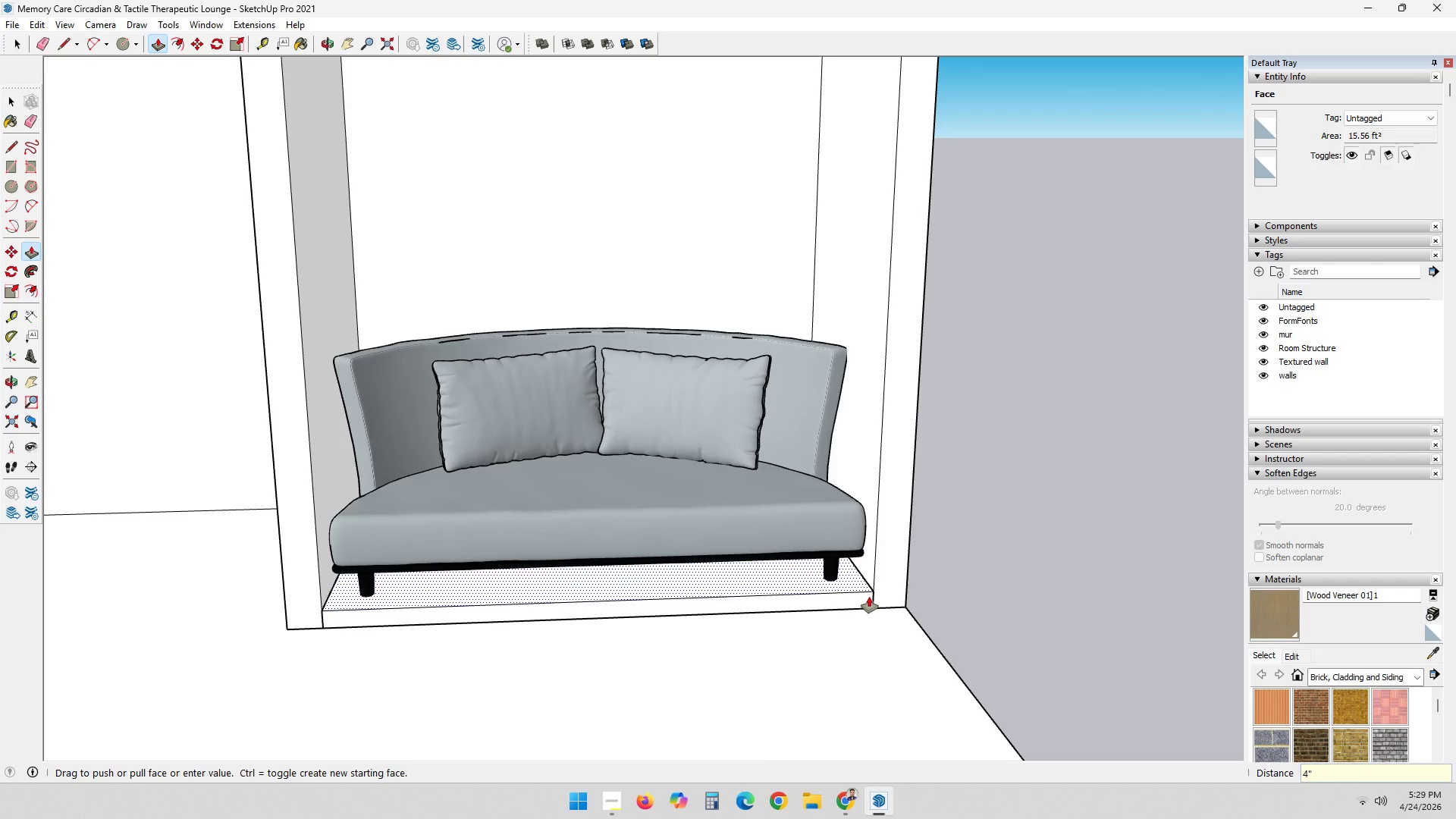 
key(Shift+Quote)
 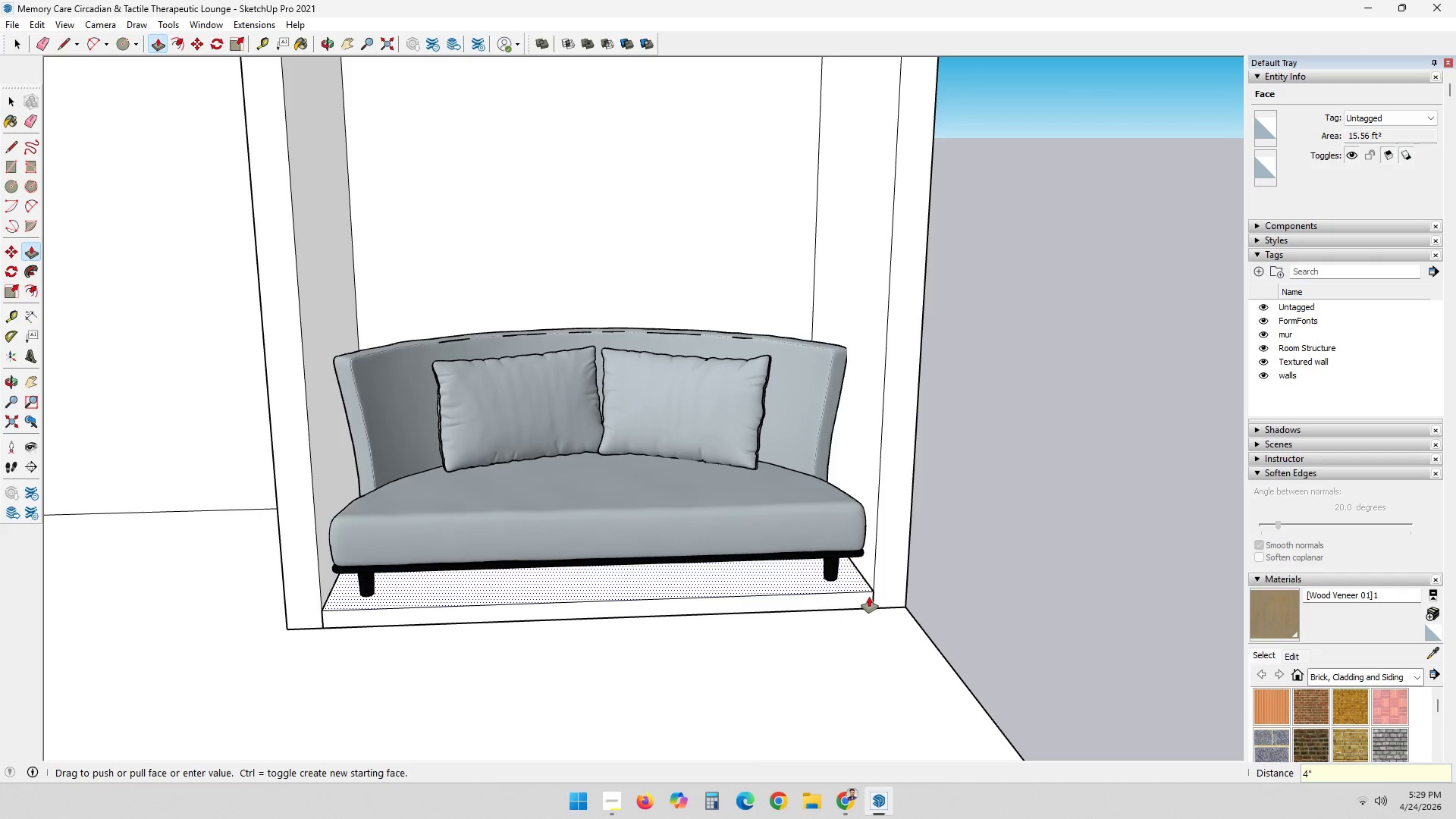 
key(Enter)
 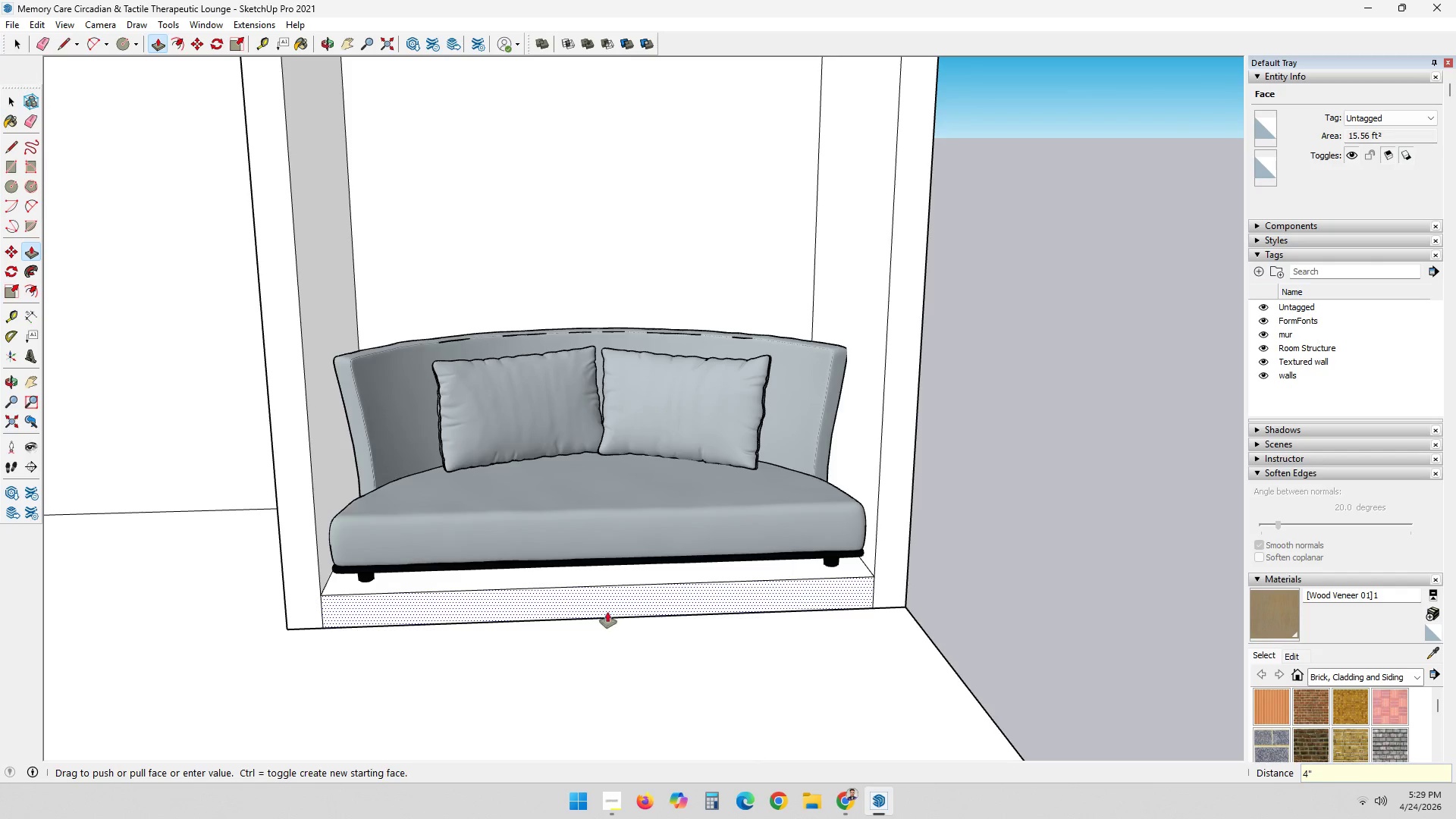 
key(Space)
 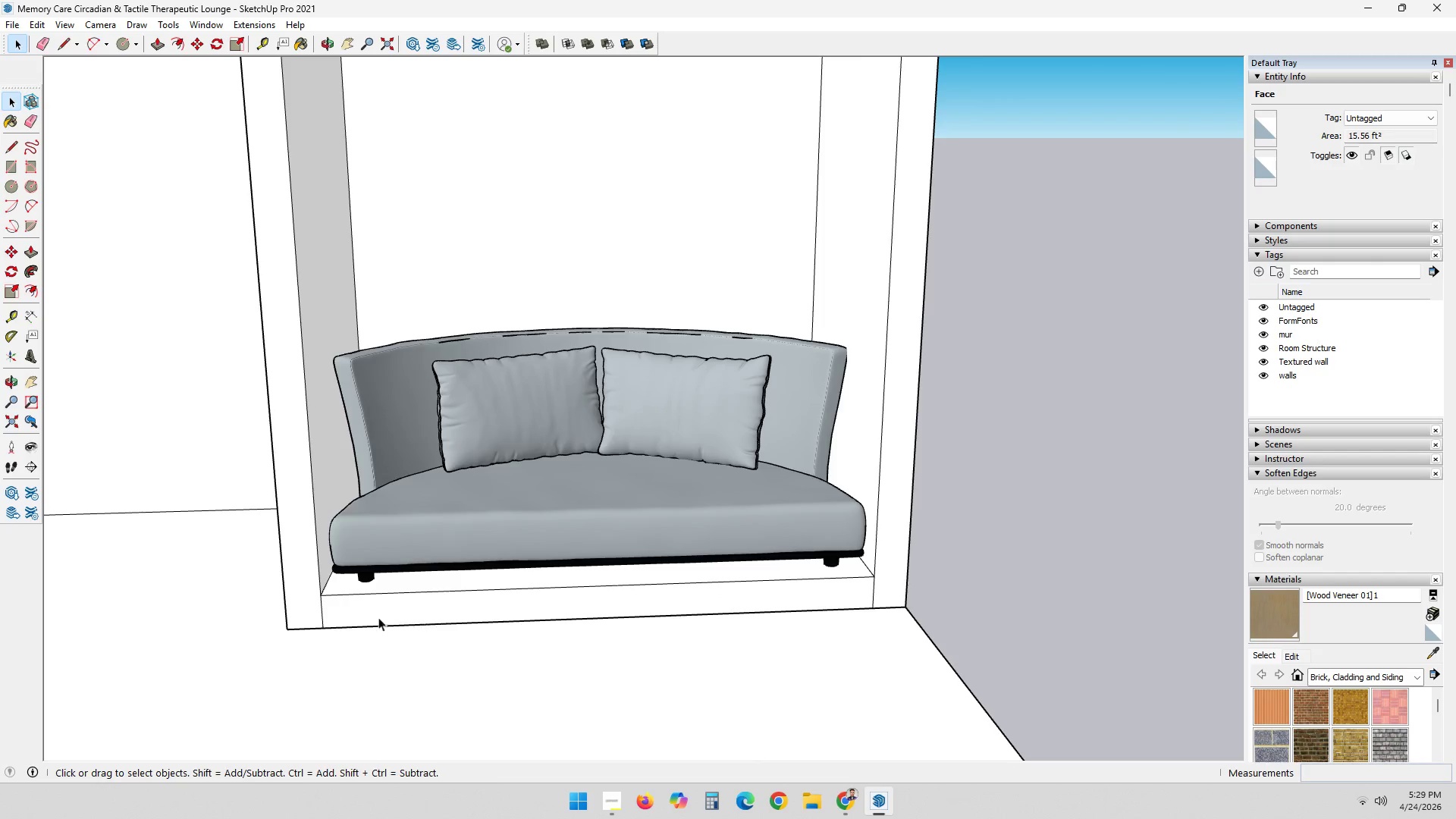 
key(E)
 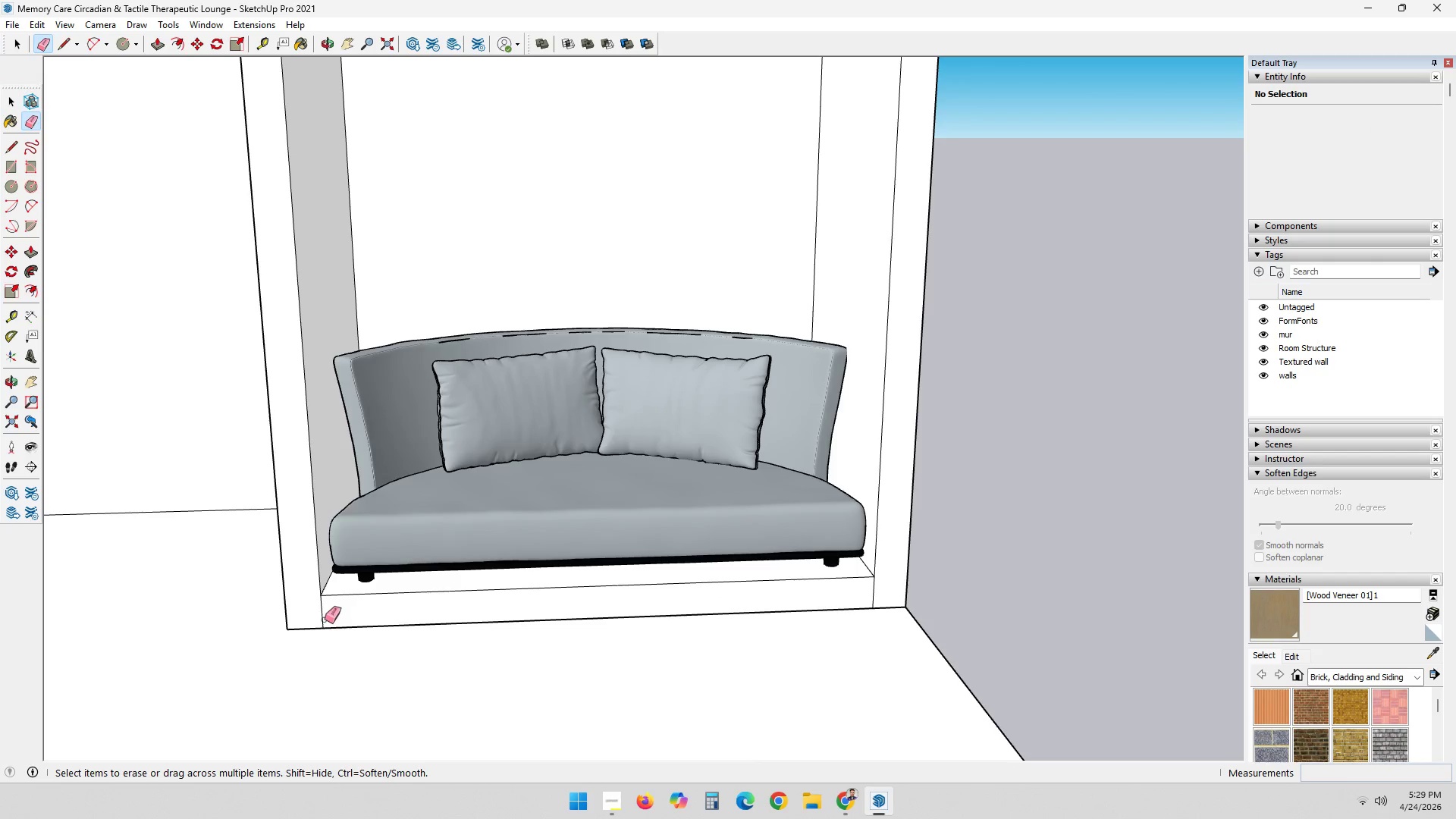 
left_click([325, 620])
 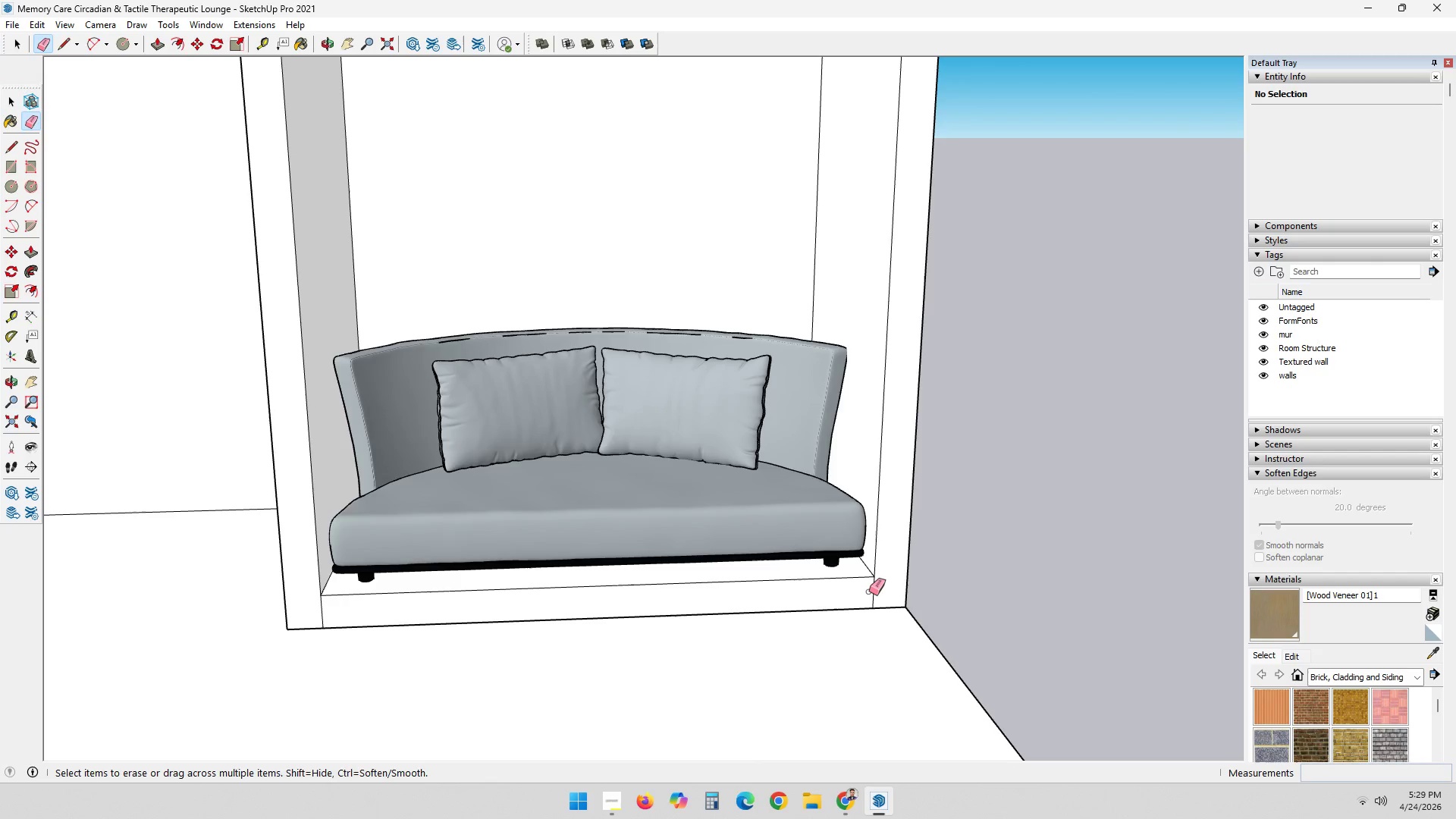 
left_click([874, 589])
 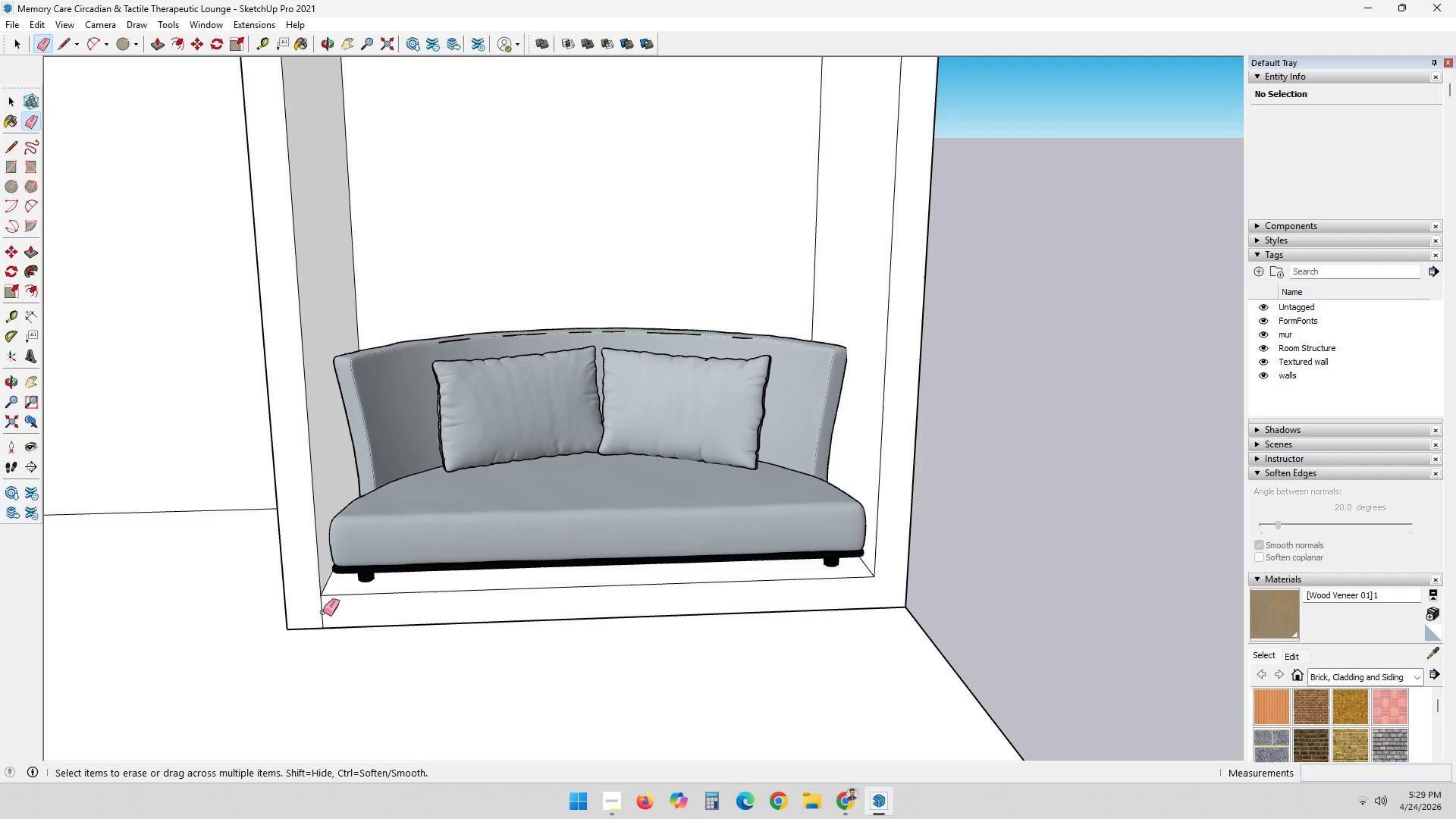 
left_click([322, 613])
 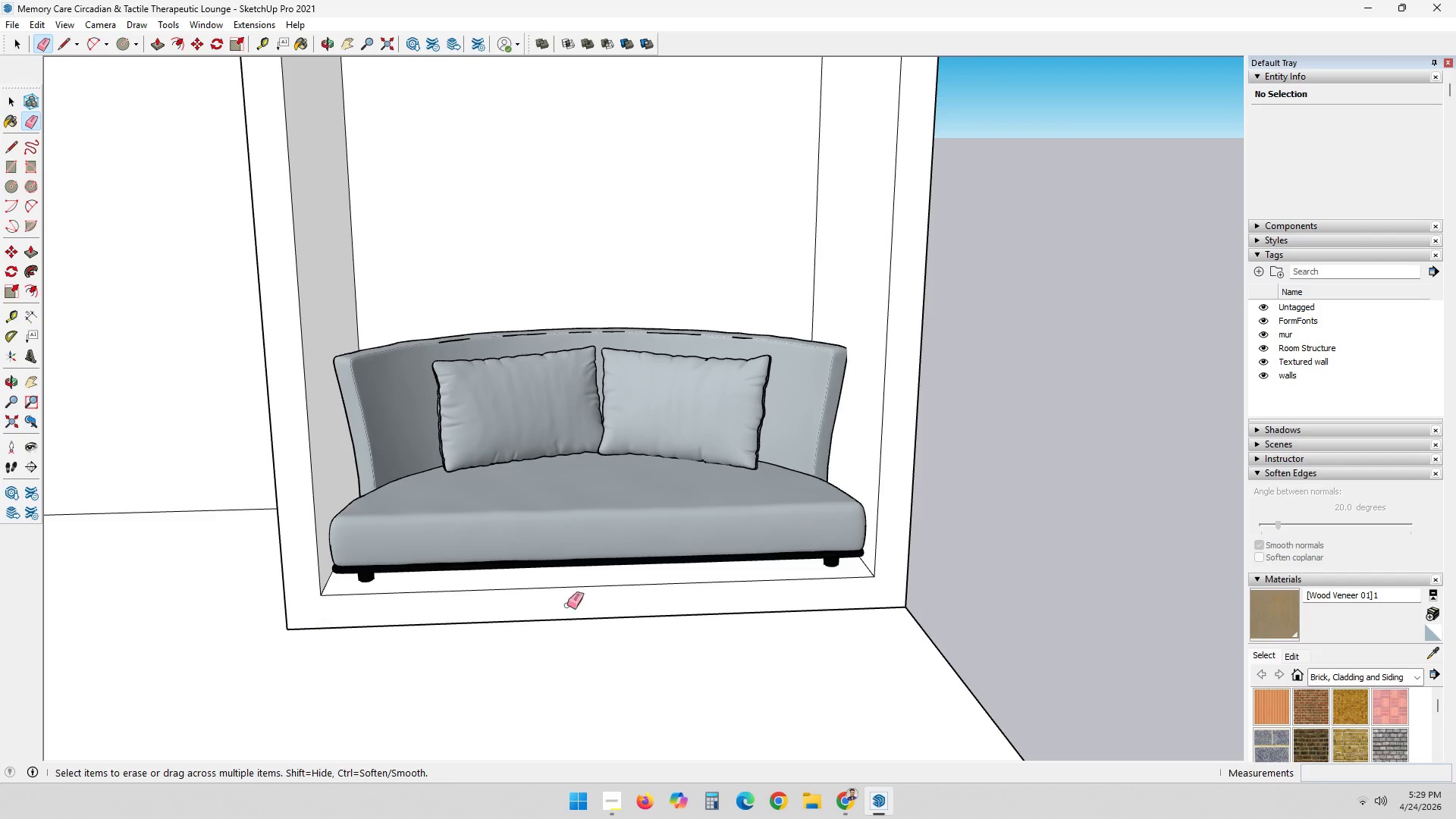 
key(Space)
 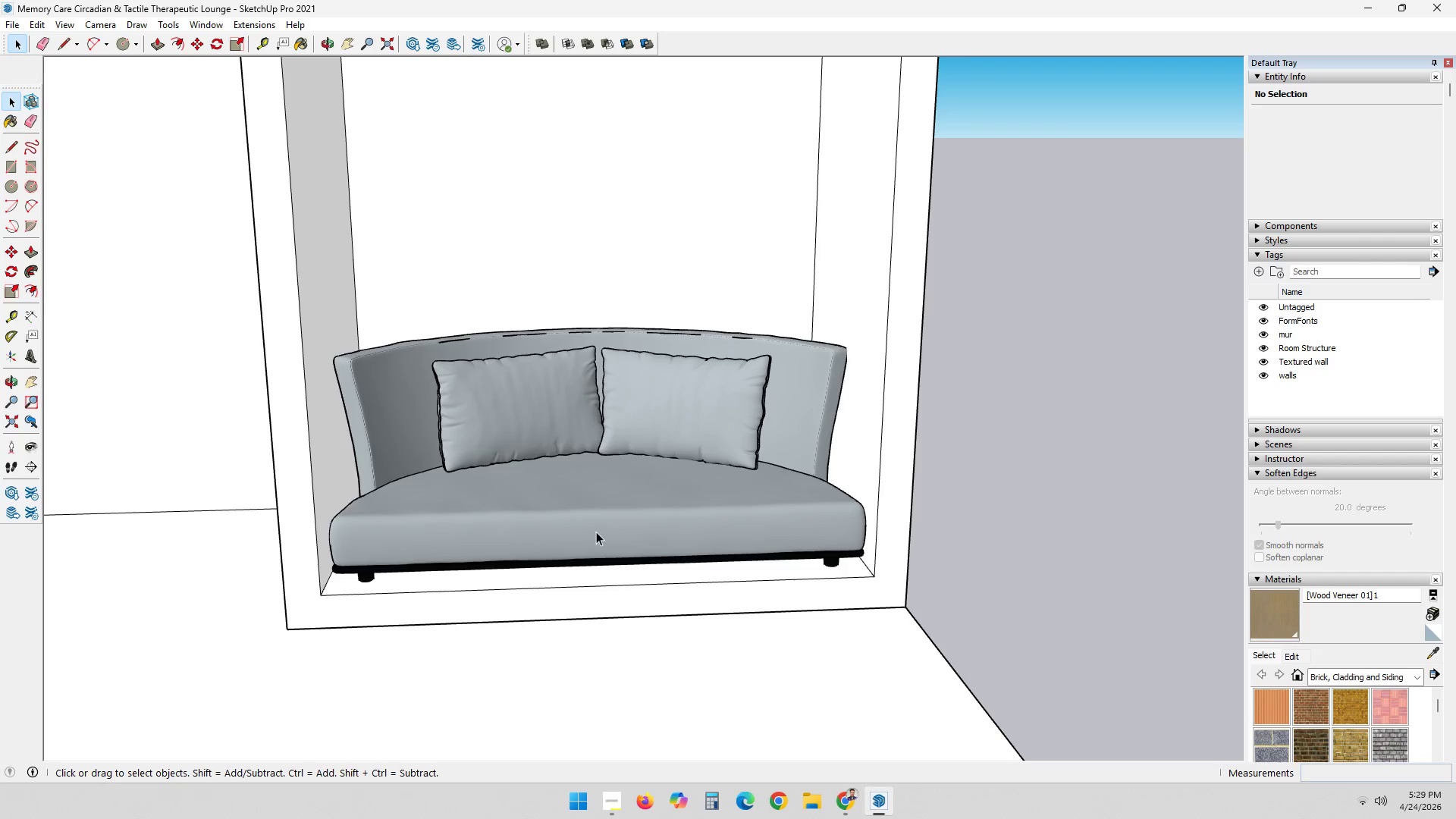 
left_click([597, 531])
 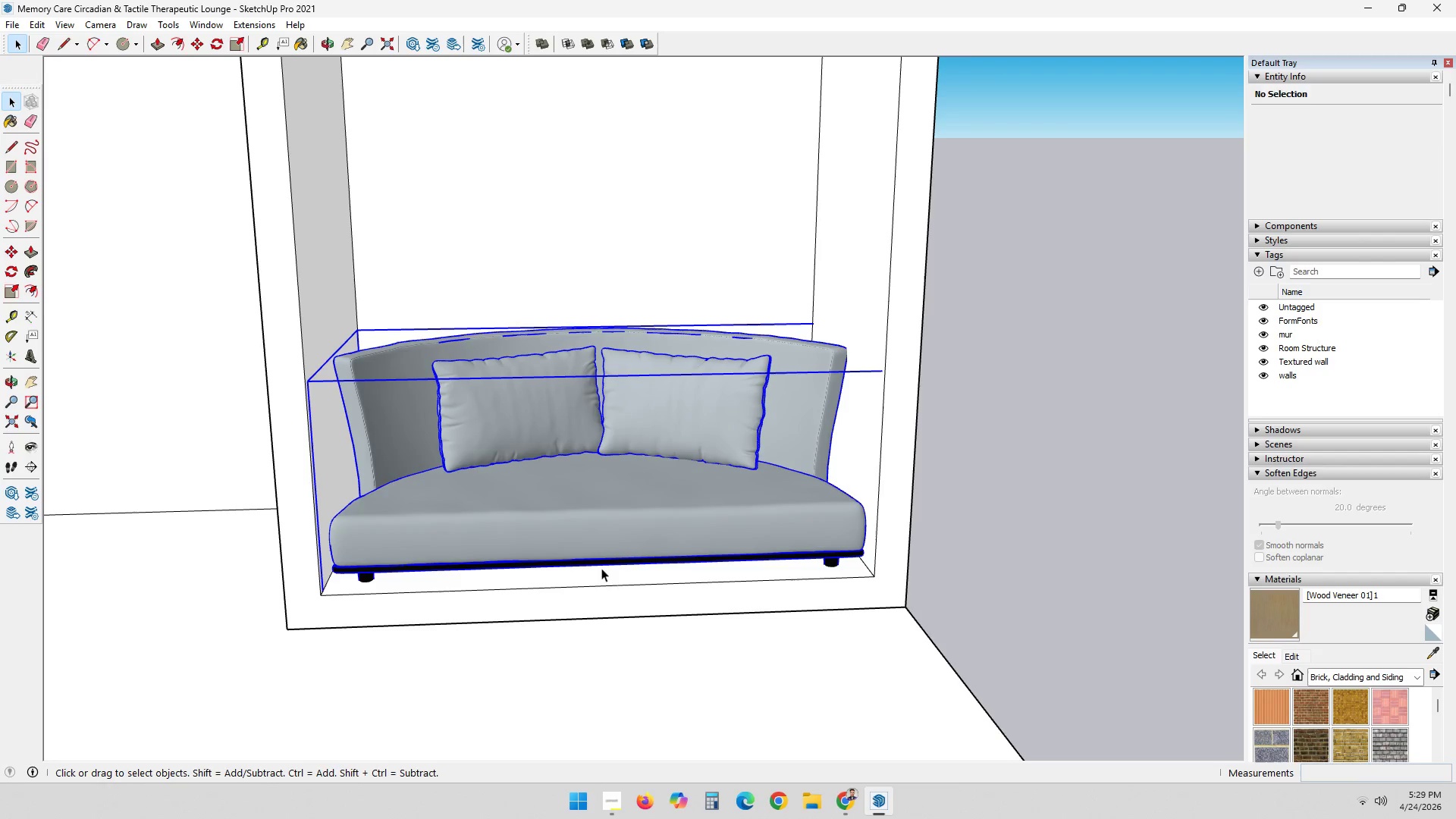 
key(M)
 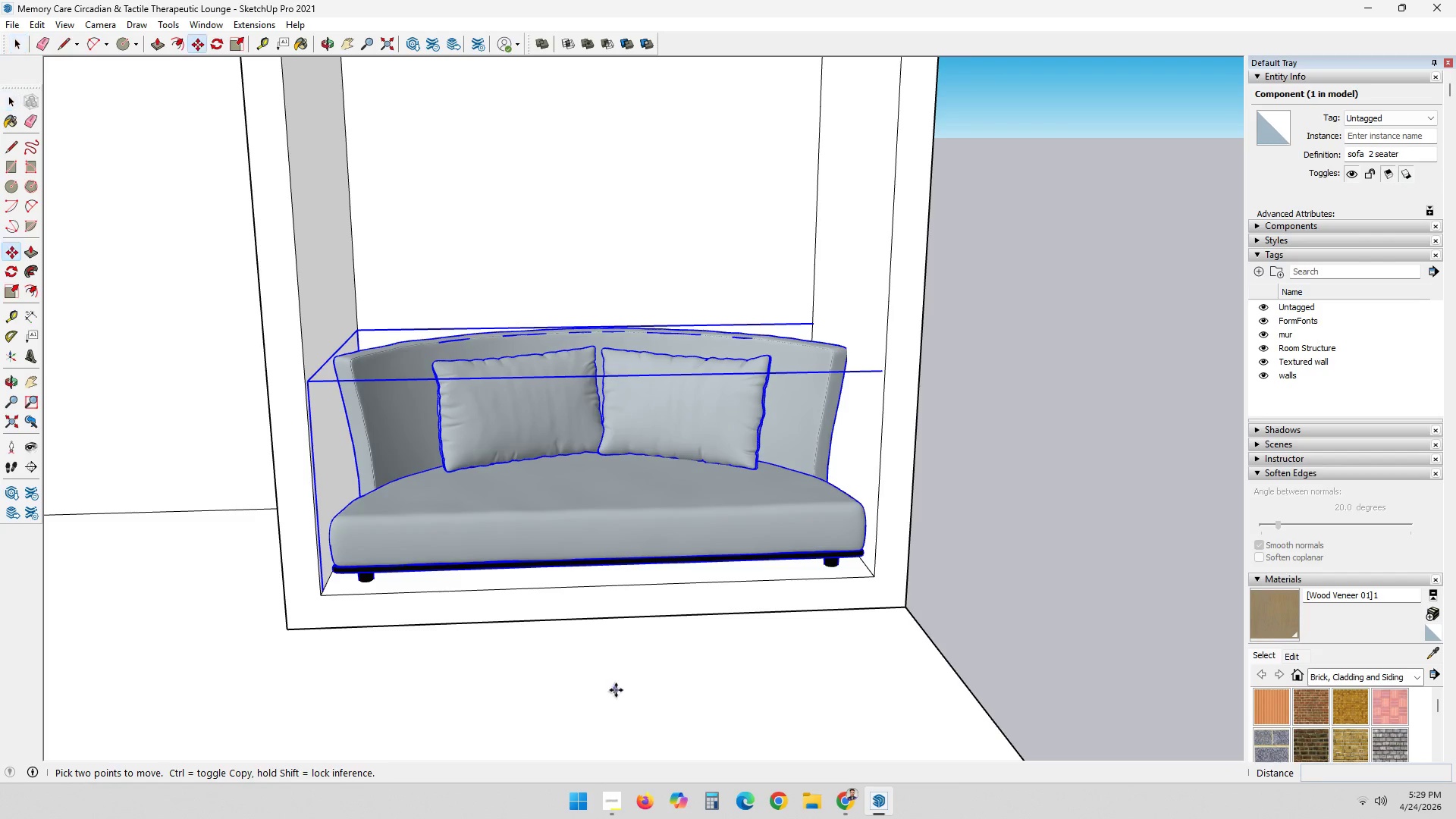 
left_click([616, 690])
 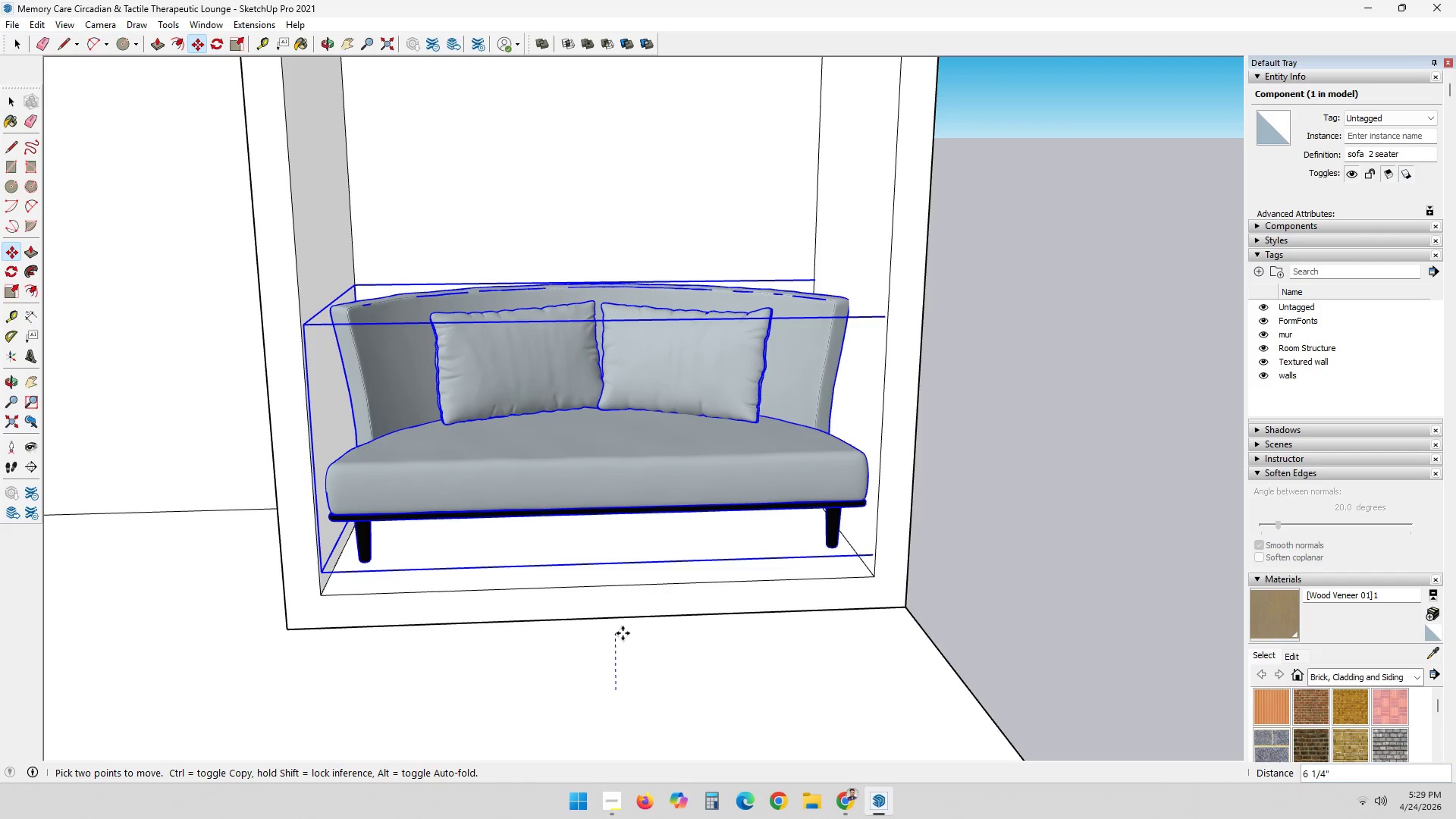 
key(ArrowUp)
 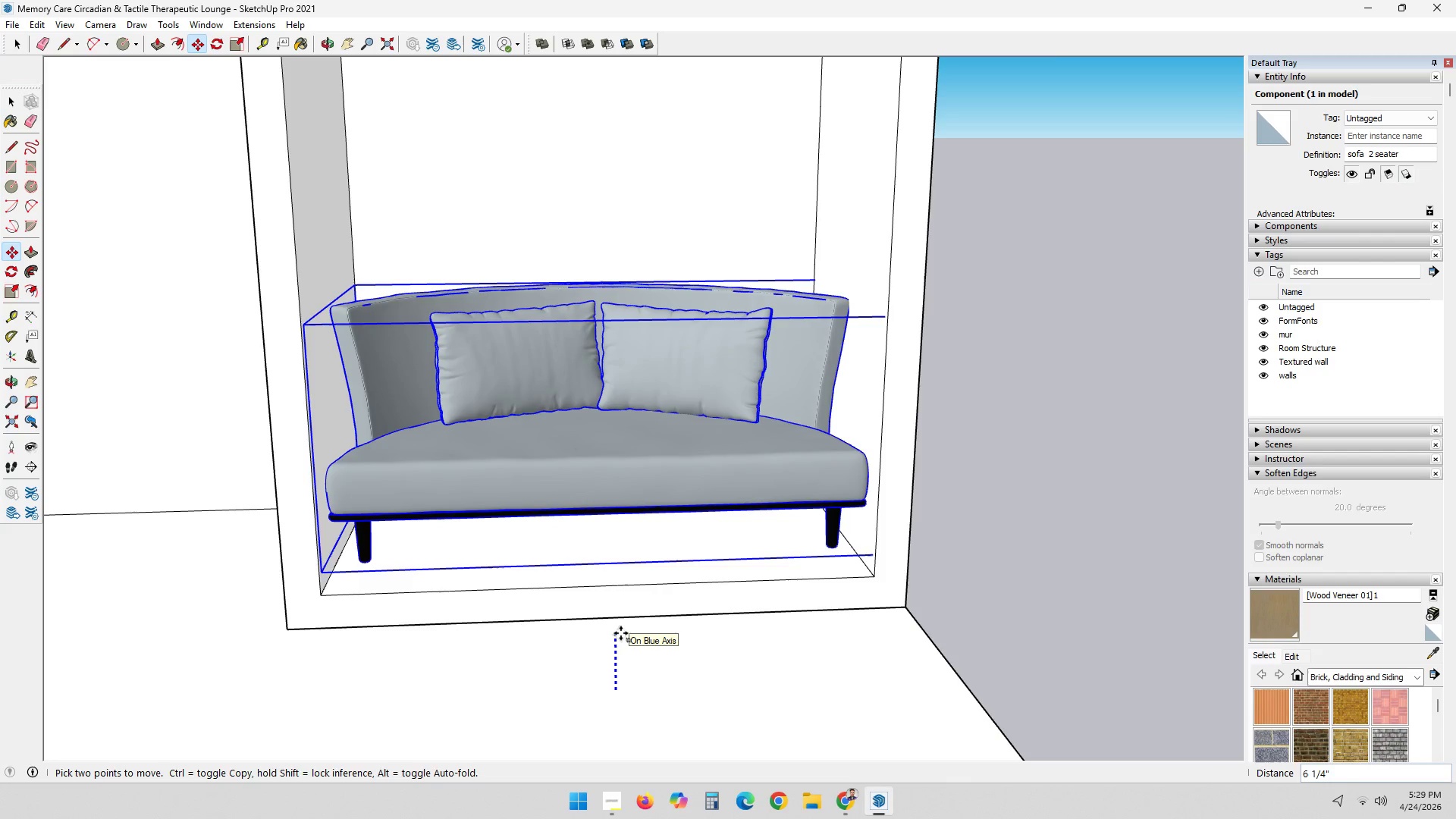 
key(4)
 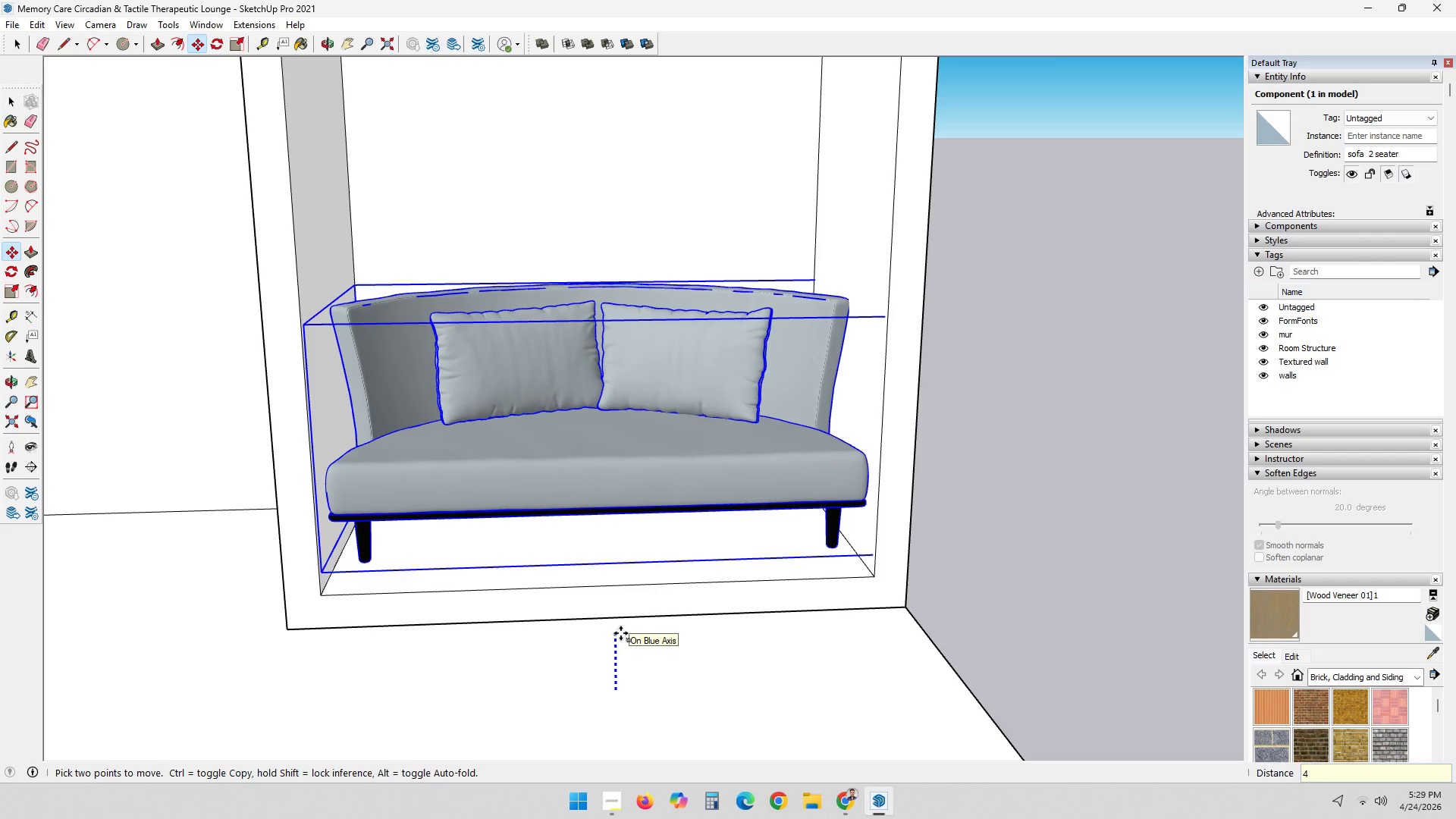 
key(Shift+ShiftRight)
 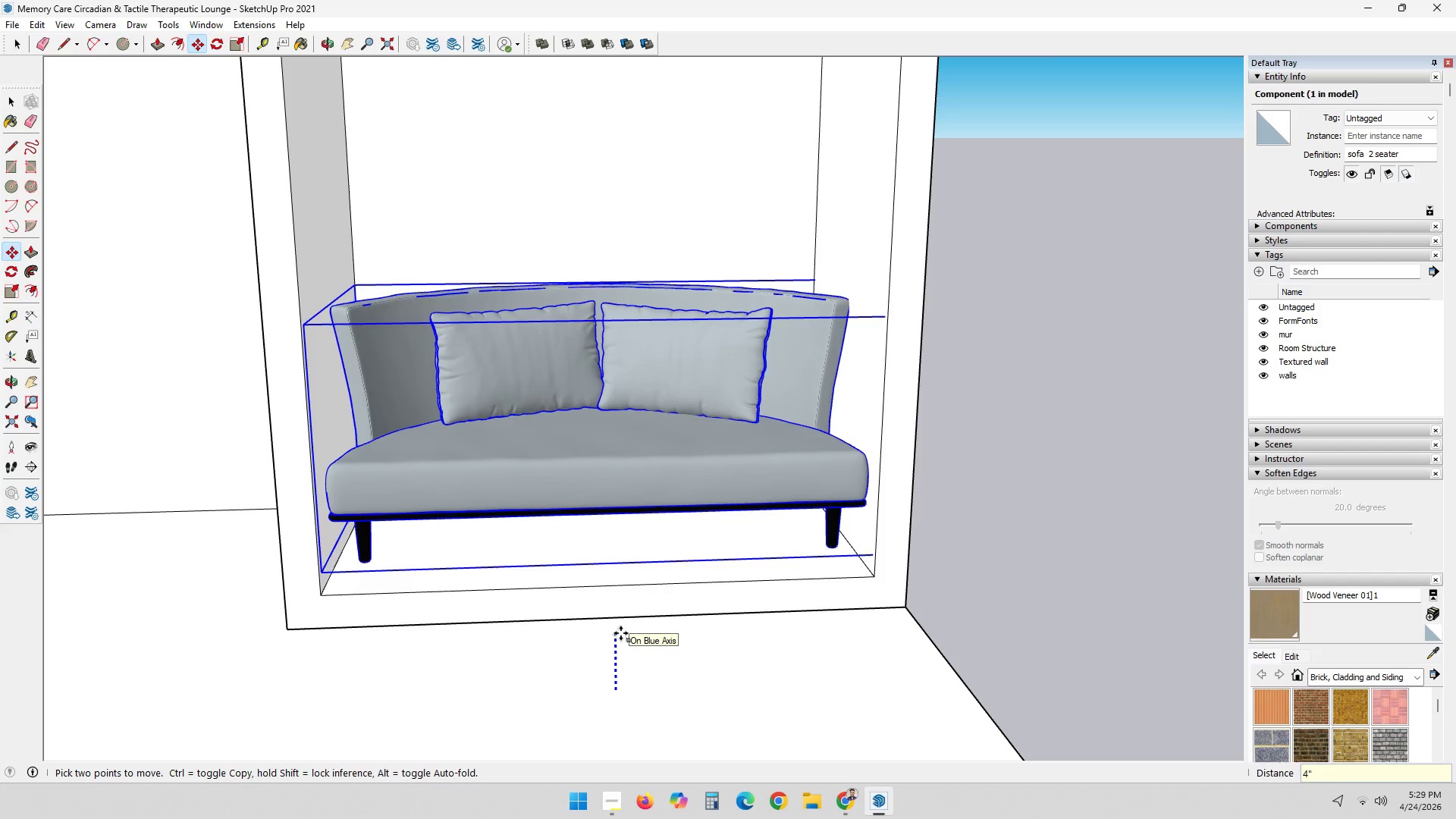 
key(Shift+Quote)
 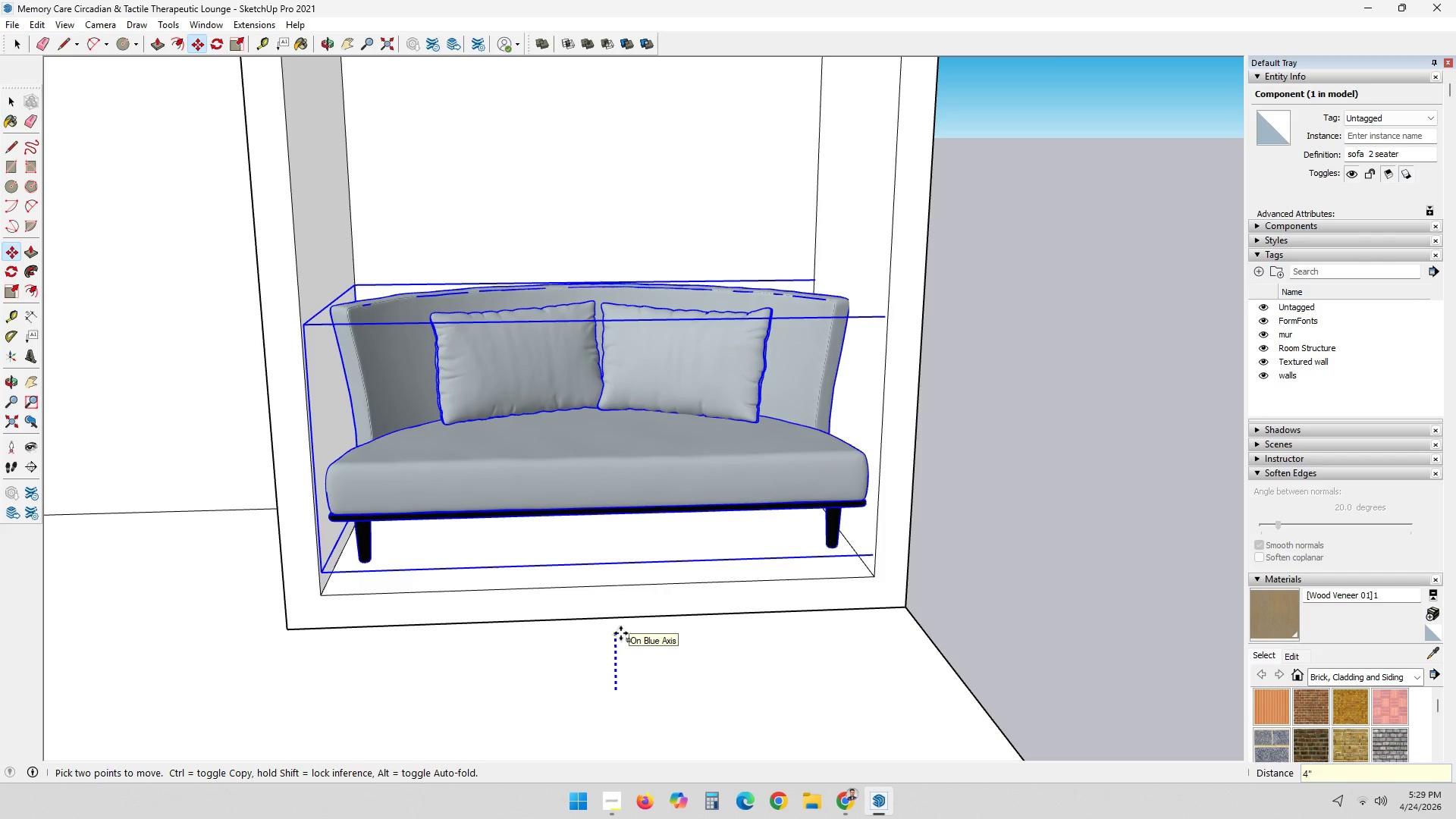 
key(Enter)
 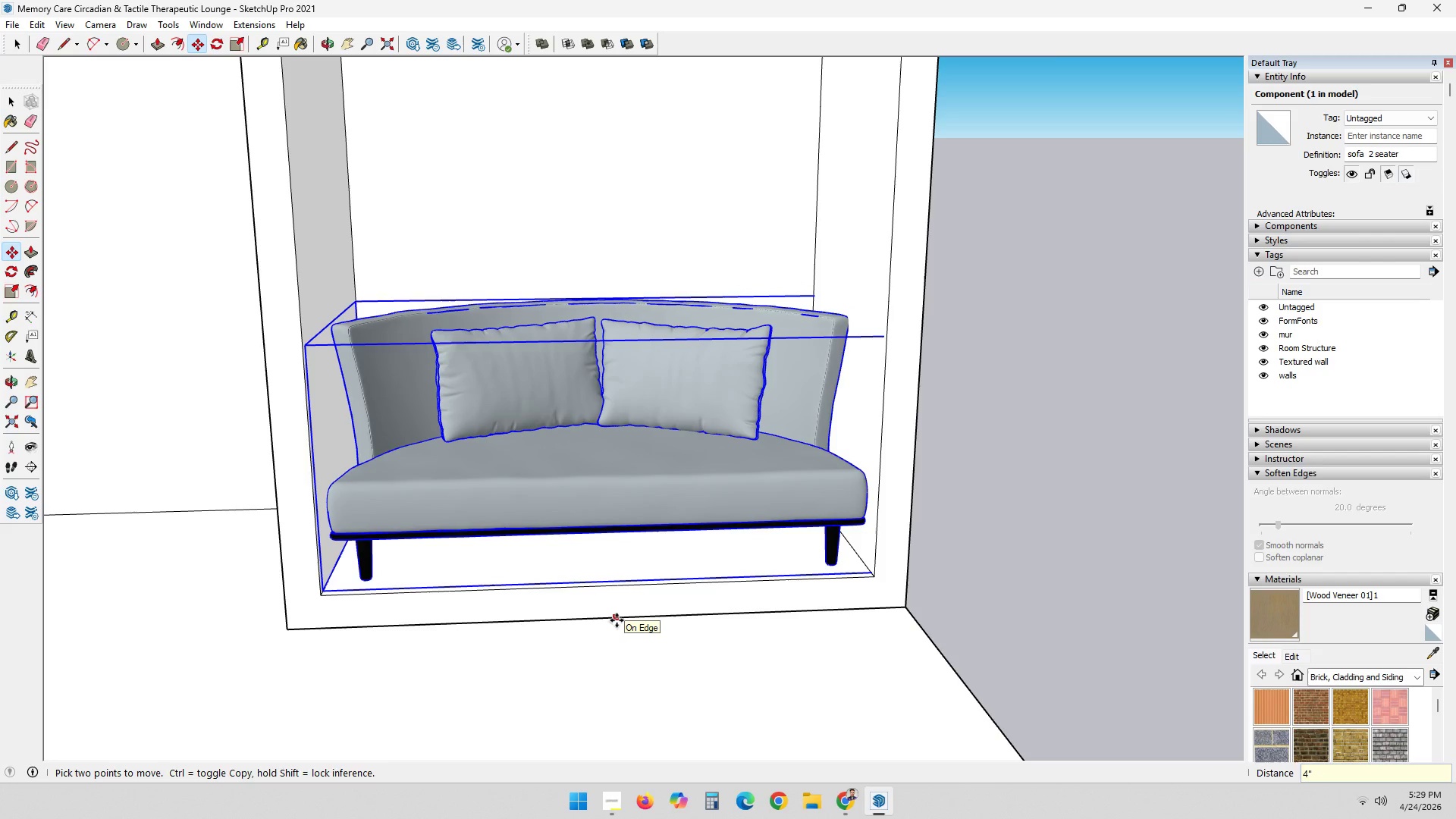 
key(Space)
 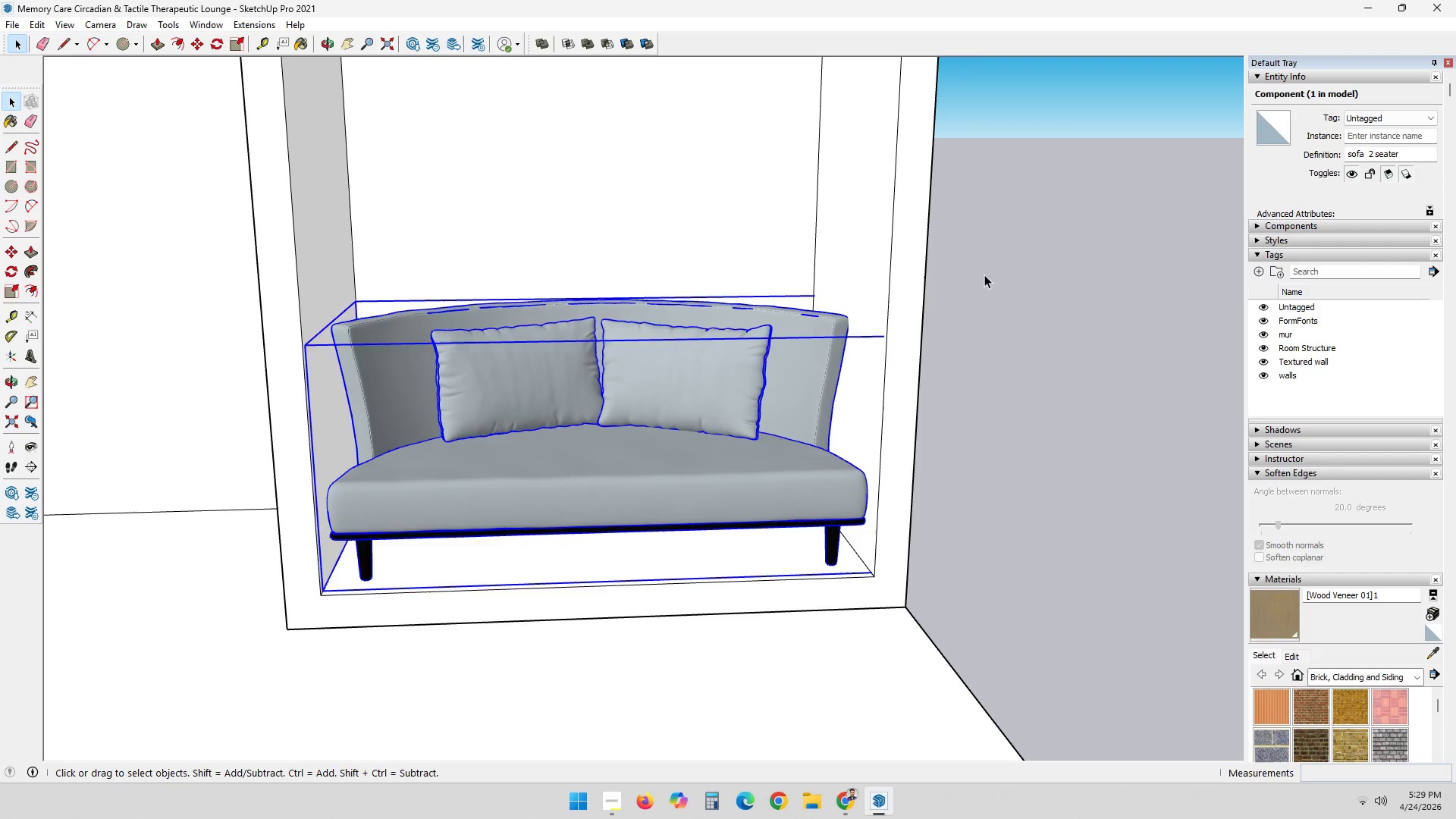 
double_click([967, 323])
 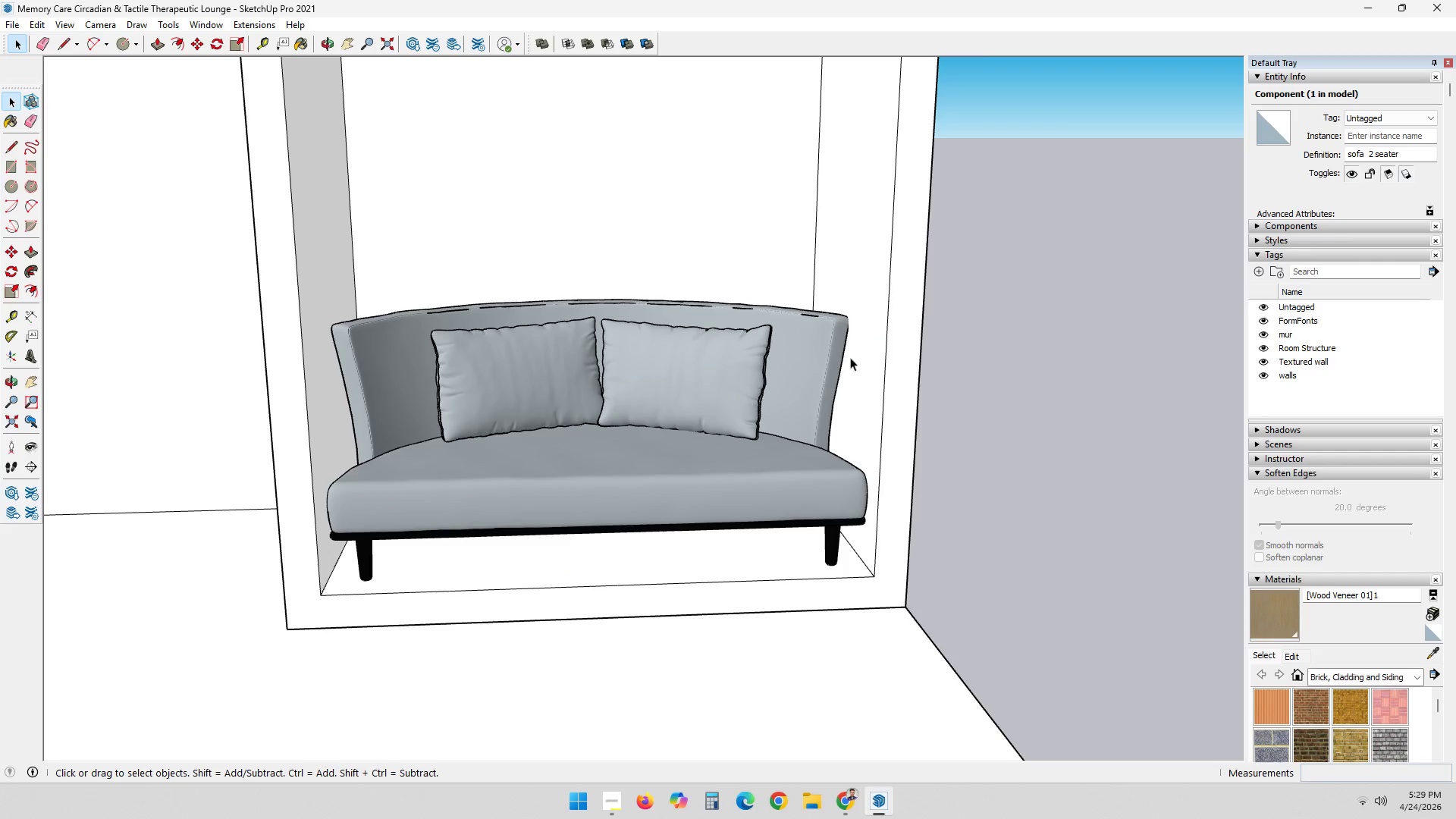 
scroll: coordinate [836, 346], scroll_direction: down, amount: 14.0
 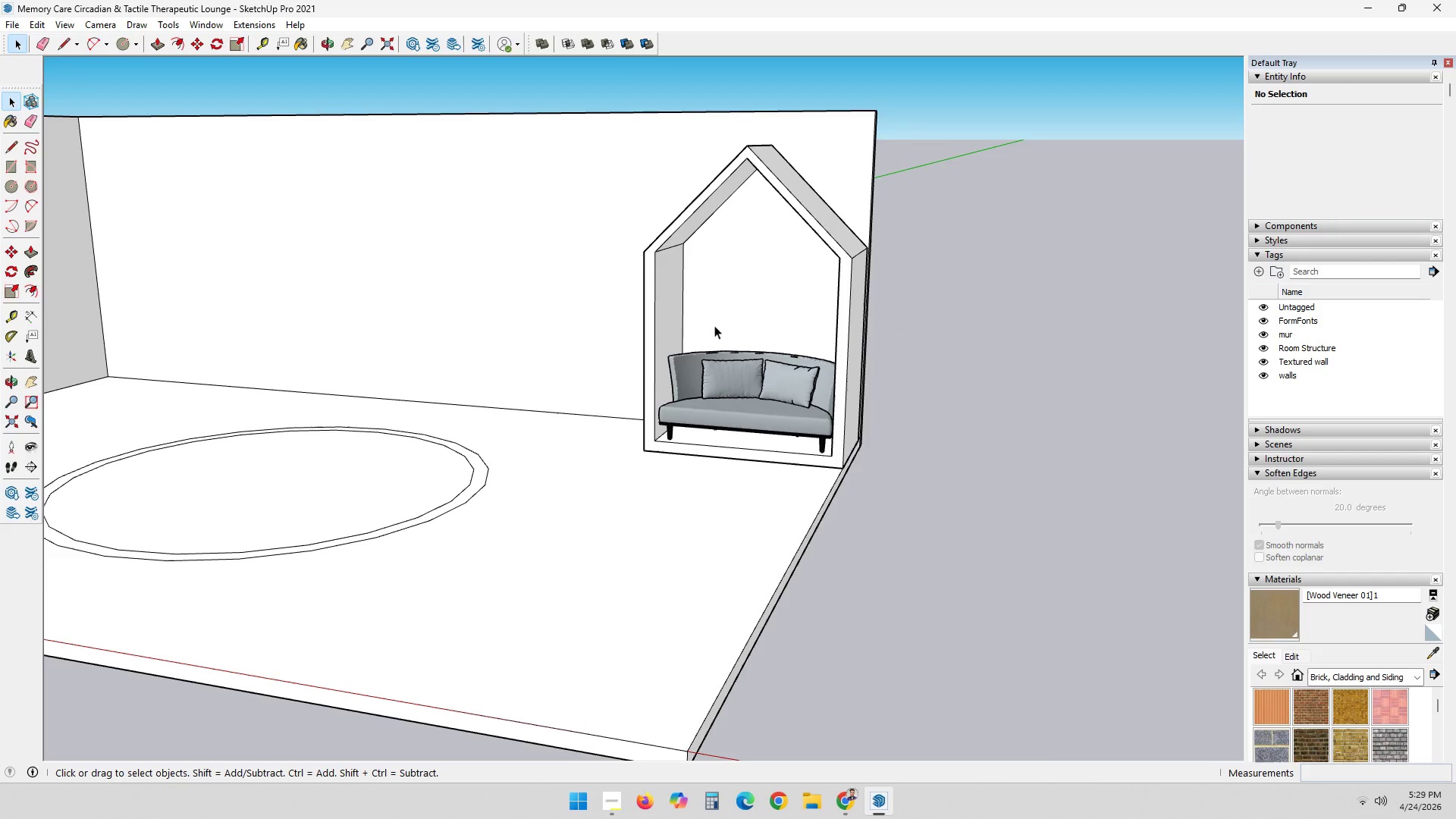 
double_click([661, 307])
 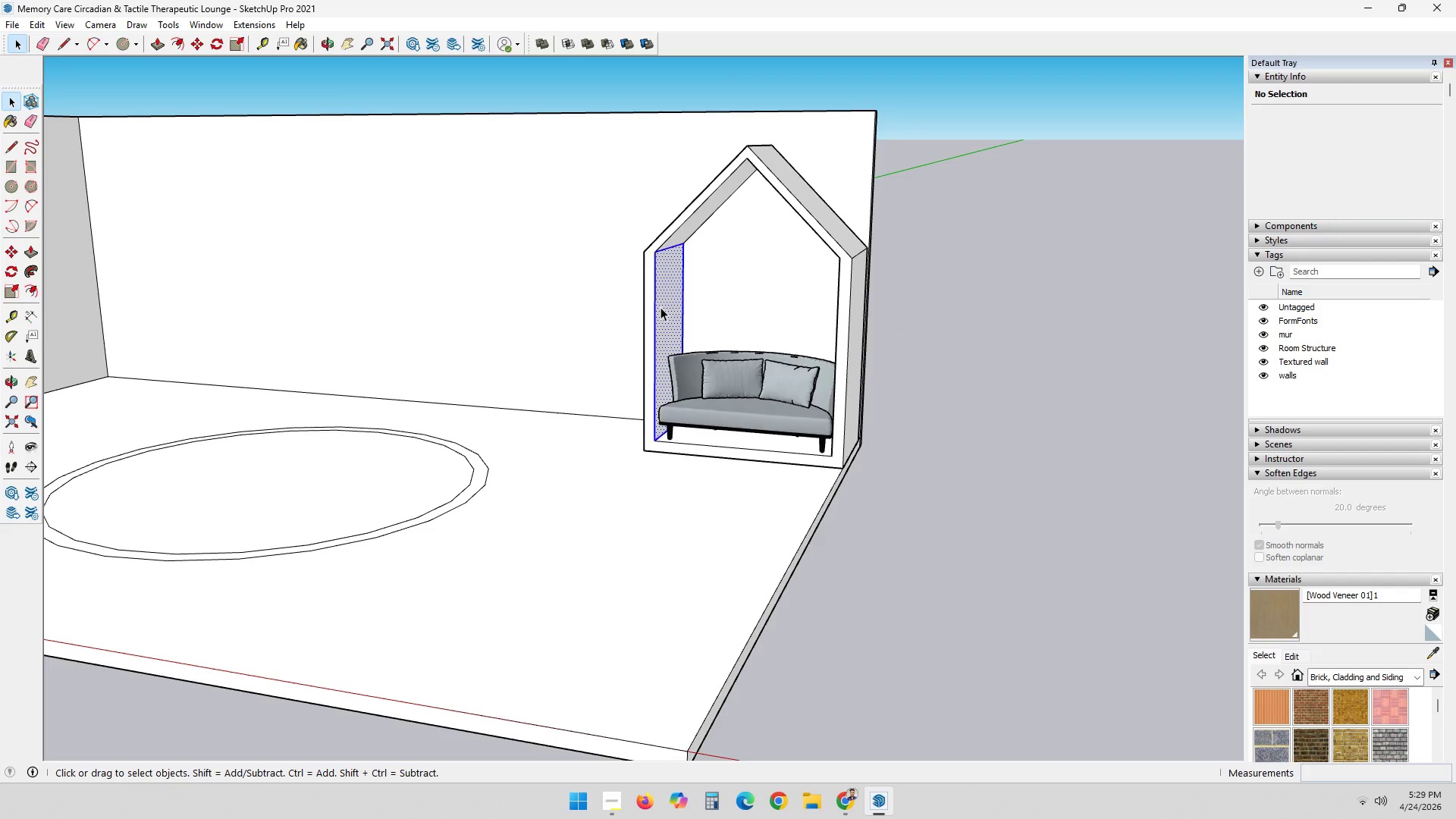 
triple_click([661, 307])
 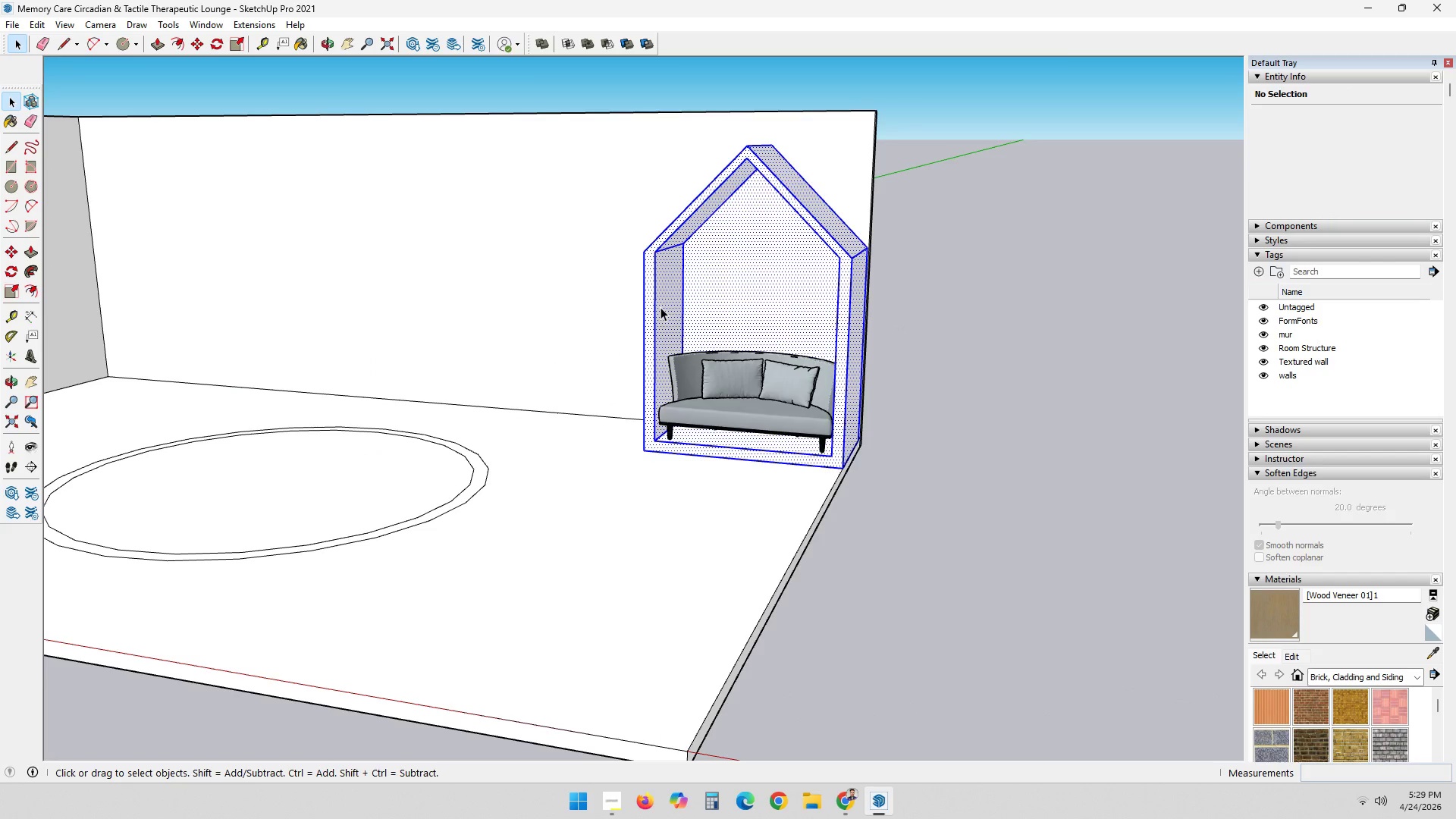 
right_click([661, 307])
 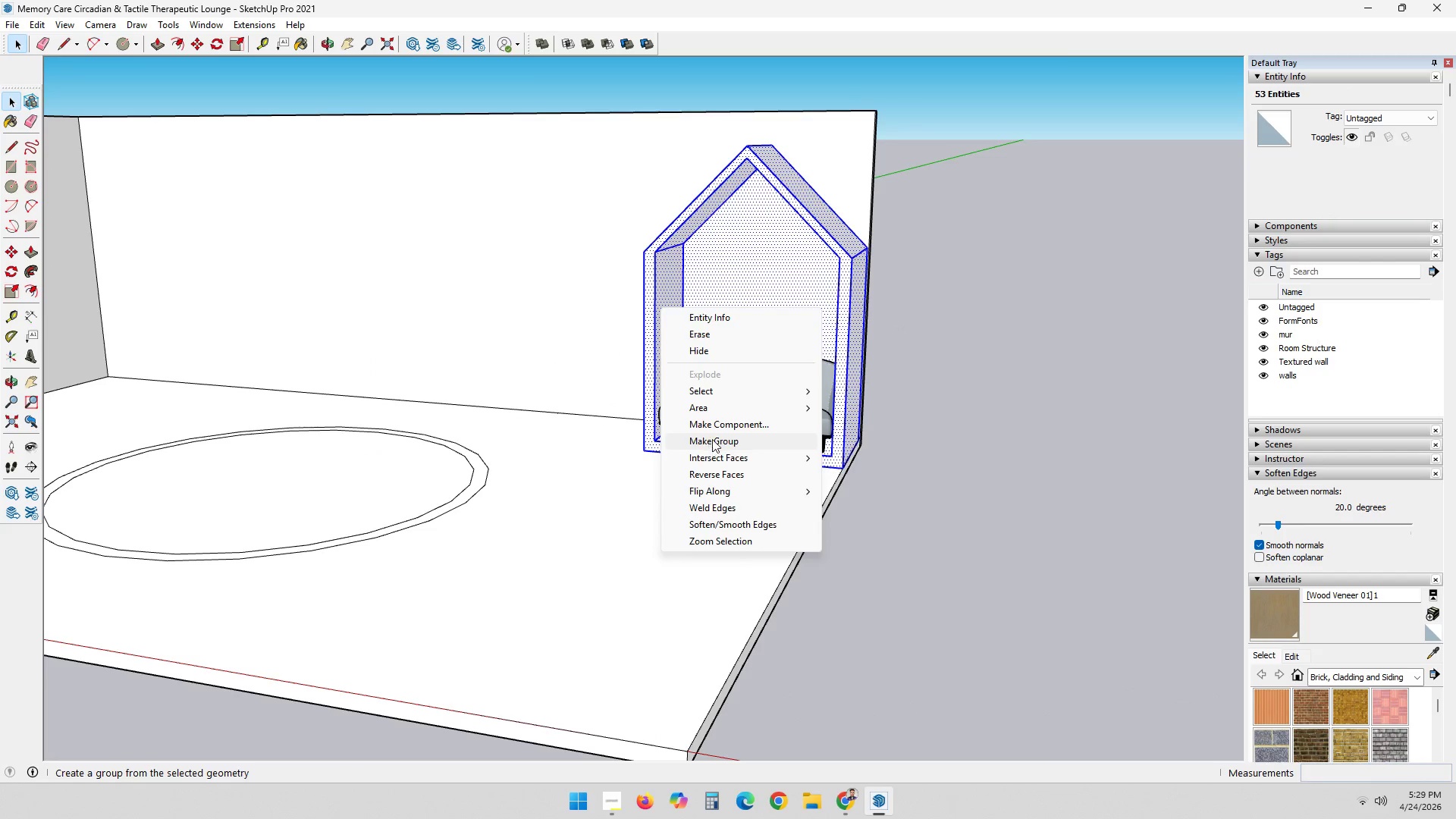 
left_click([719, 421])
 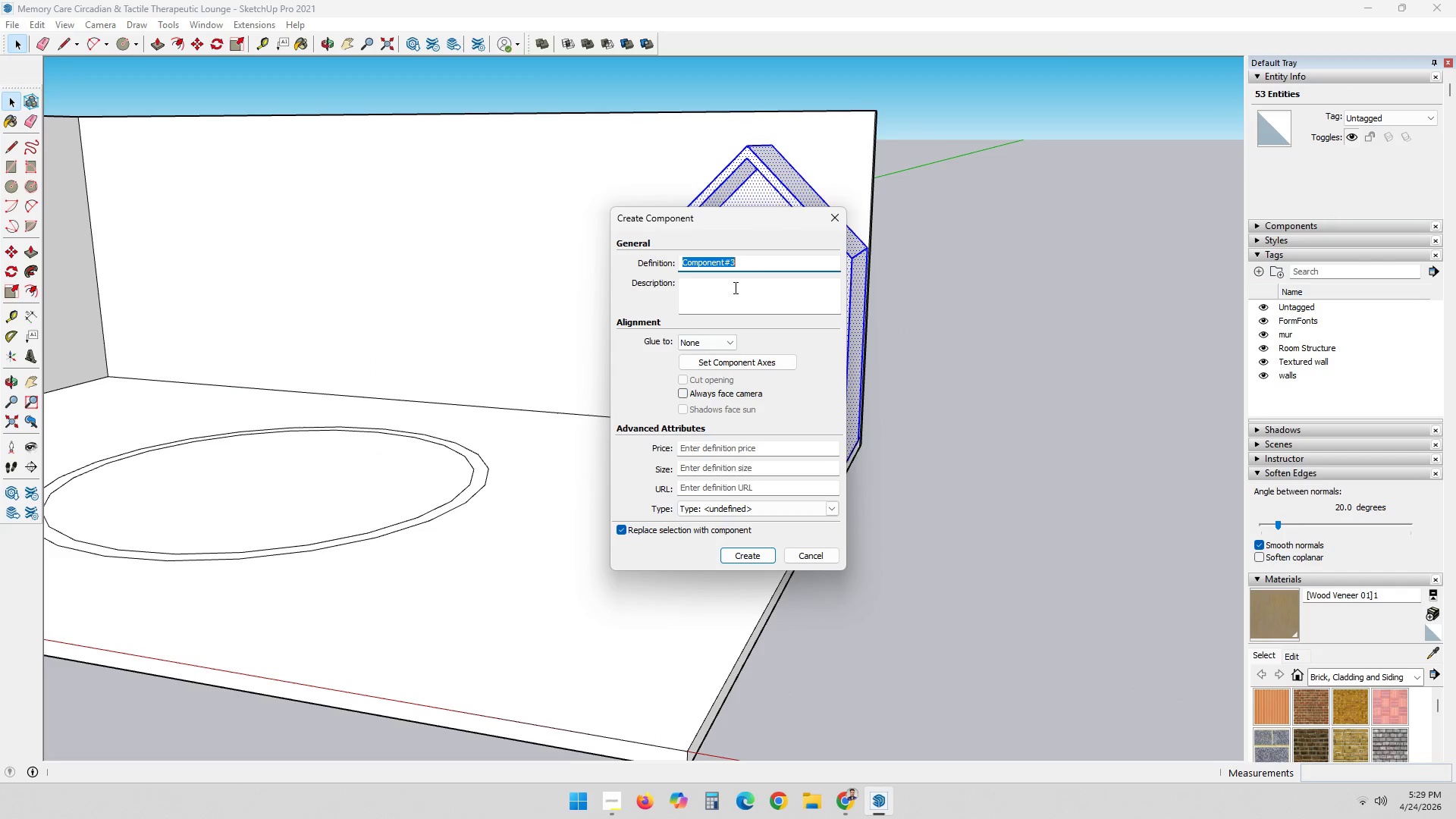 
type(Nook)
 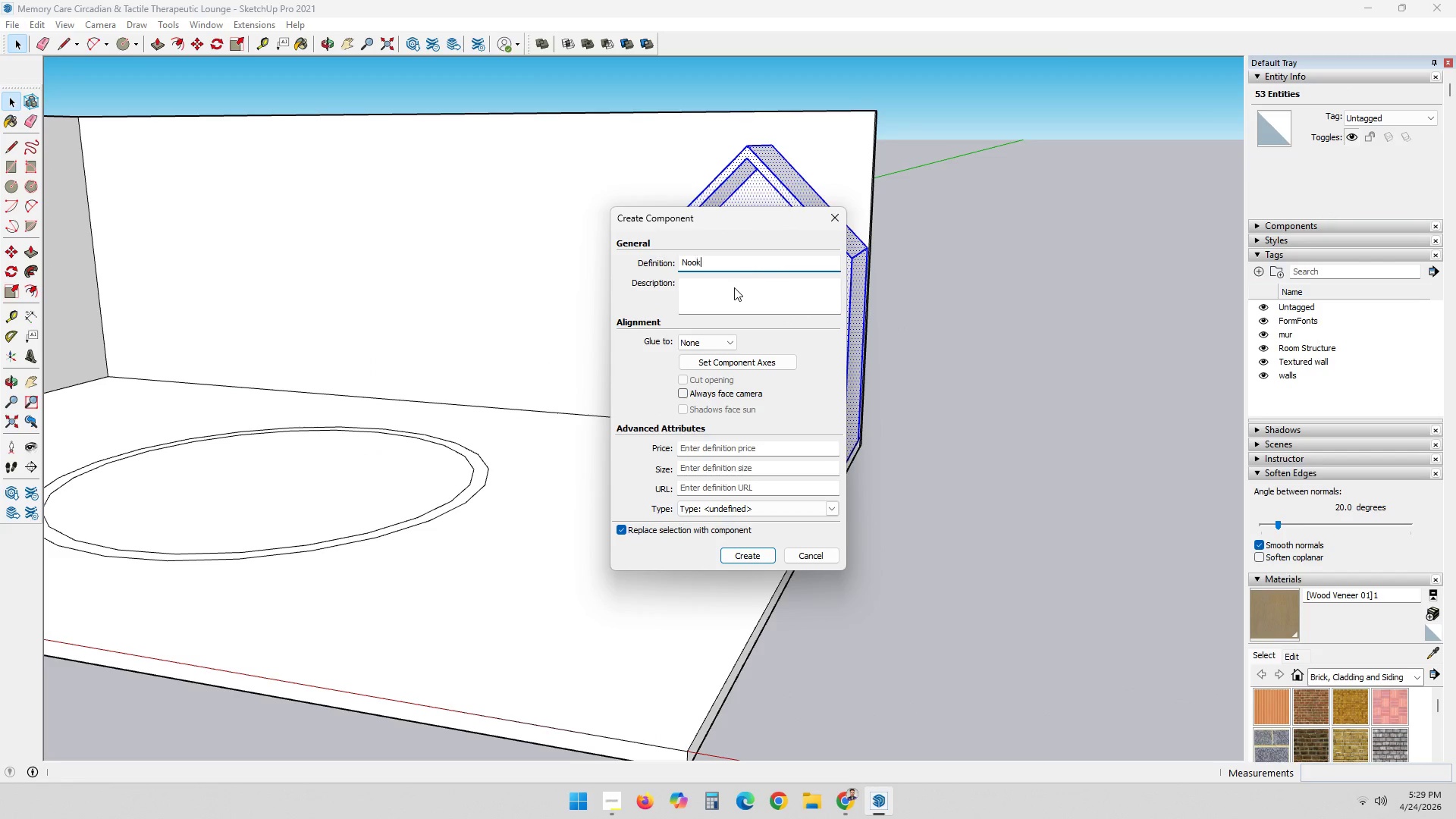 
key(Enter)
 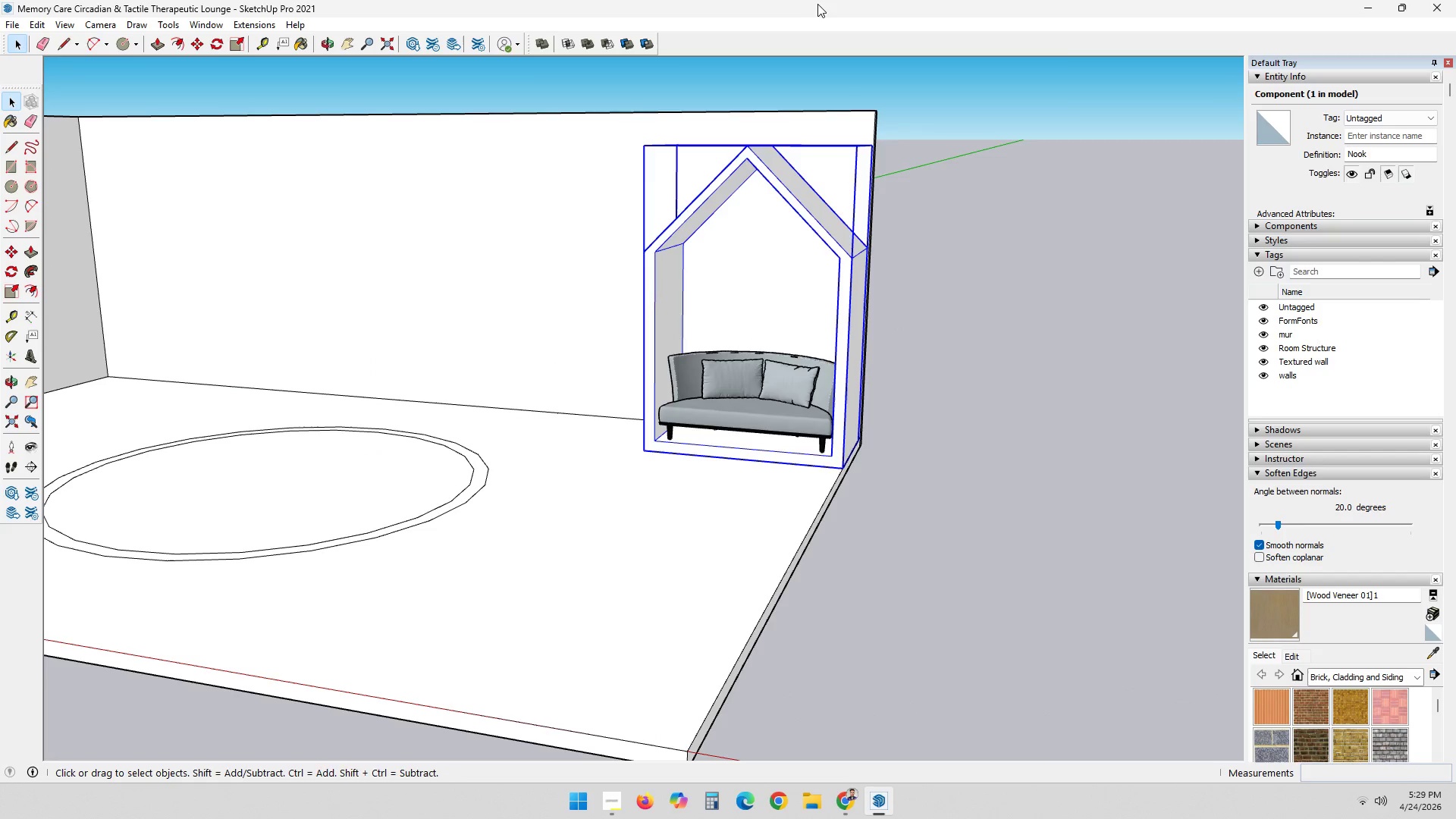 
left_click([961, 323])
 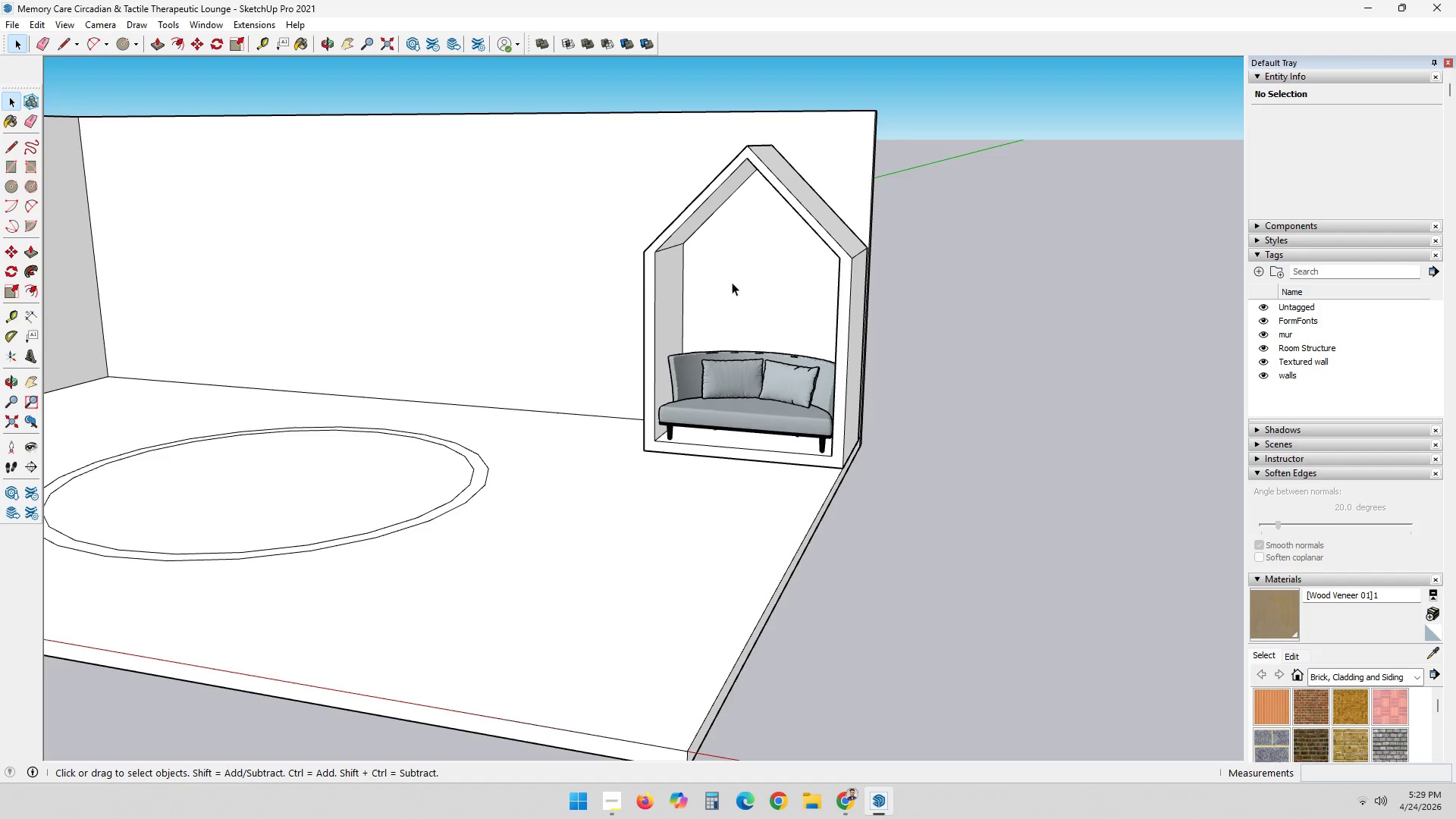 
left_click([733, 185])
 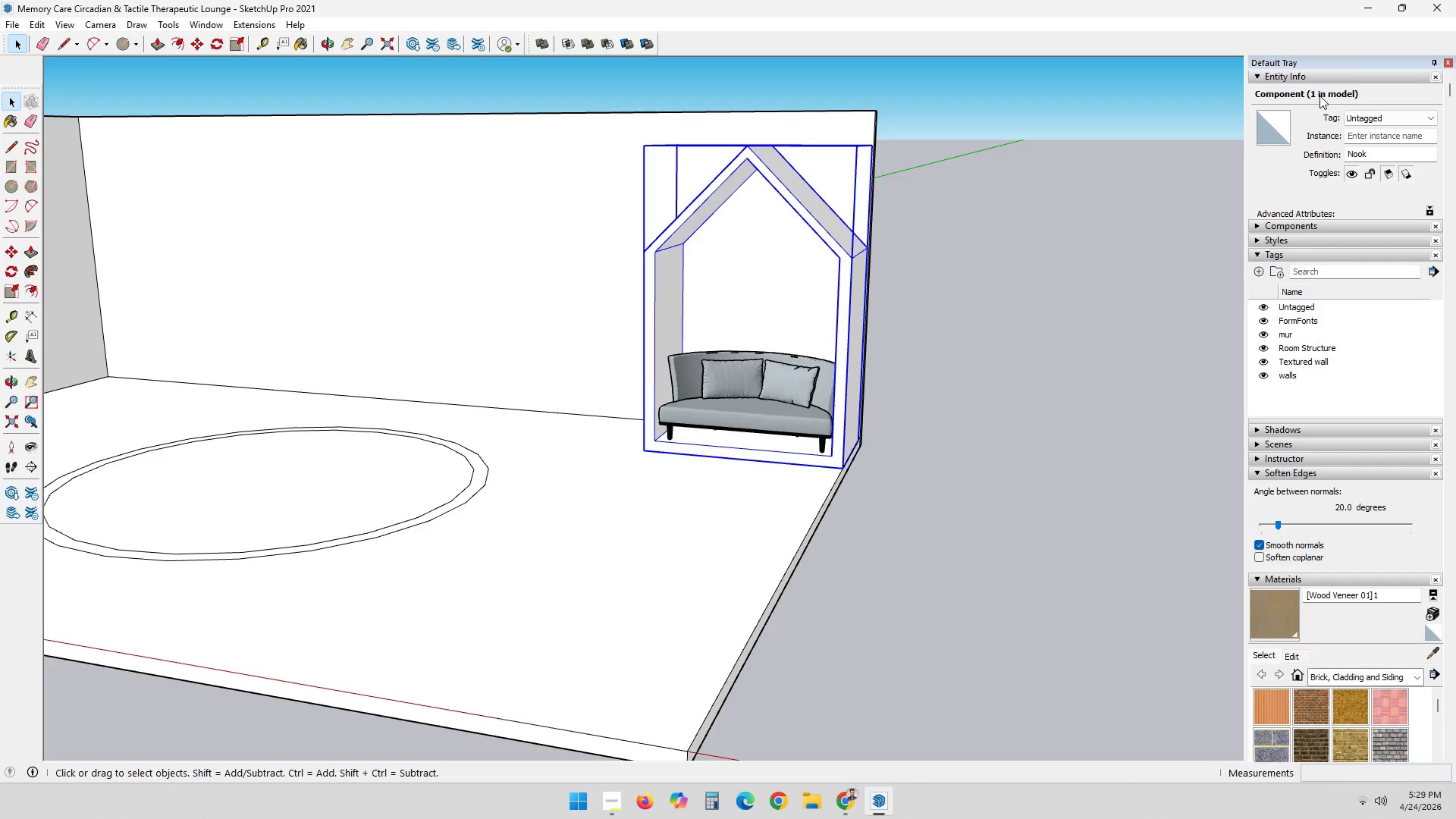 
left_click([1363, 111])
 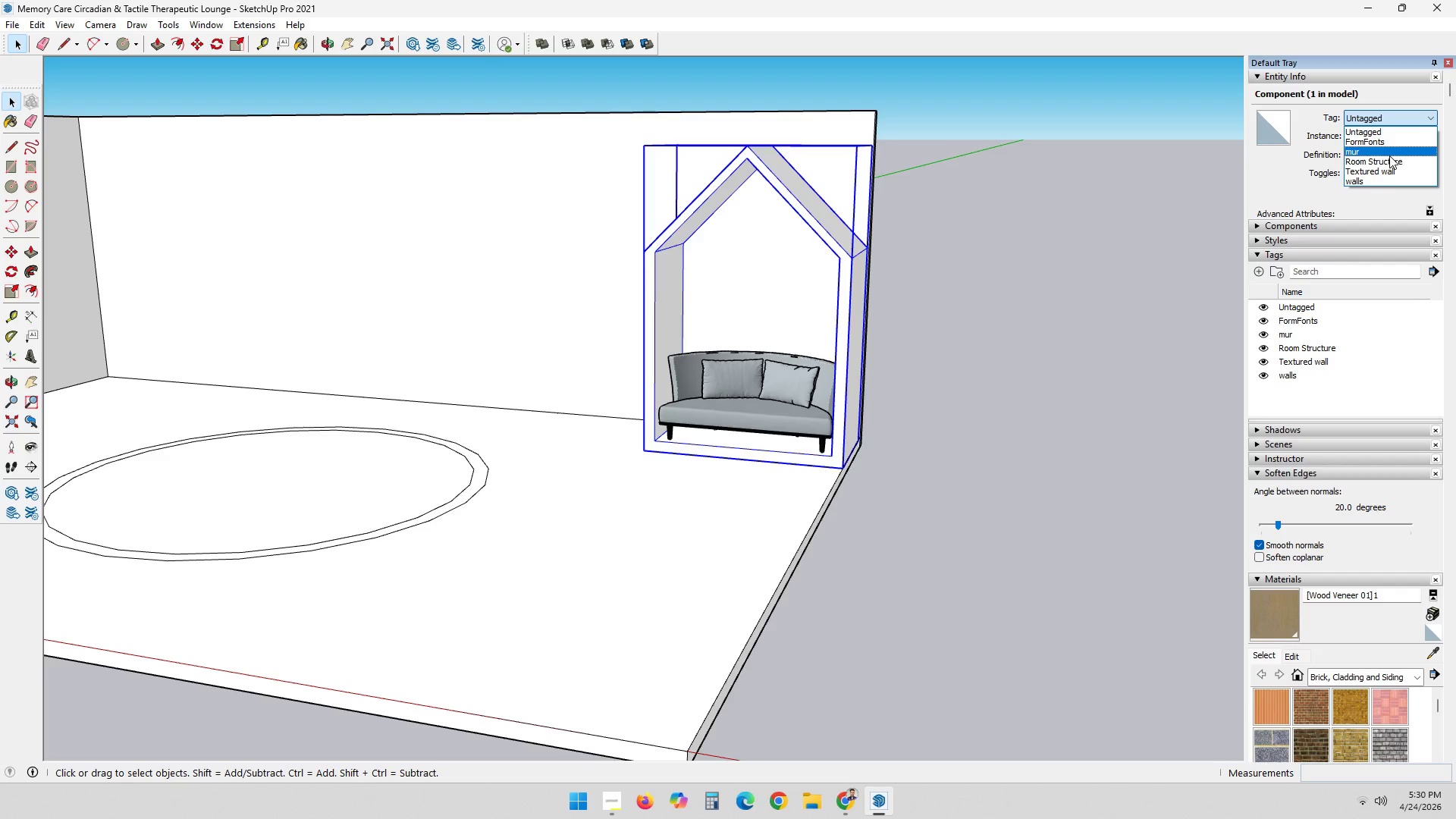 
left_click([1392, 158])
 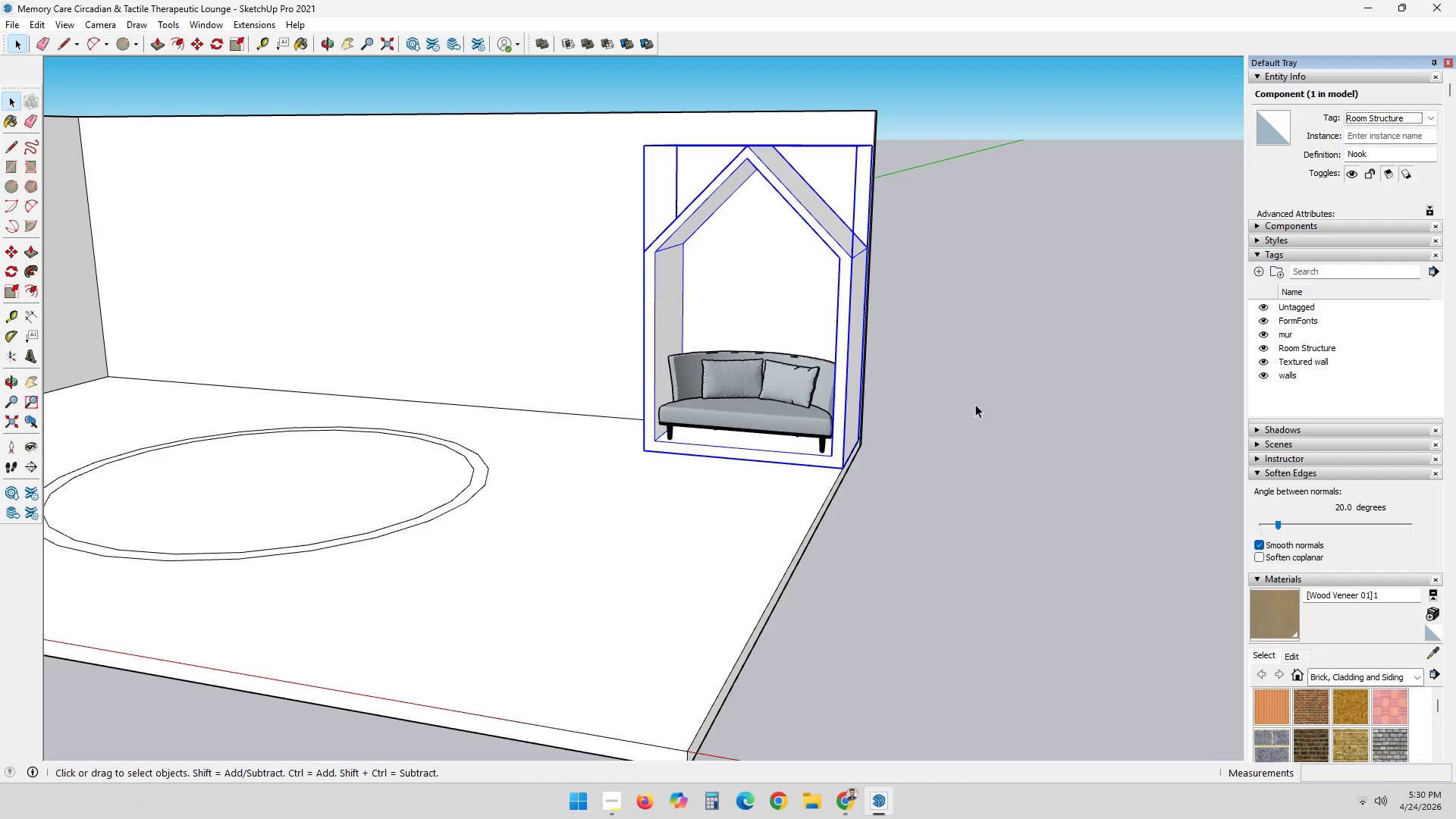 
left_click([977, 397])
 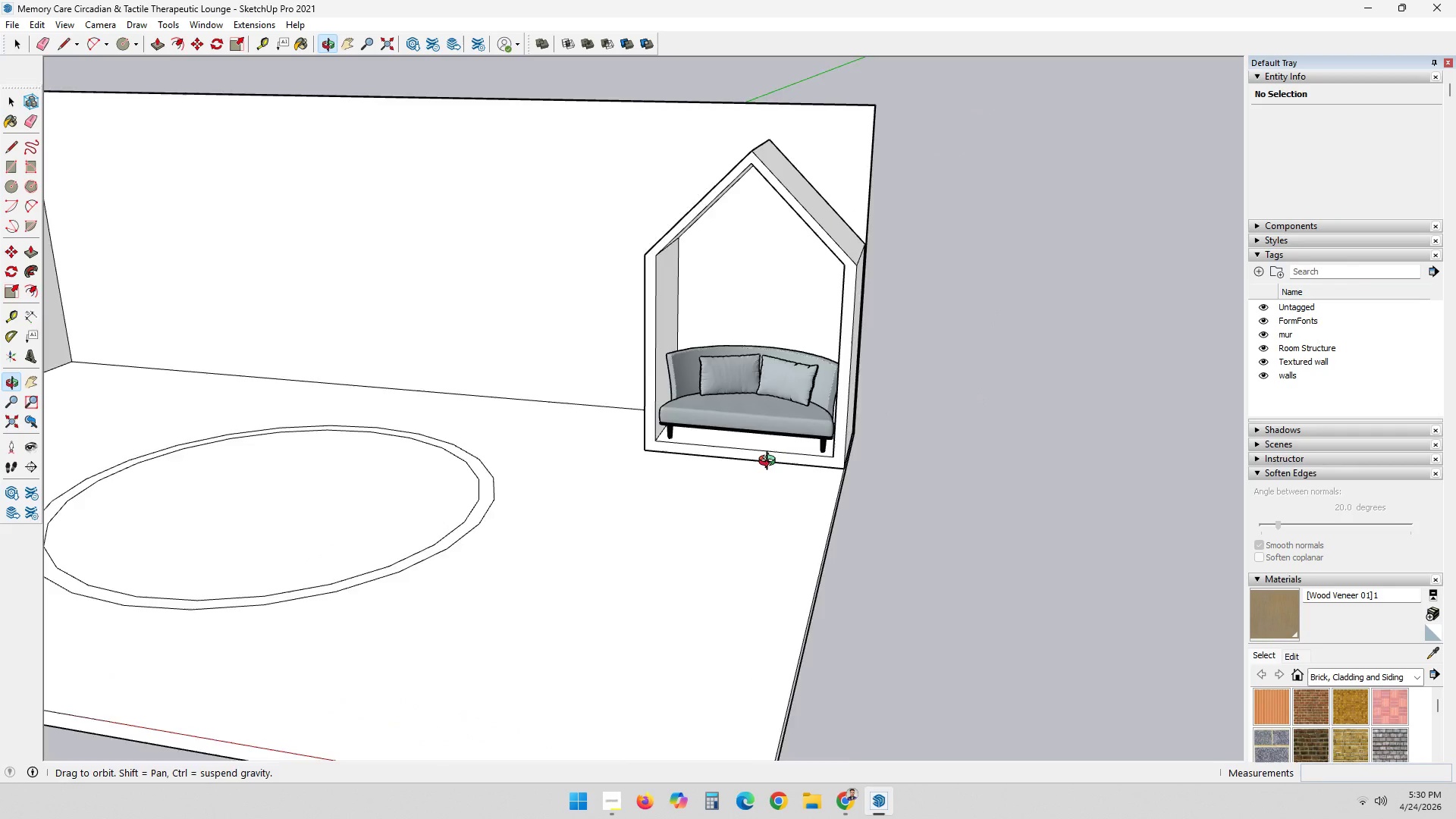 
left_click([761, 410])
 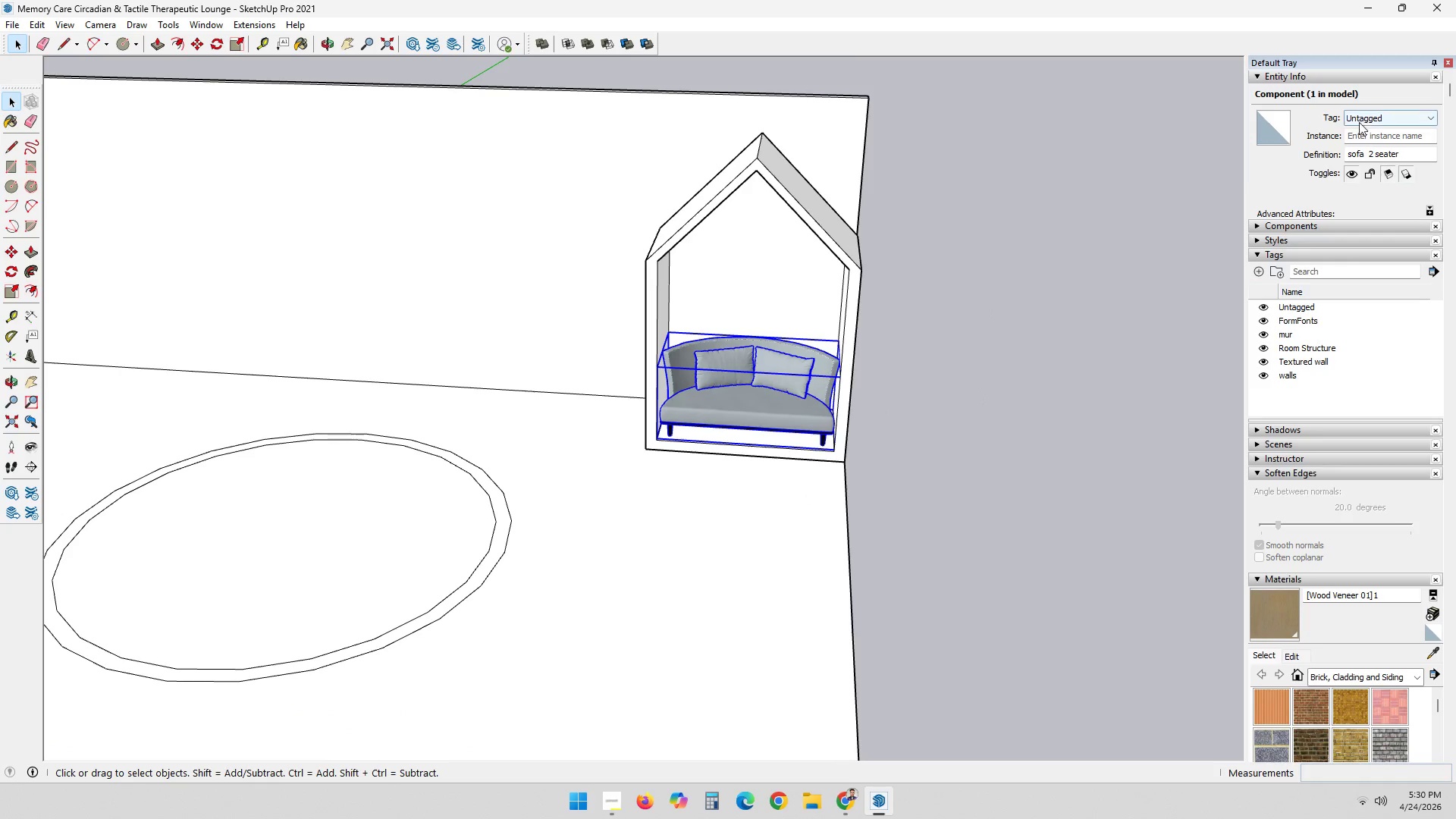 
right_click([802, 341])
 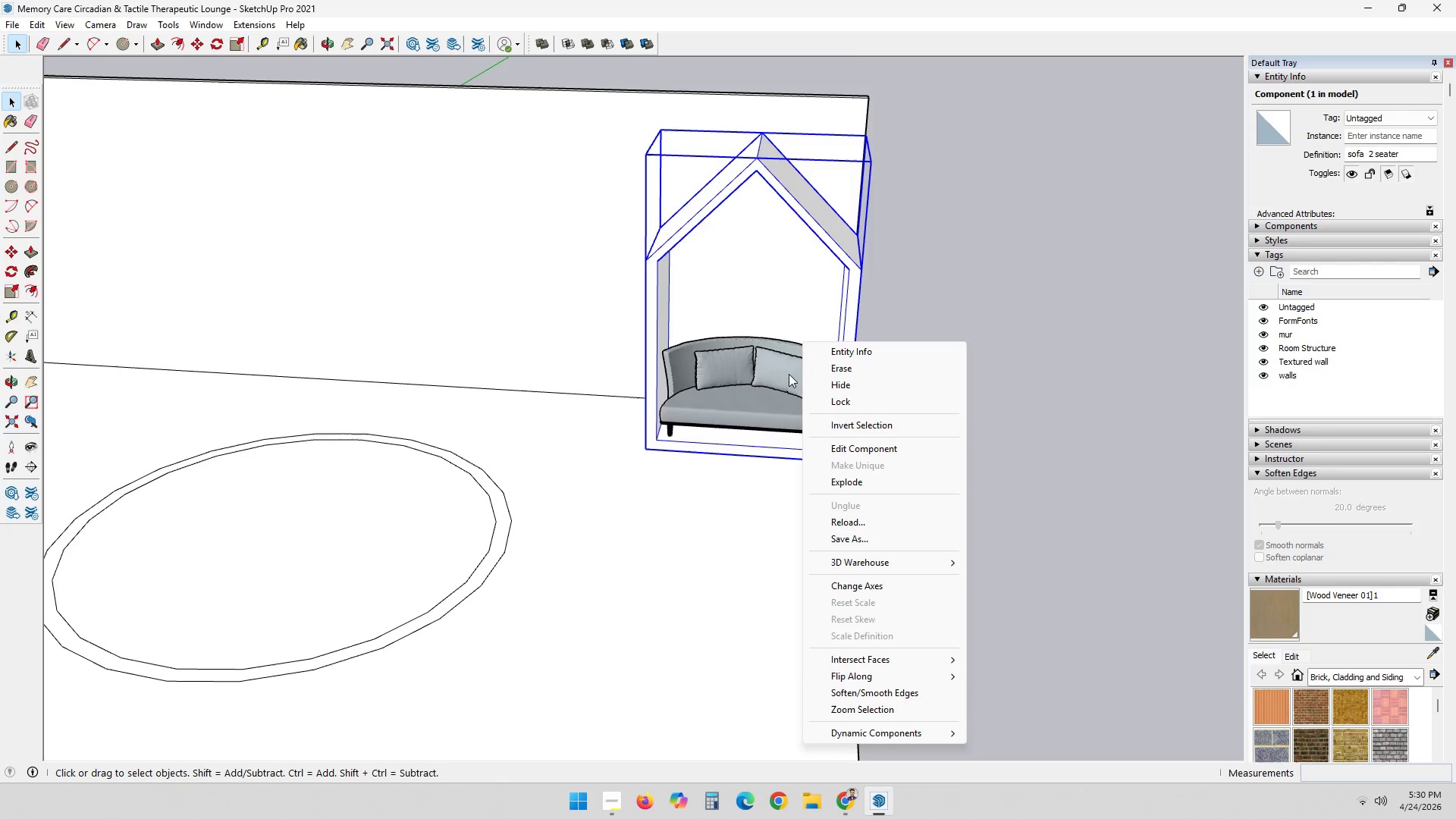 
left_click([768, 391])
 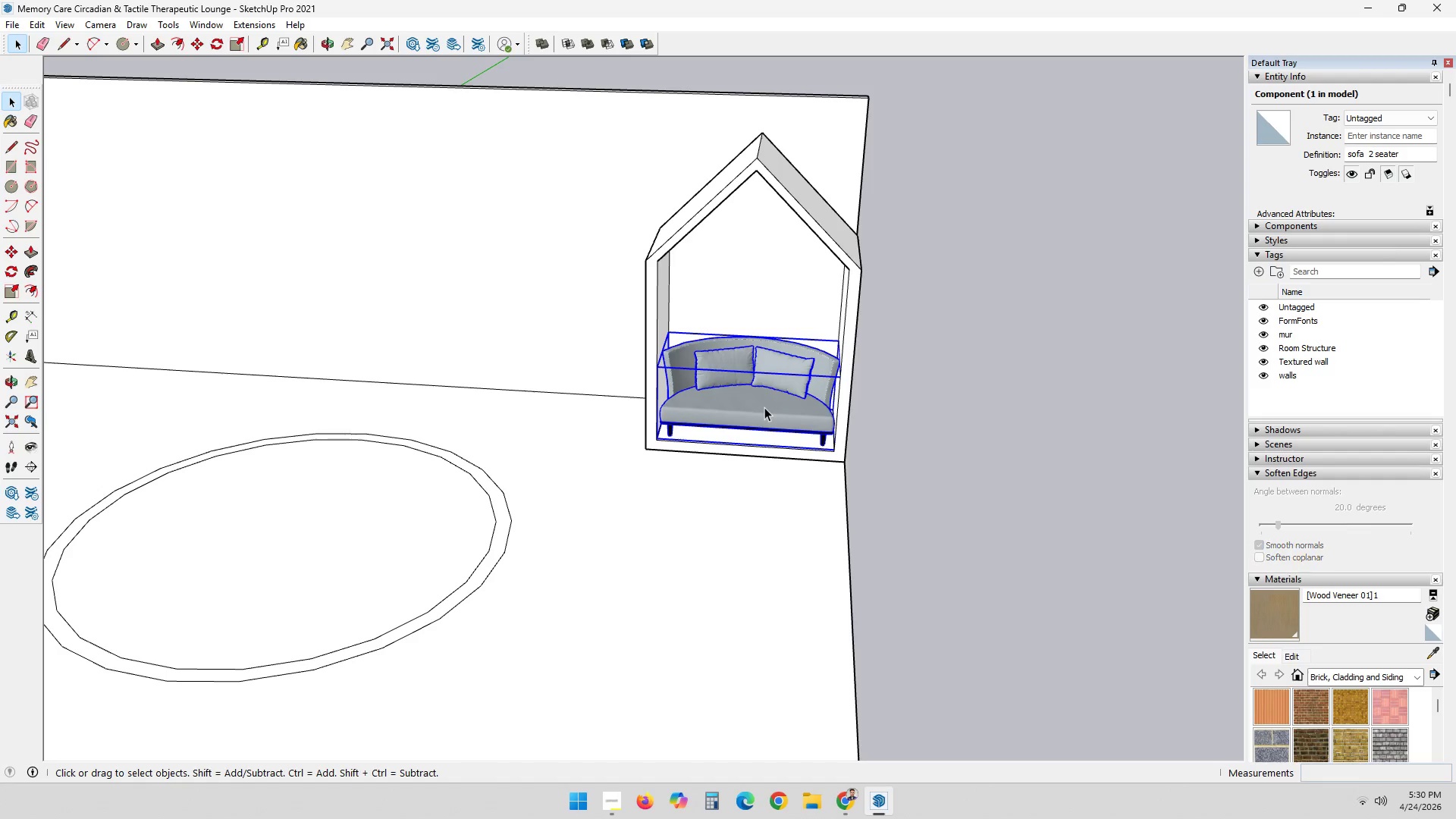 
right_click([764, 407])
 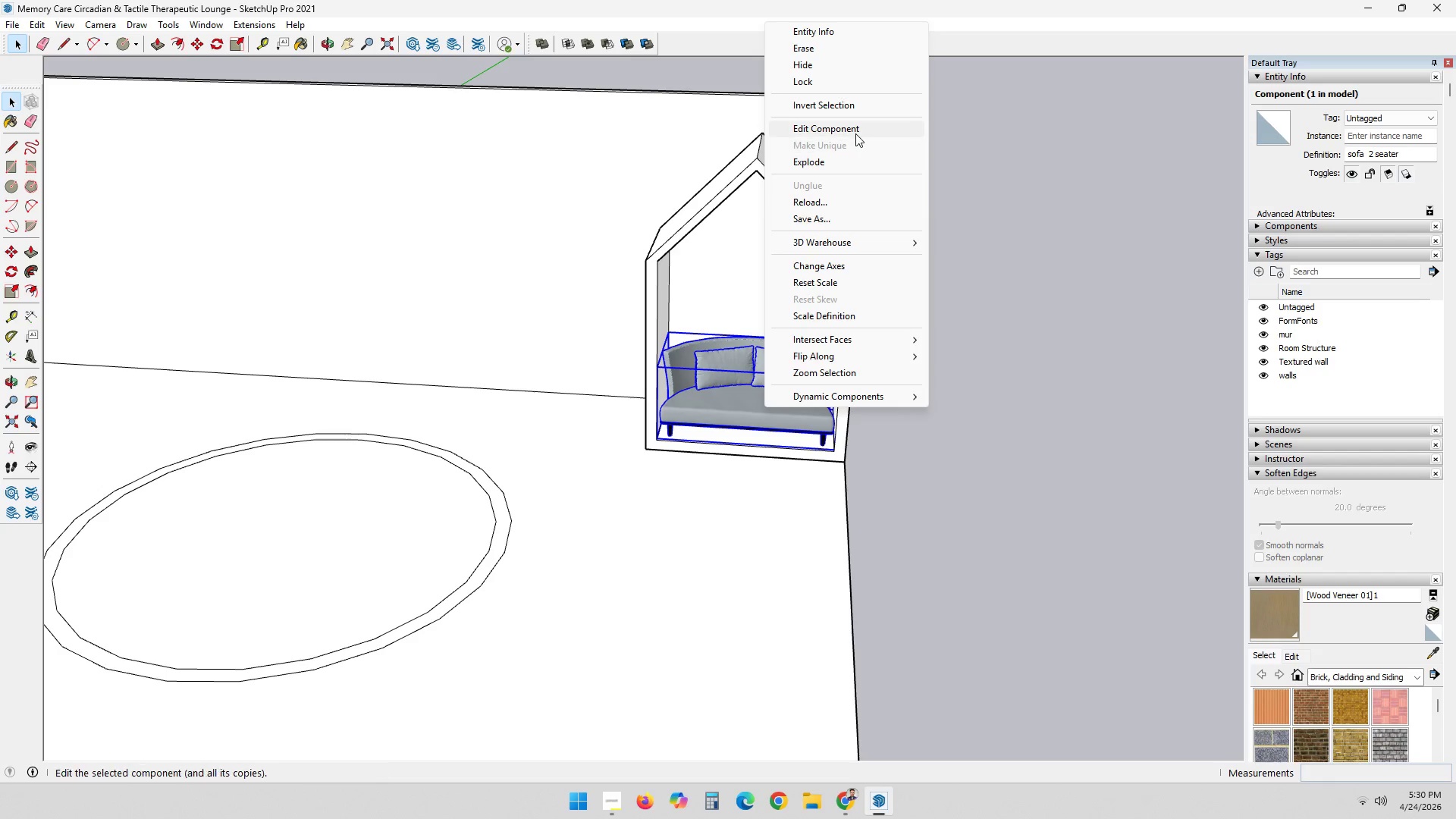 
left_click([1003, 130])
 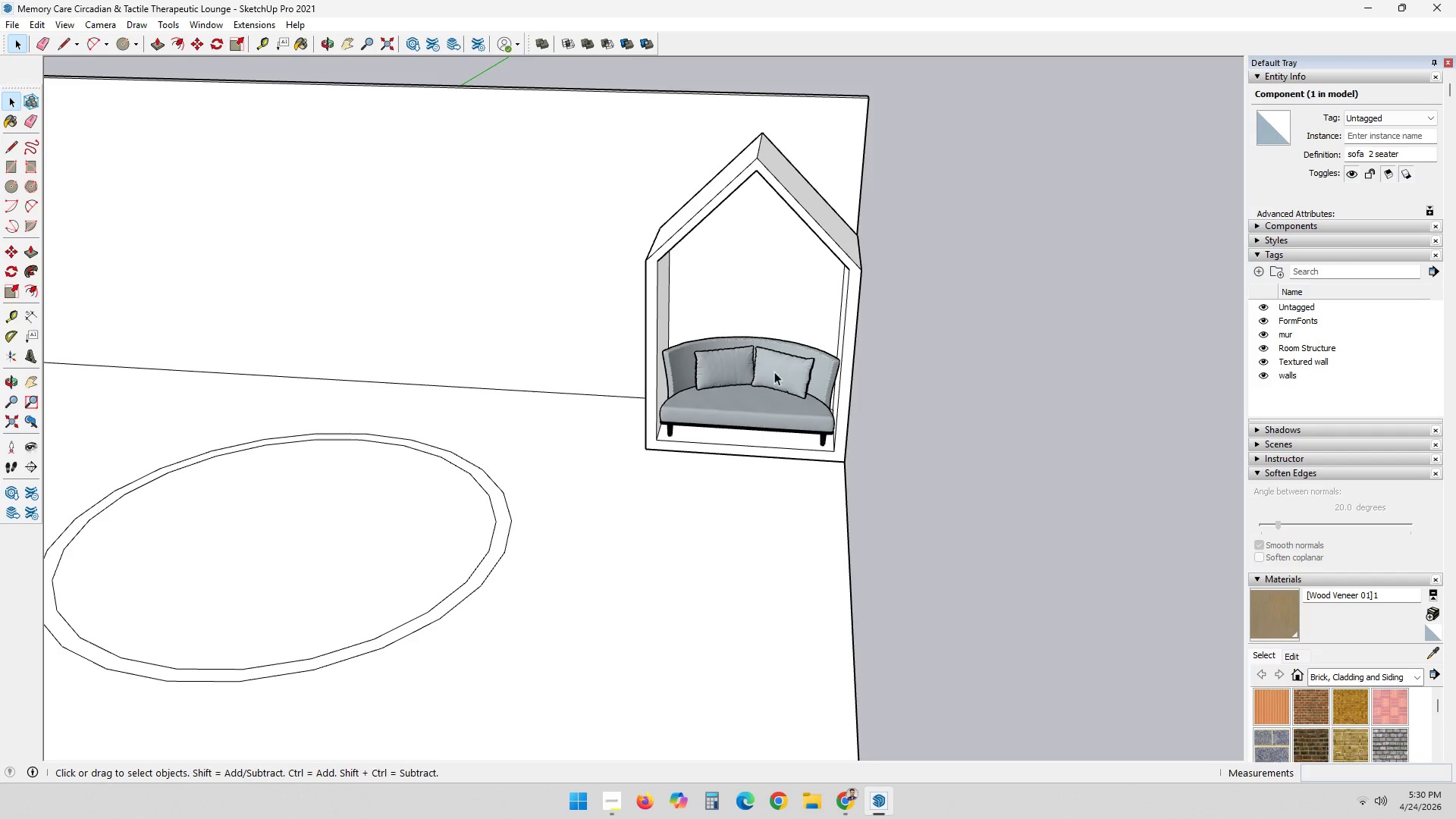 
left_click([793, 380])
 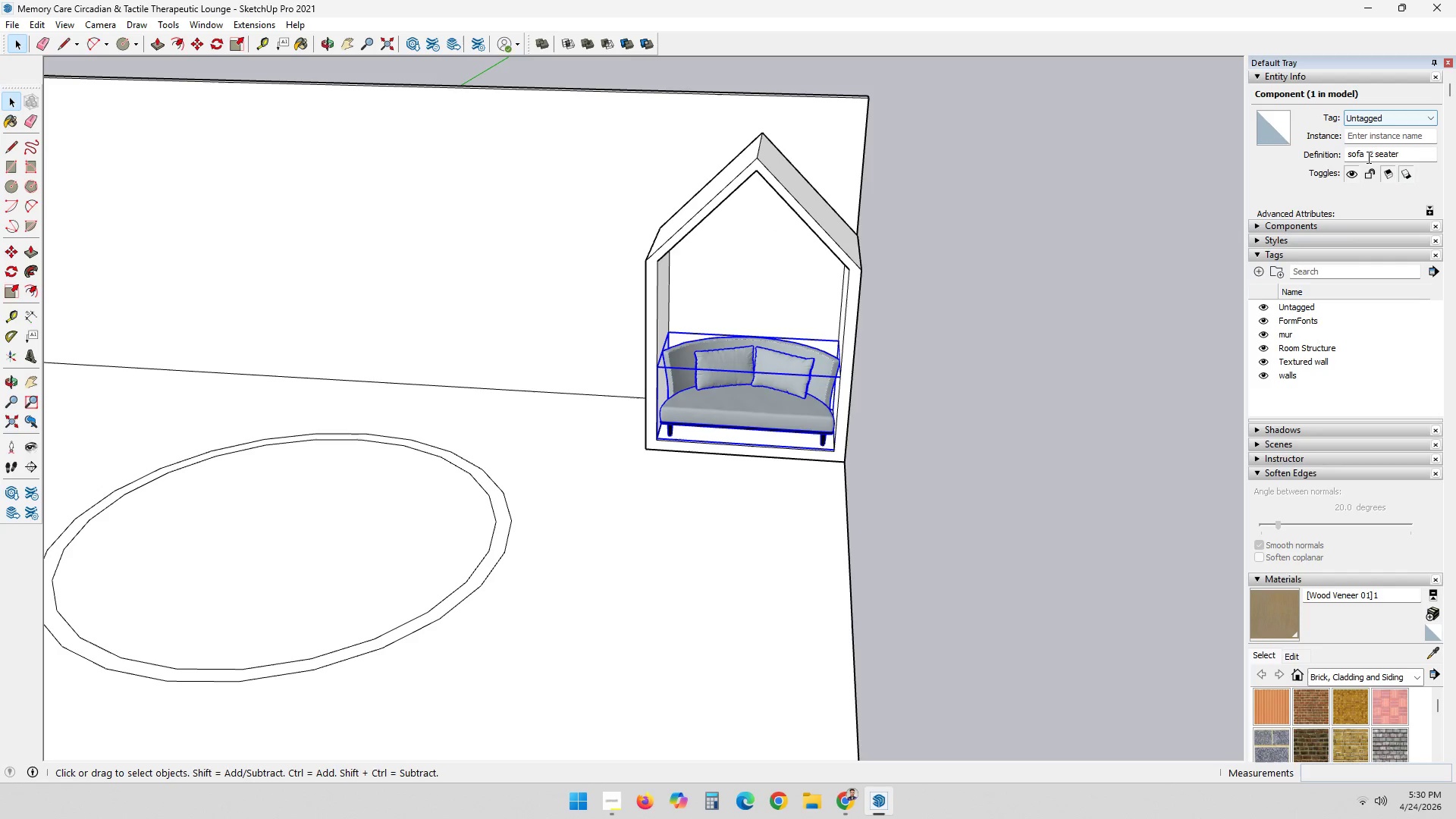 
left_click([1376, 116])
 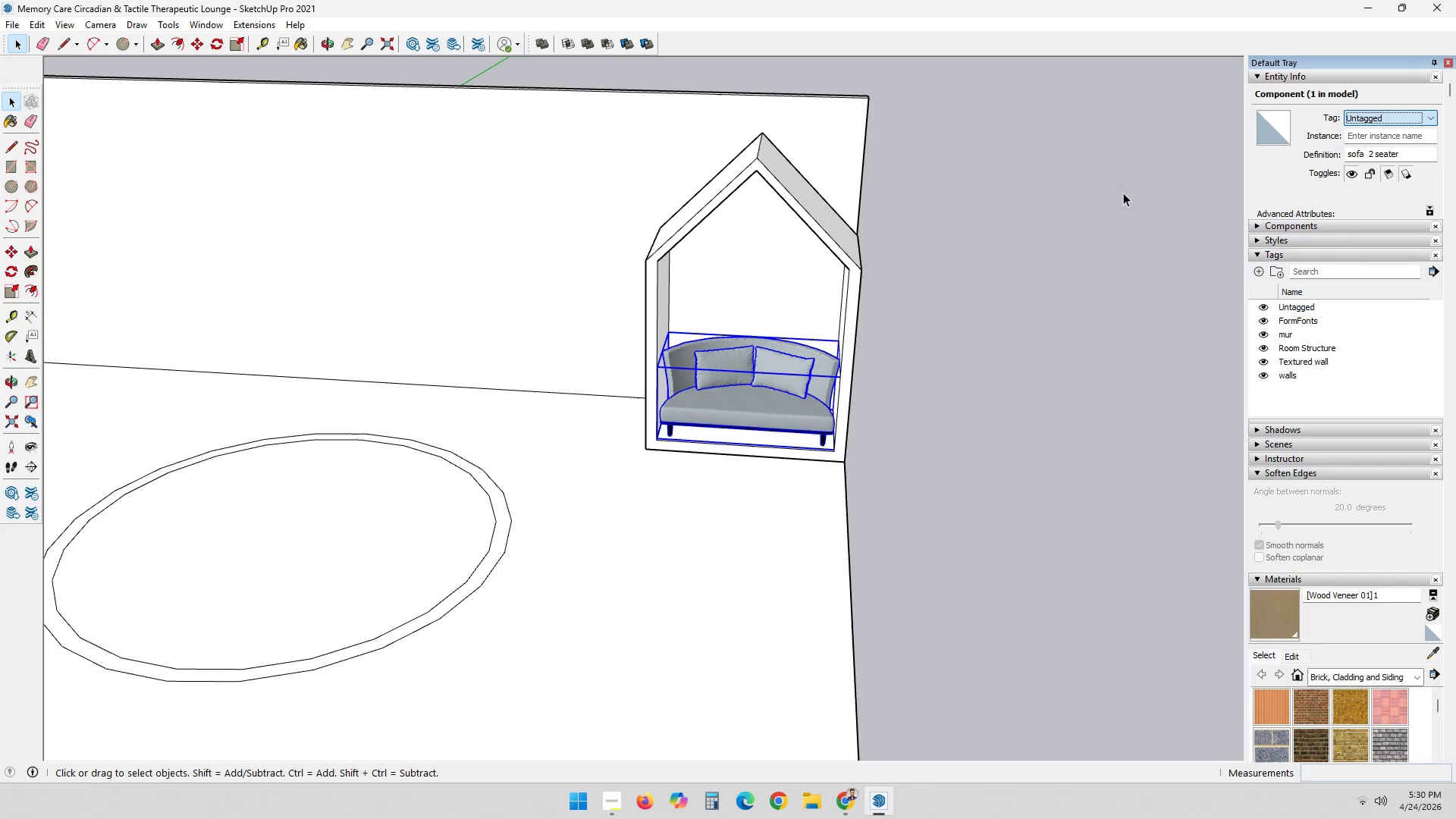 
left_click([1259, 268])
 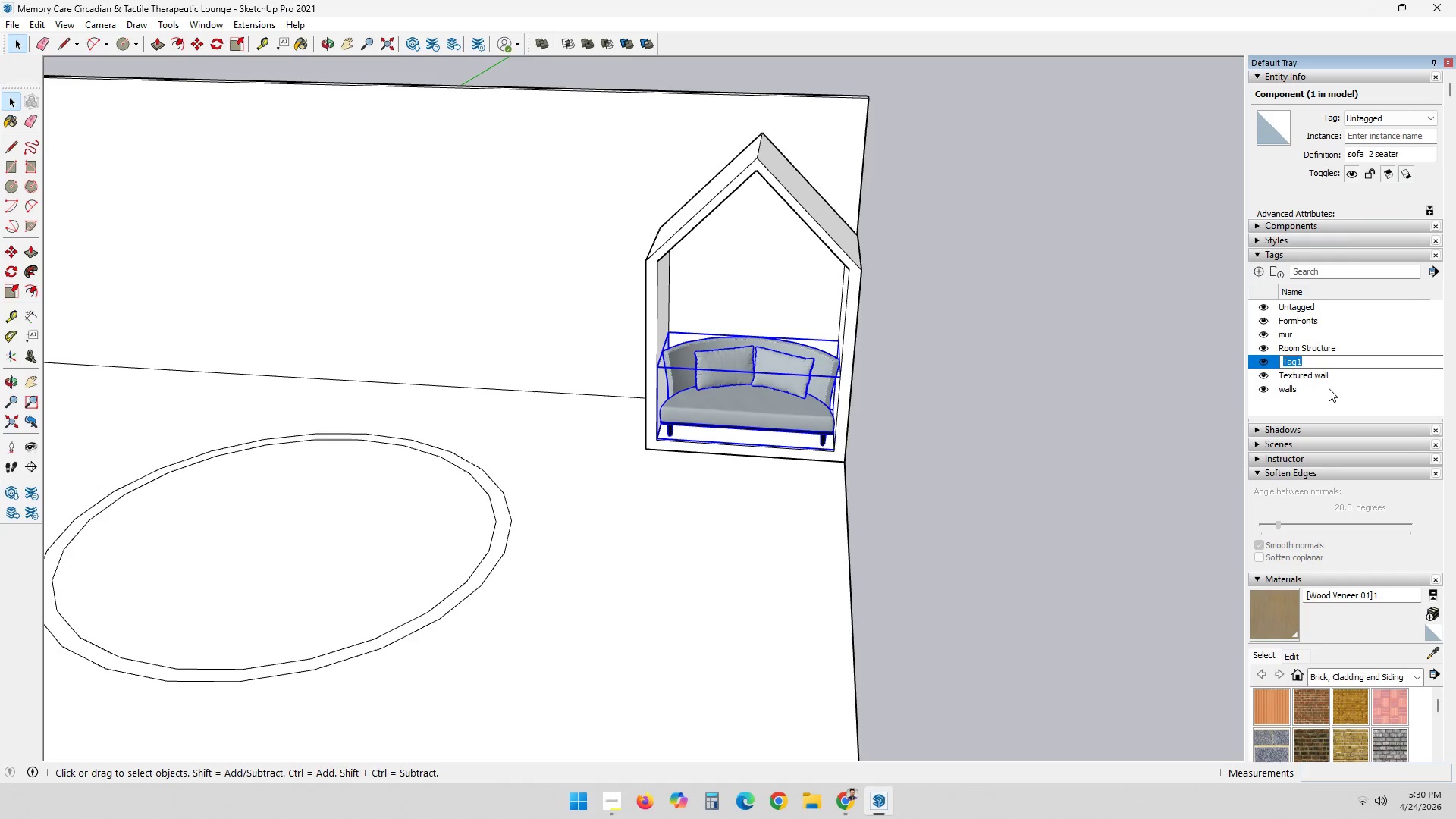 
type(Sofa)
 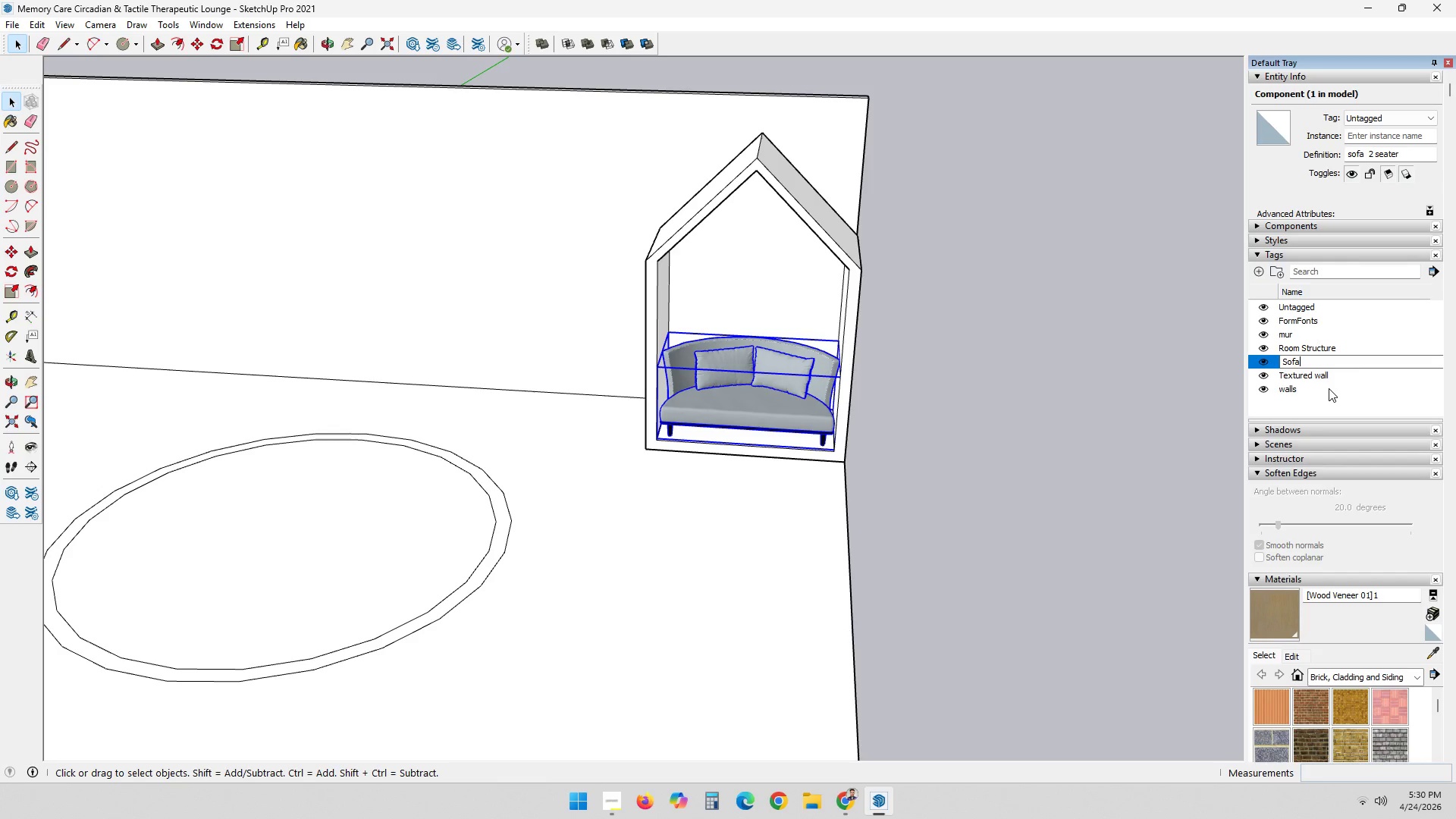 
key(Enter)
 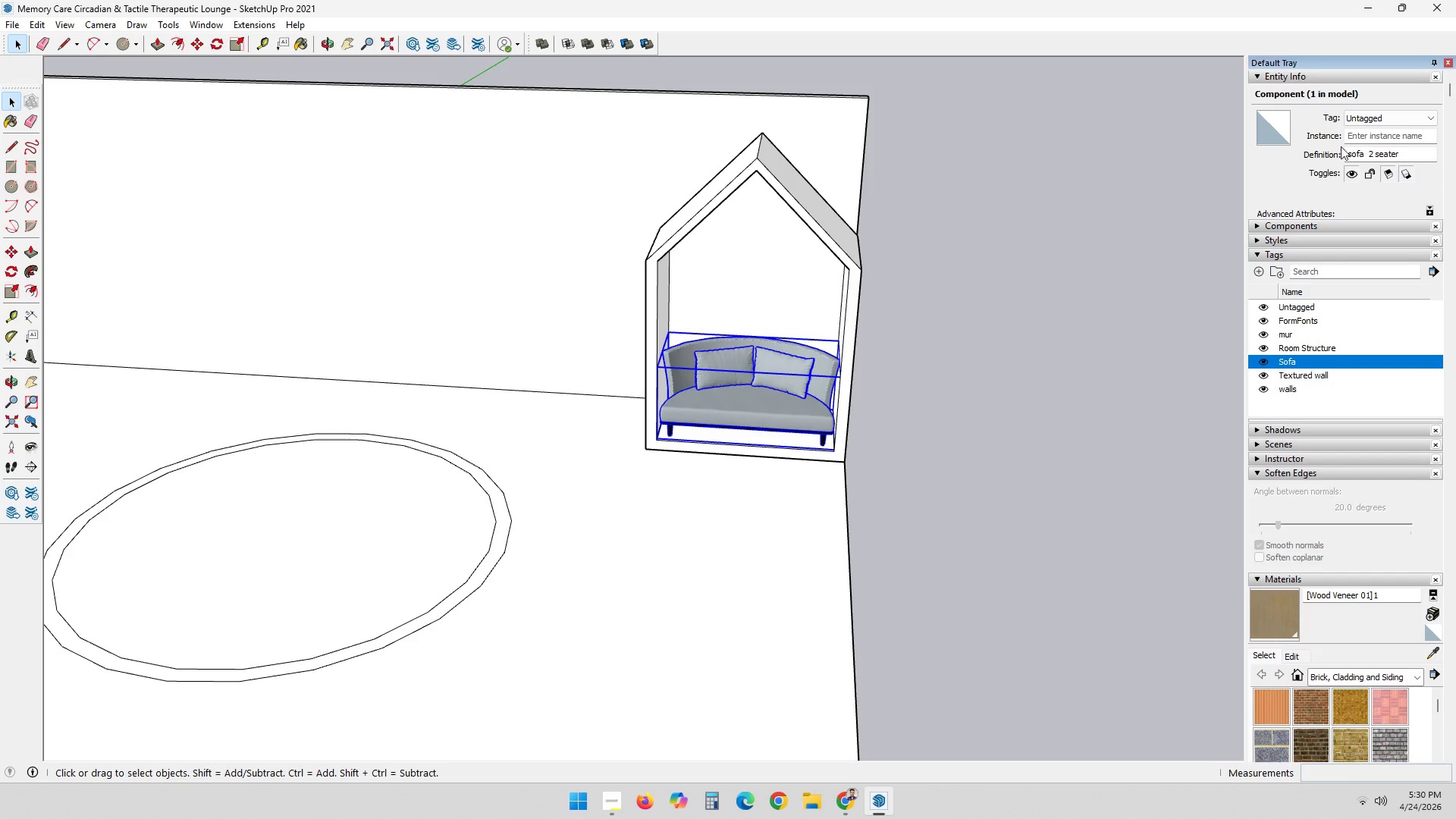 
left_click([1391, 127])
 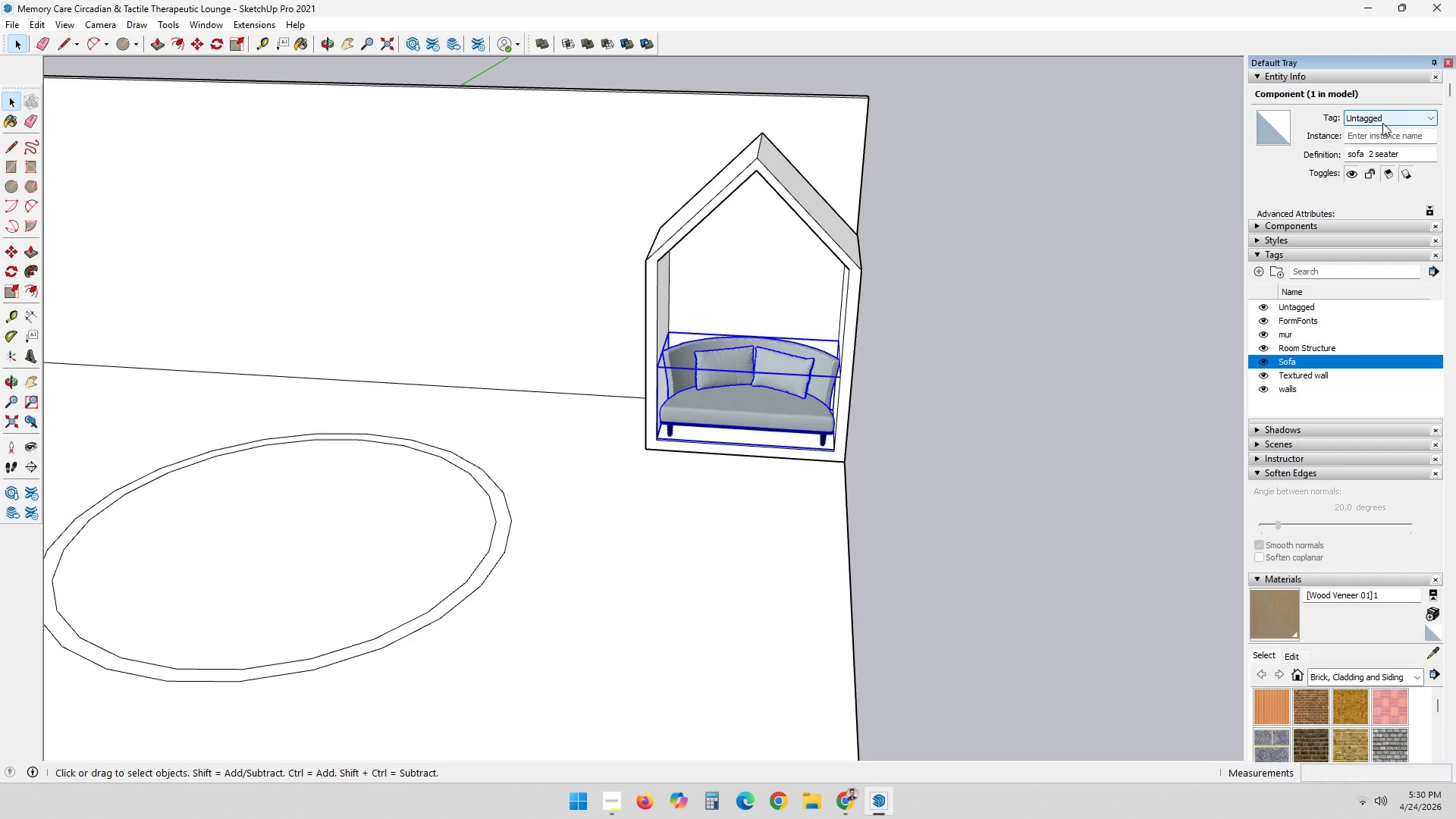 
left_click([1382, 121])
 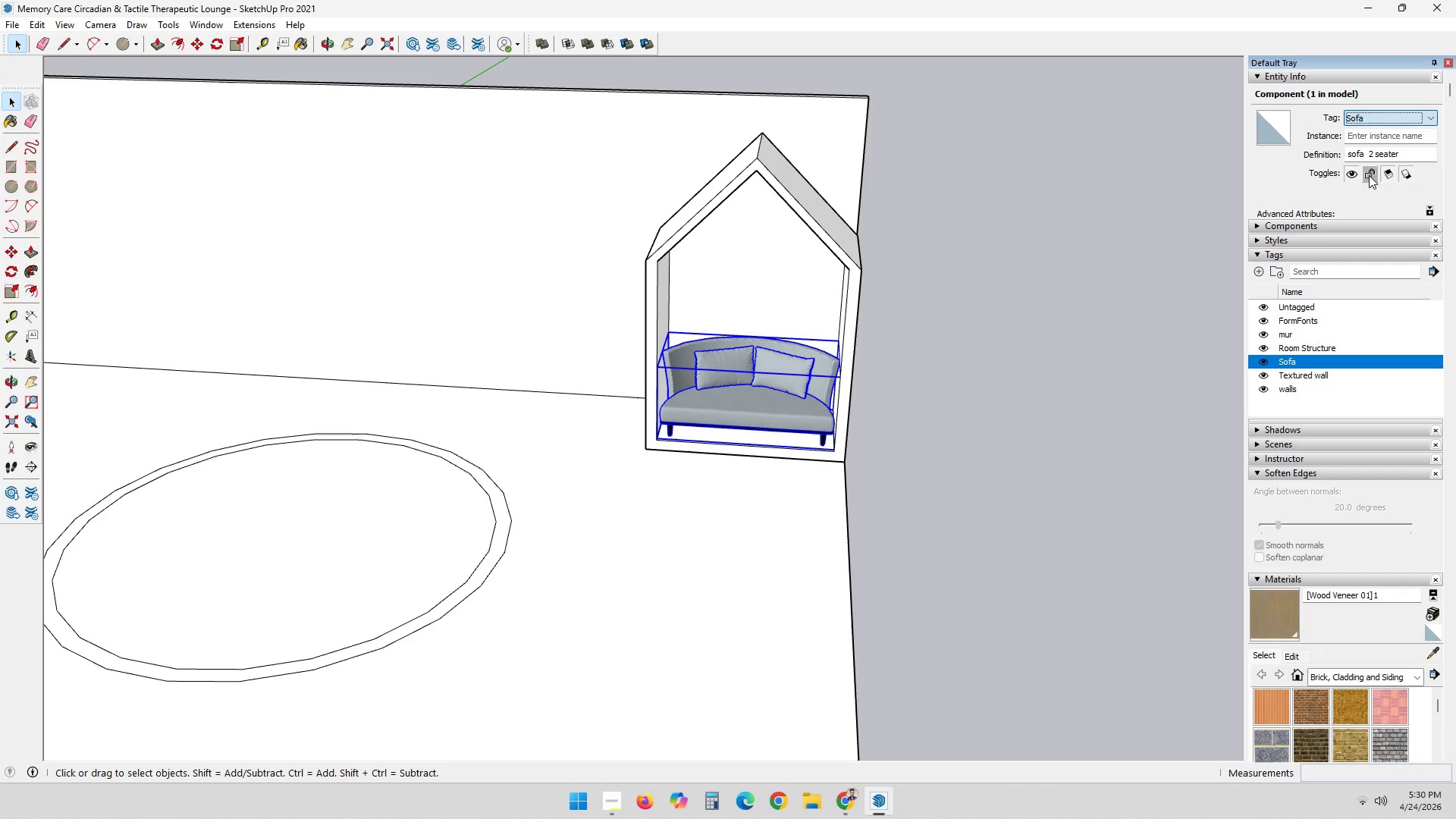 
double_click([1025, 260])
 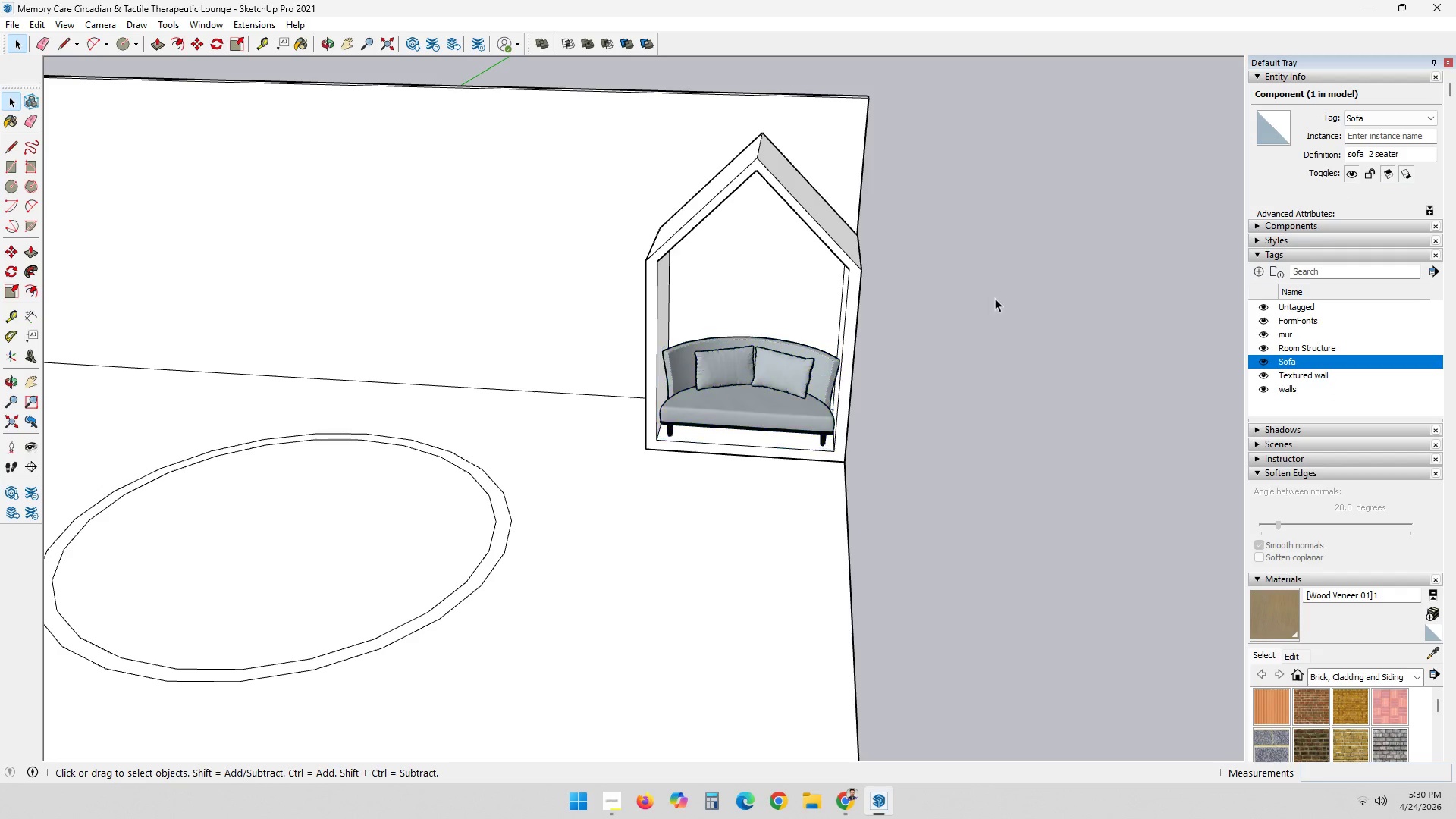 
triple_click([994, 300])
 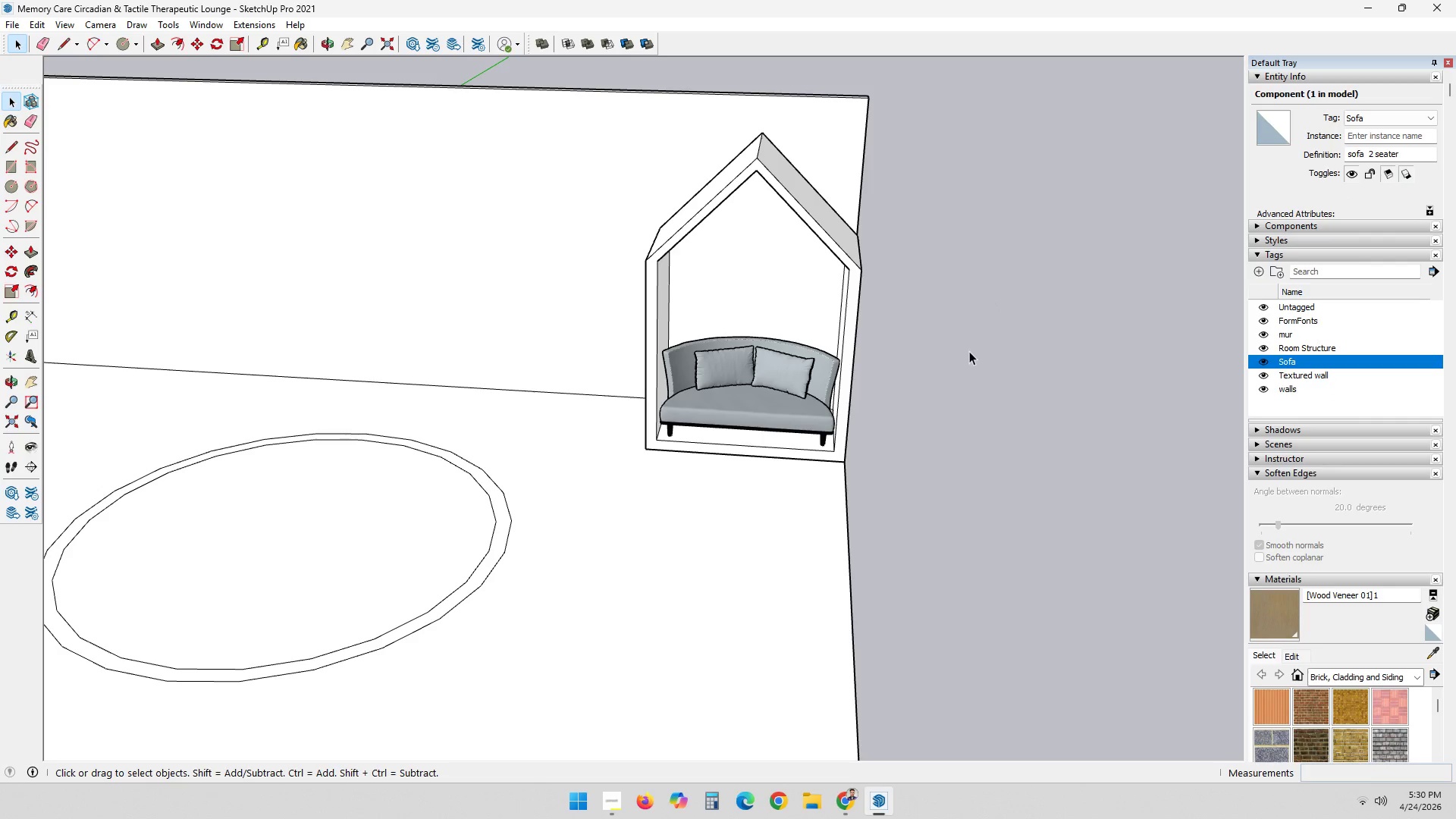 
scroll: coordinate [970, 292], scroll_direction: down, amount: 11.0
 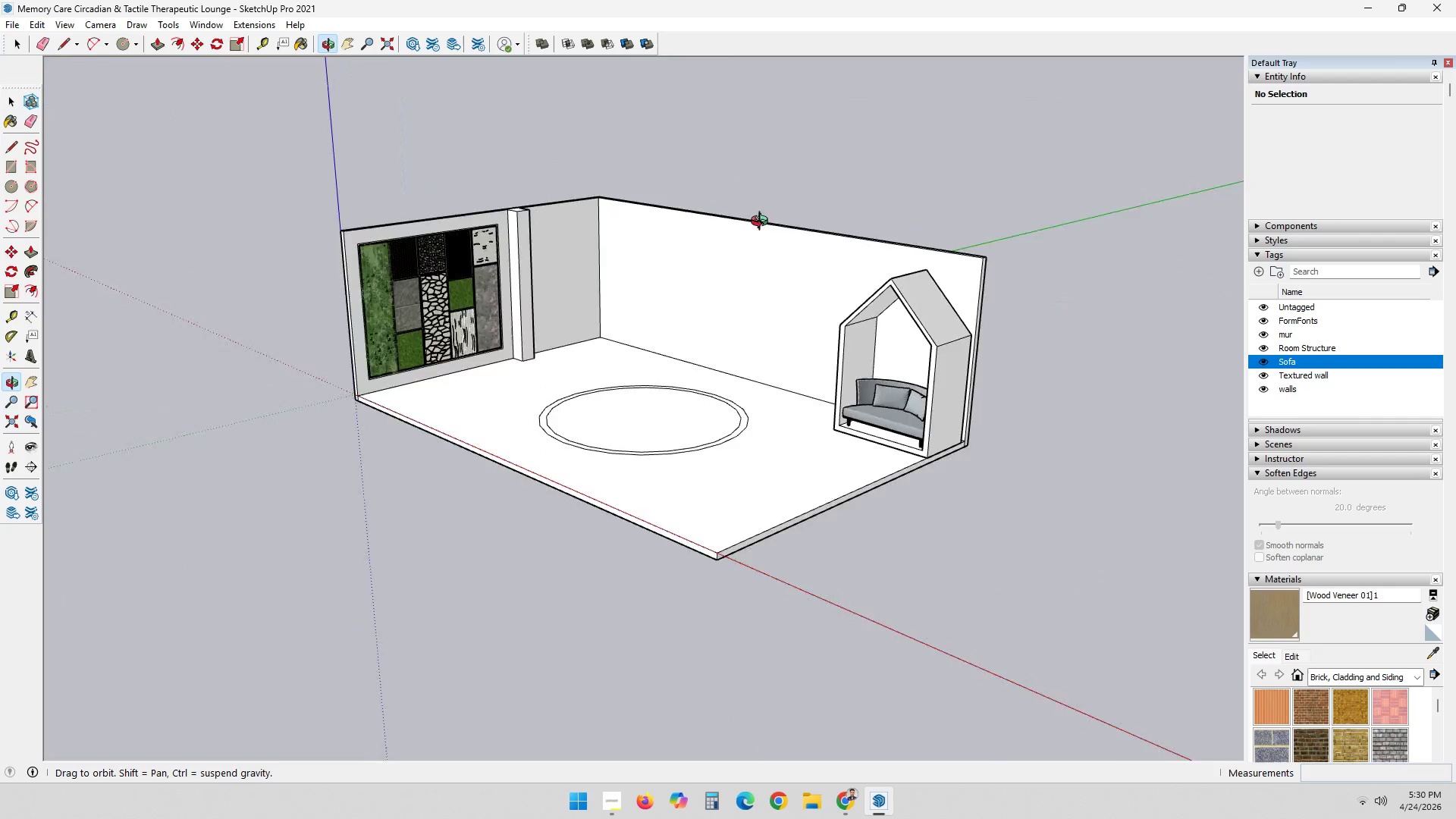 
left_click([873, 333])
 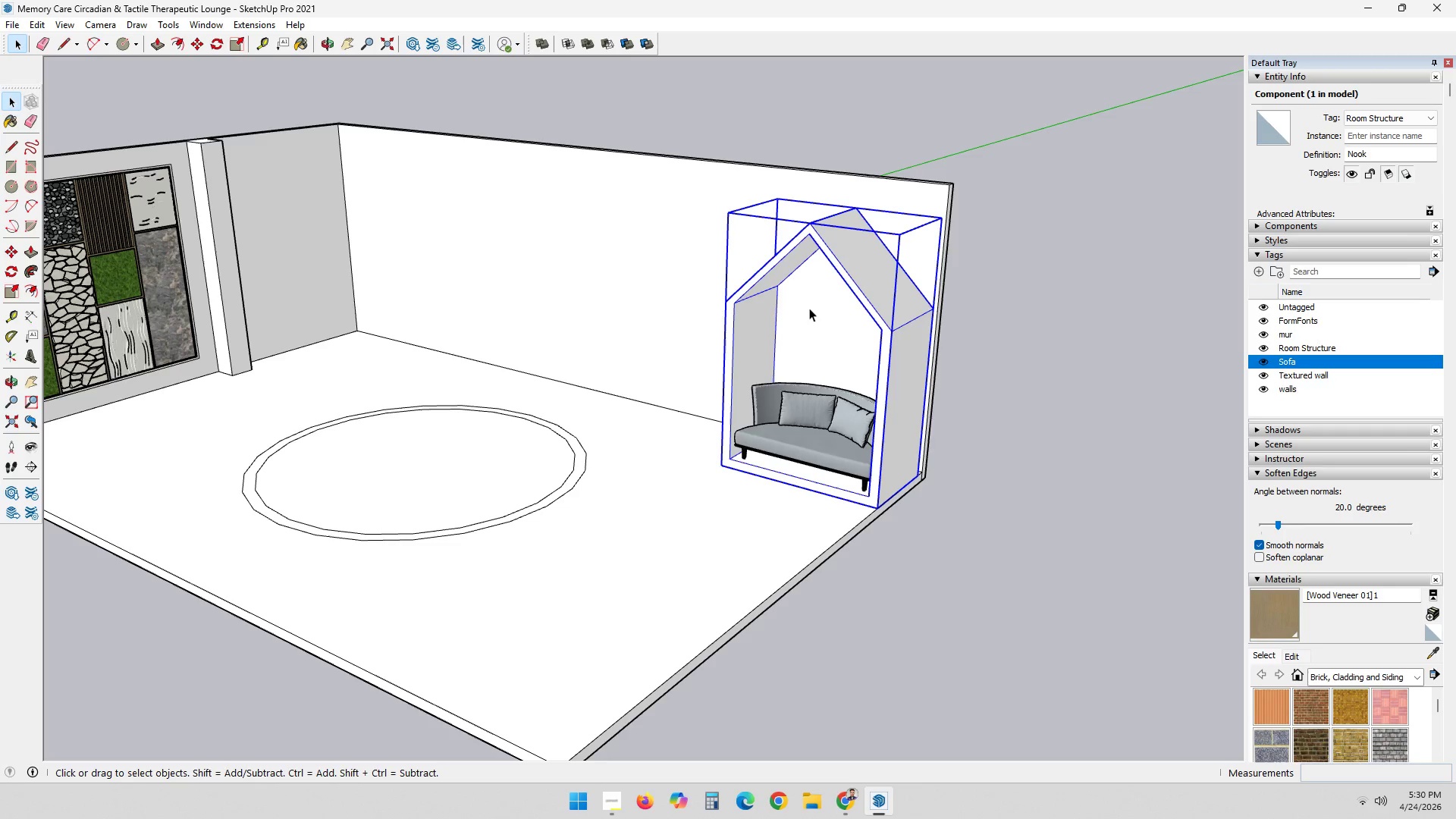 
scroll: coordinate [892, 341], scroll_direction: up, amount: 6.0
 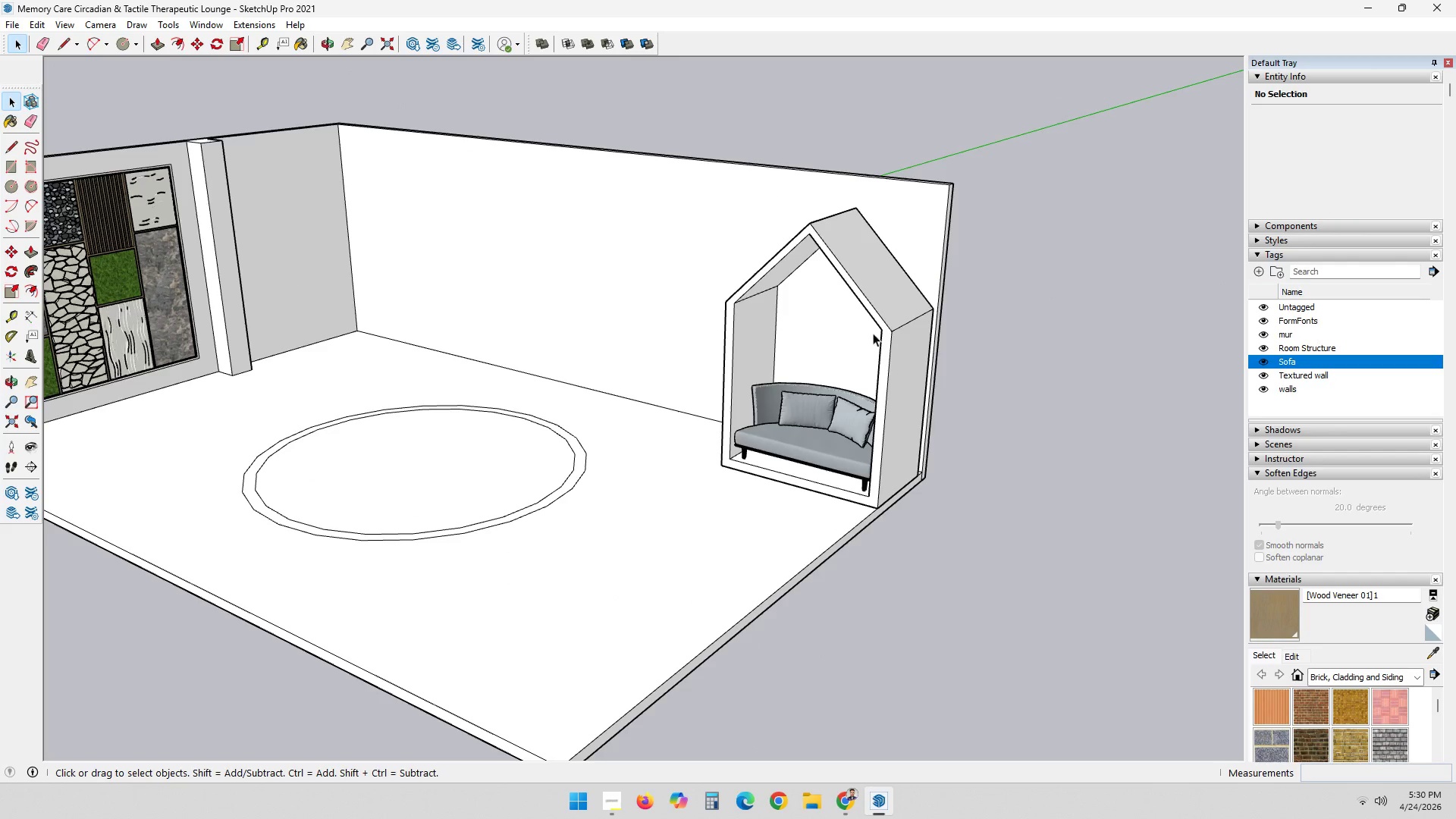 
wait(7.83)
 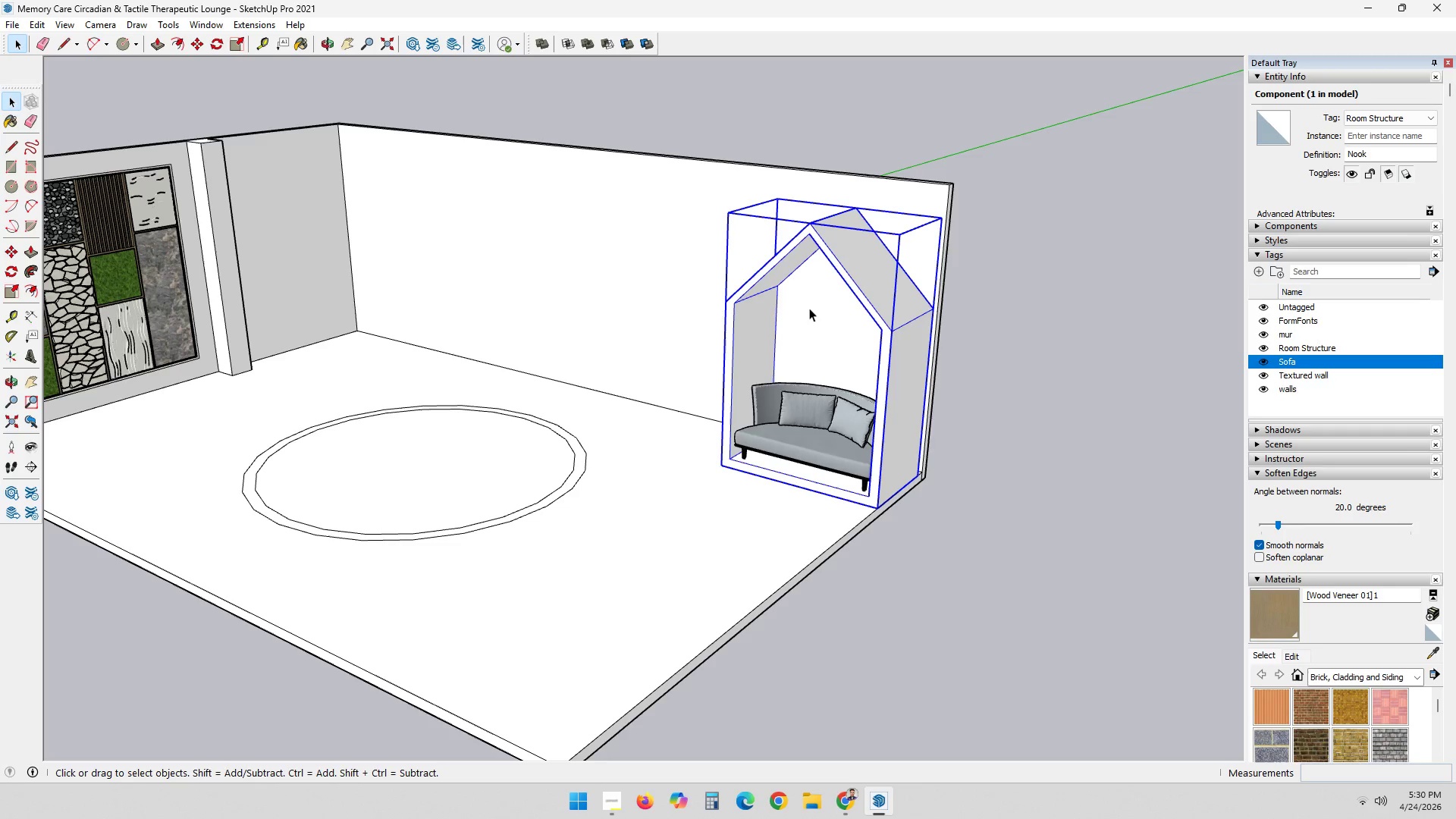 
scroll: coordinate [1376, 633], scroll_direction: none, amount: 0.0
 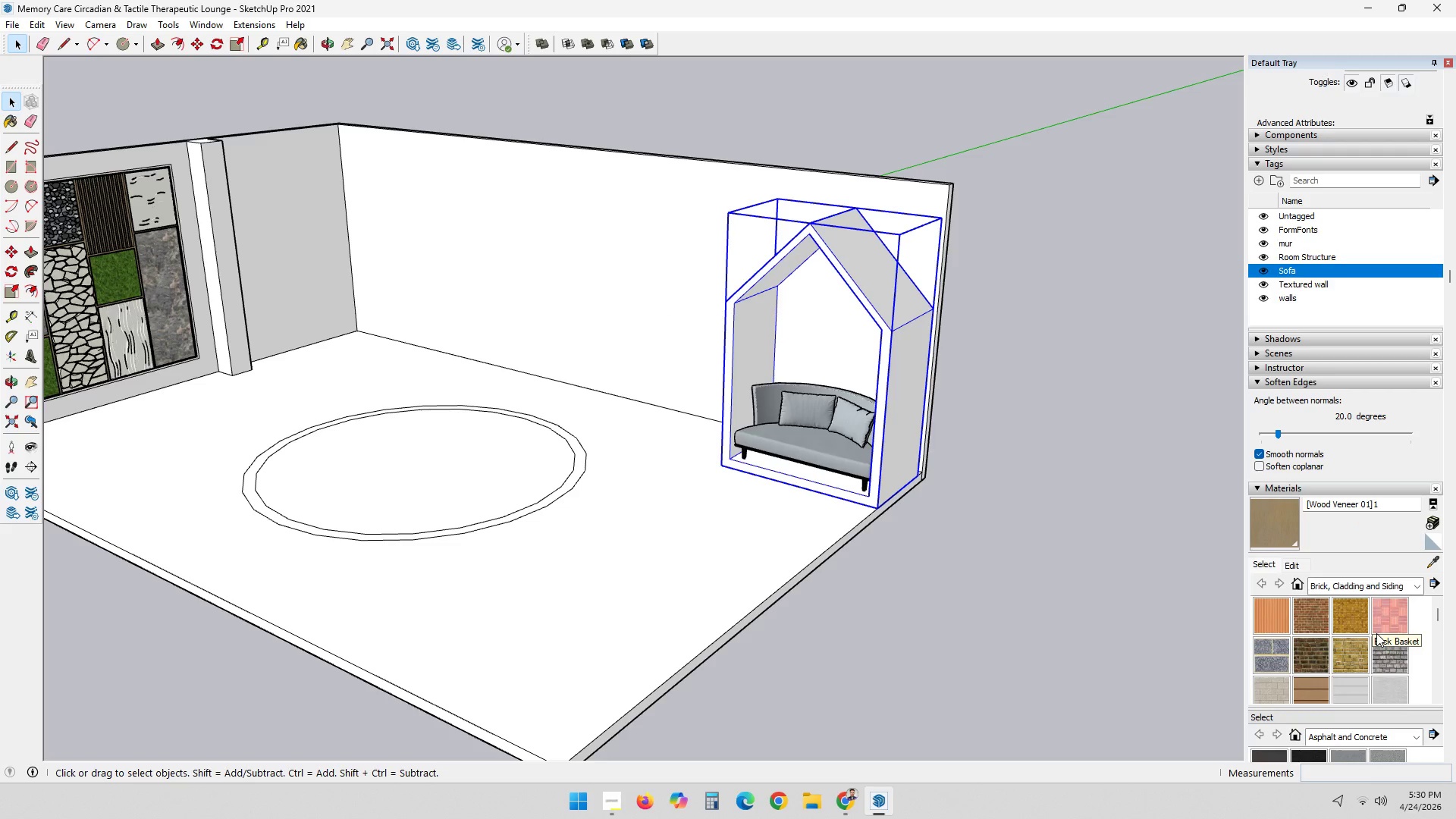 
scroll: coordinate [1376, 633], scroll_direction: down, amount: 1.0
 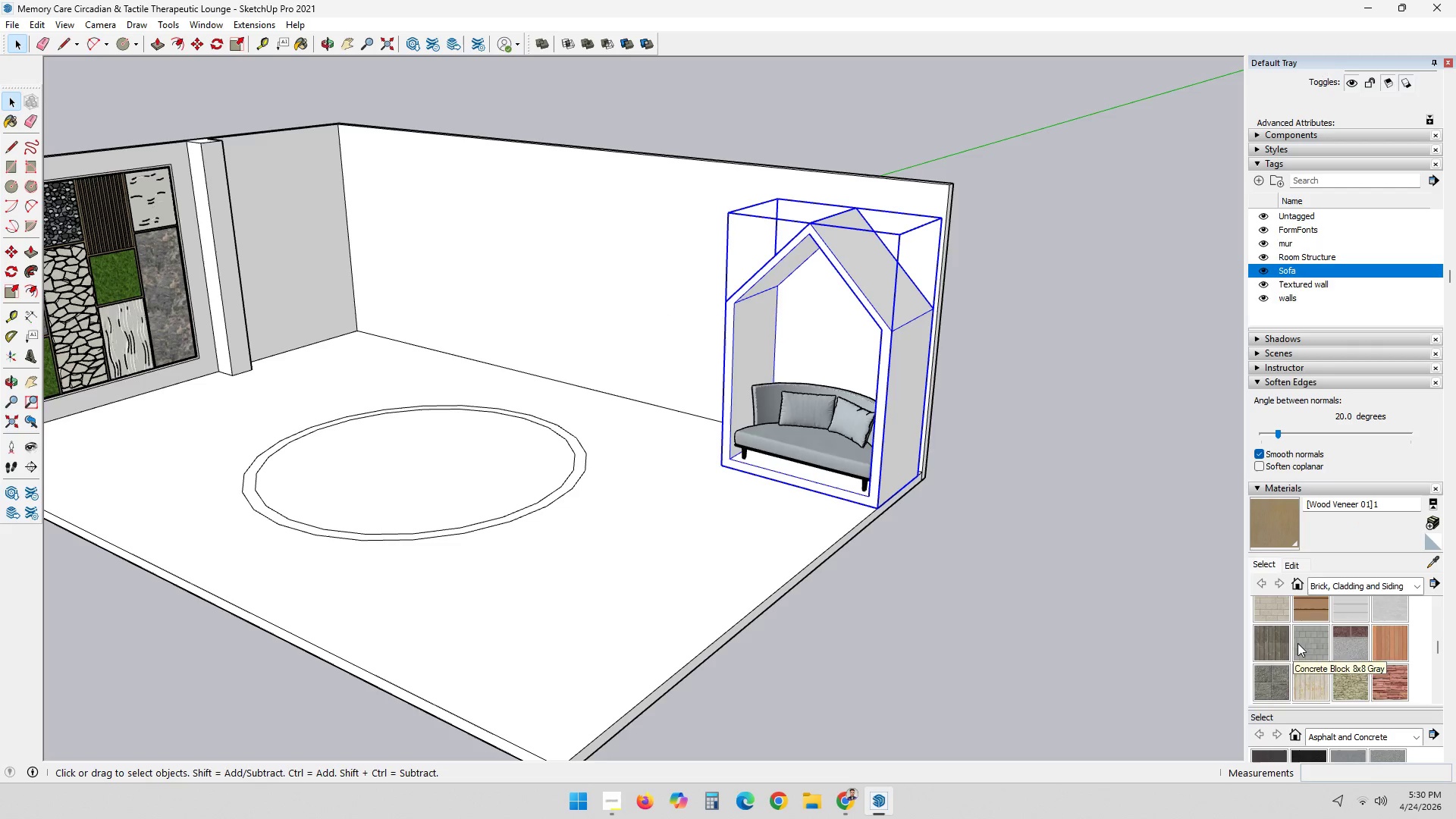 
scroll: coordinate [1298, 643], scroll_direction: none, amount: 0.0
 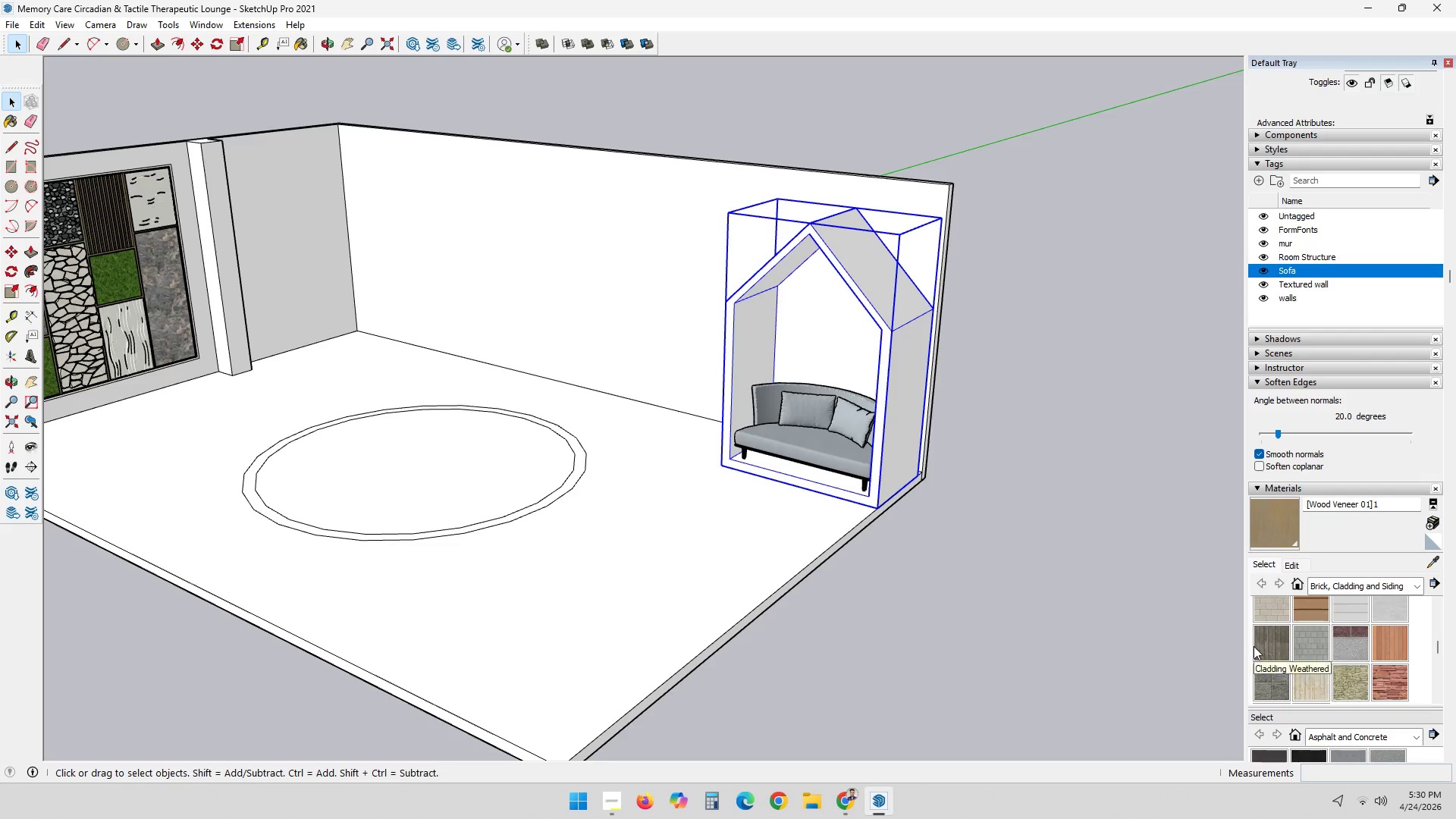 
left_click([1275, 642])
 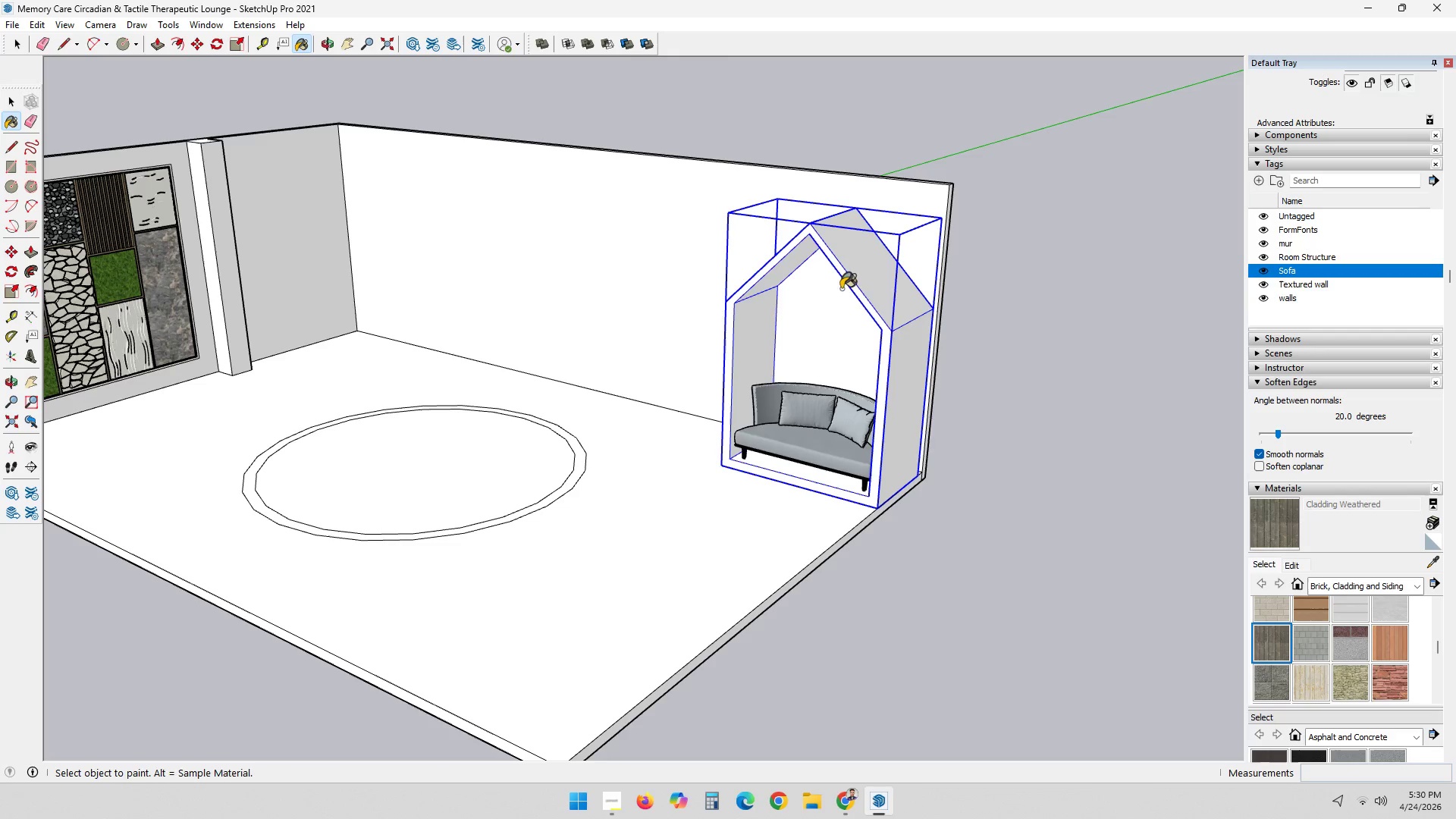 
left_click([871, 299])
 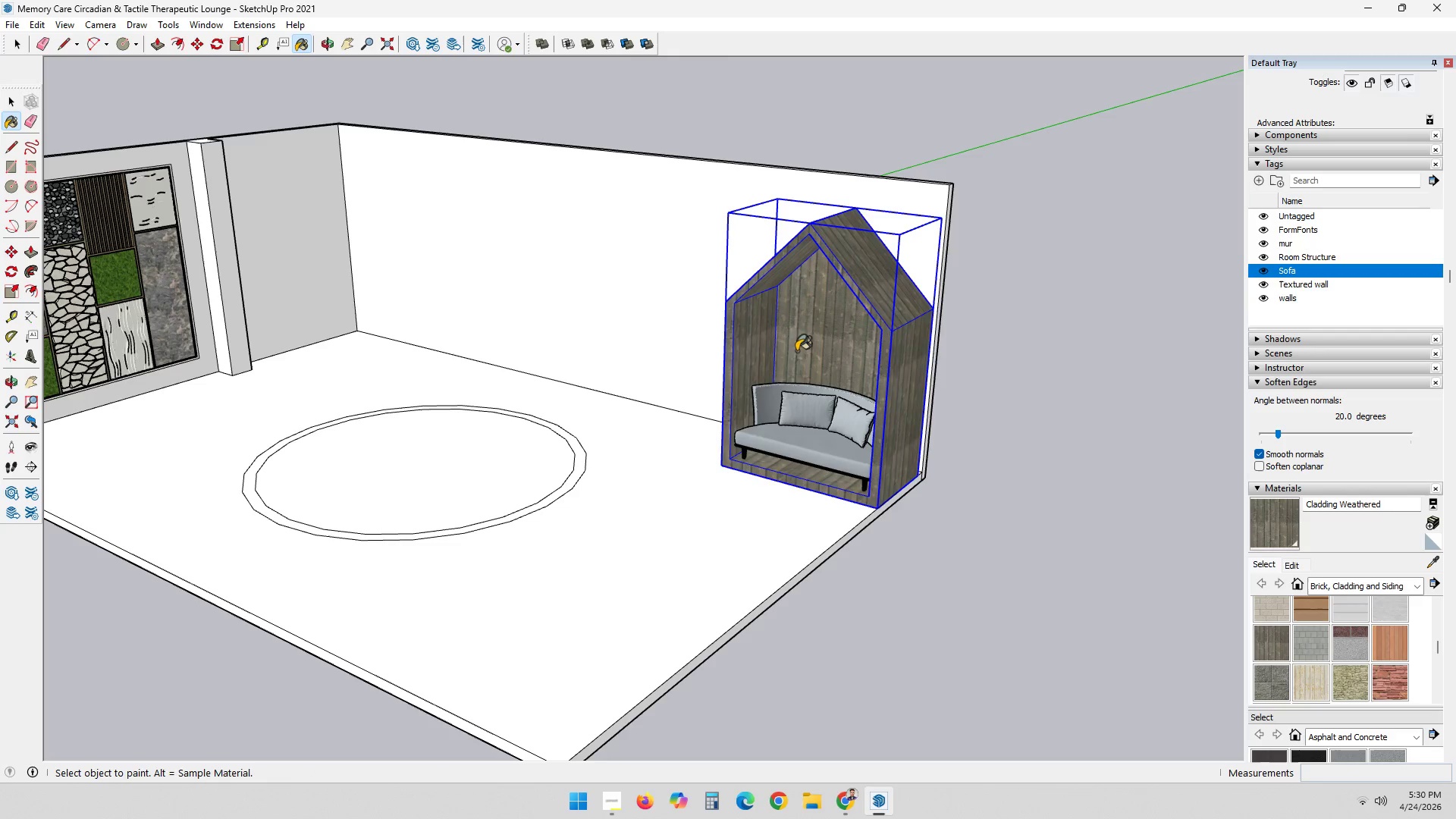 
scroll: coordinate [757, 398], scroll_direction: down, amount: 2.0
 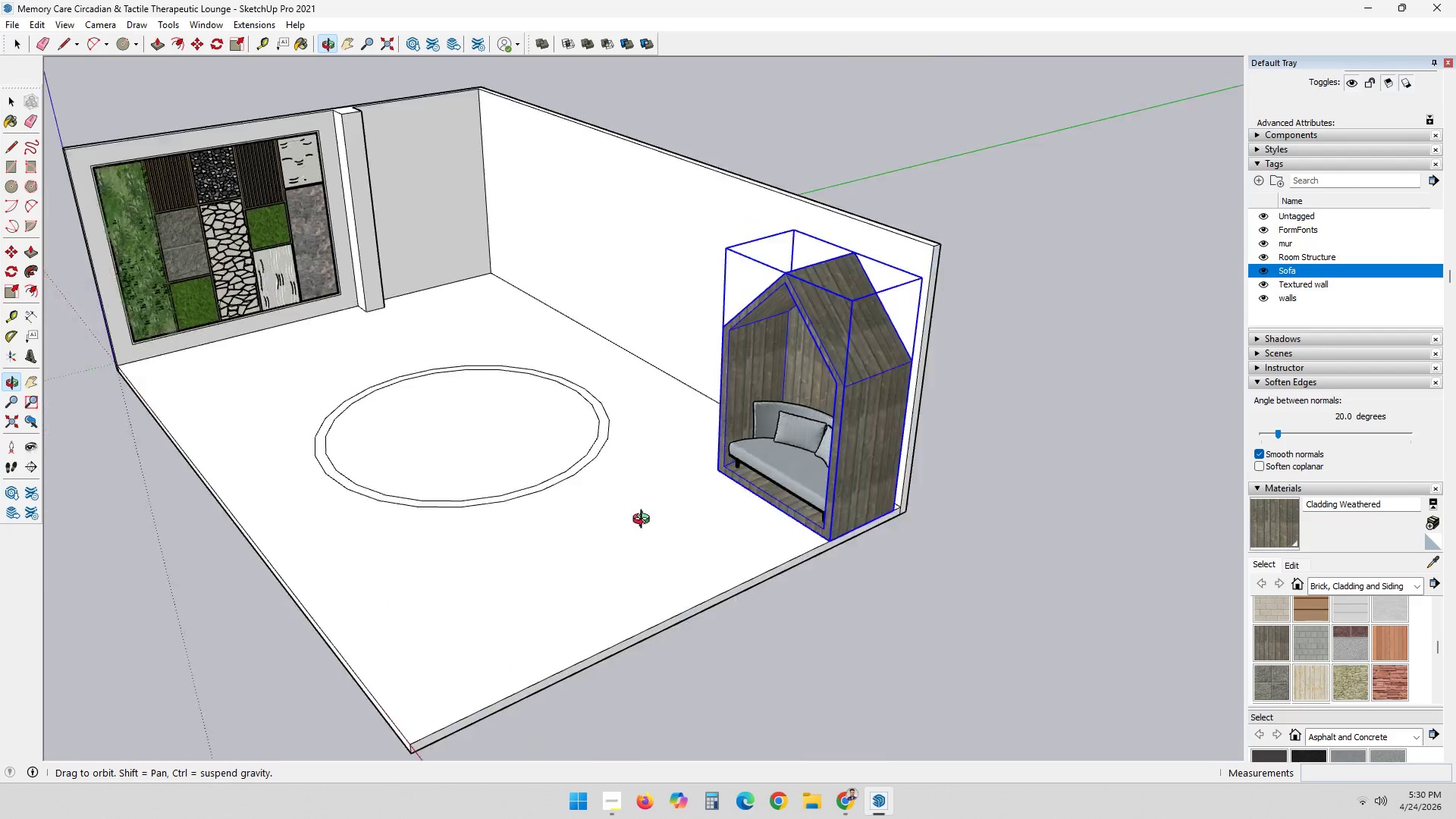 
scroll: coordinate [1323, 660], scroll_direction: up, amount: 3.0
 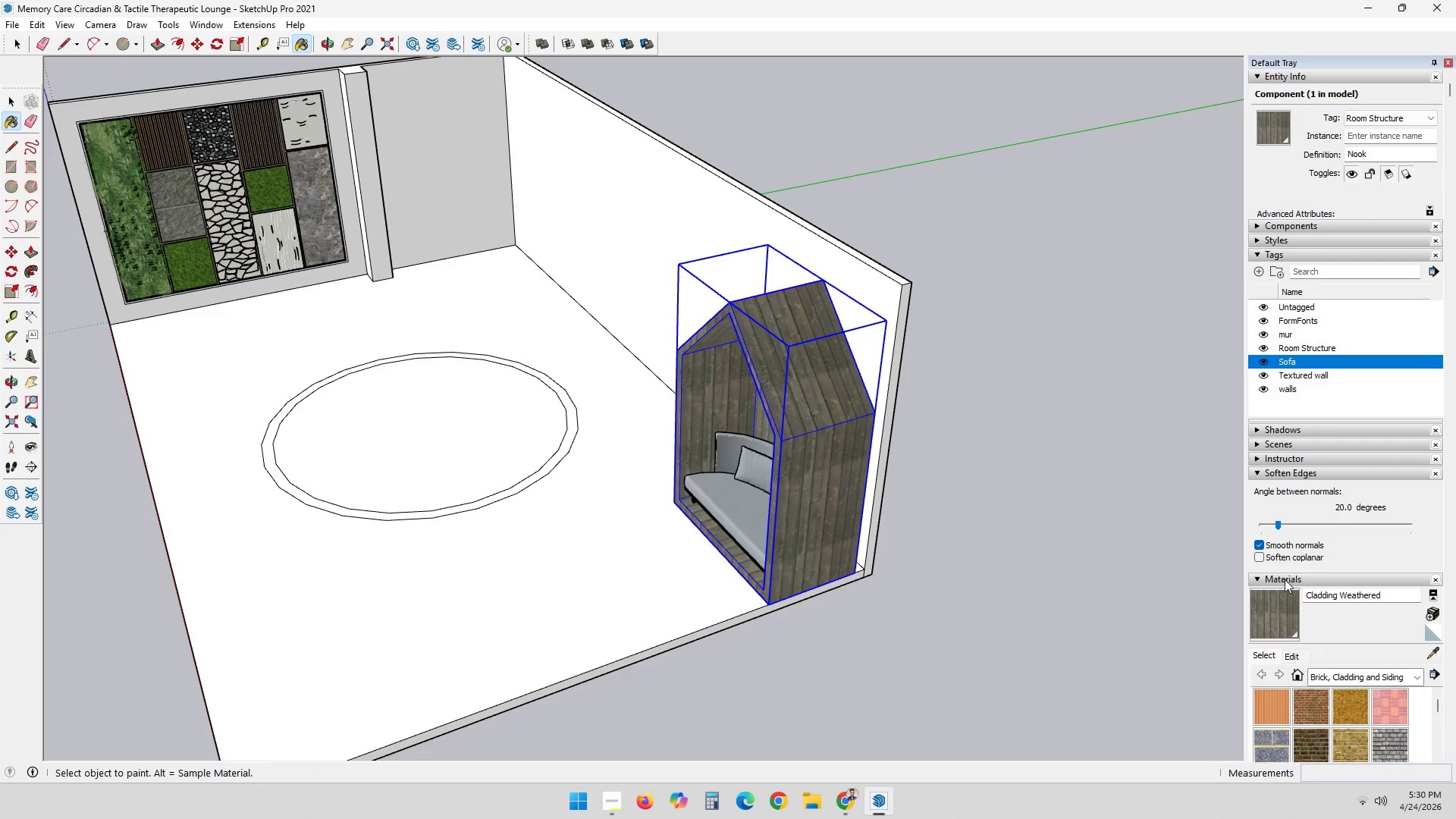 
left_click([1326, 593])
 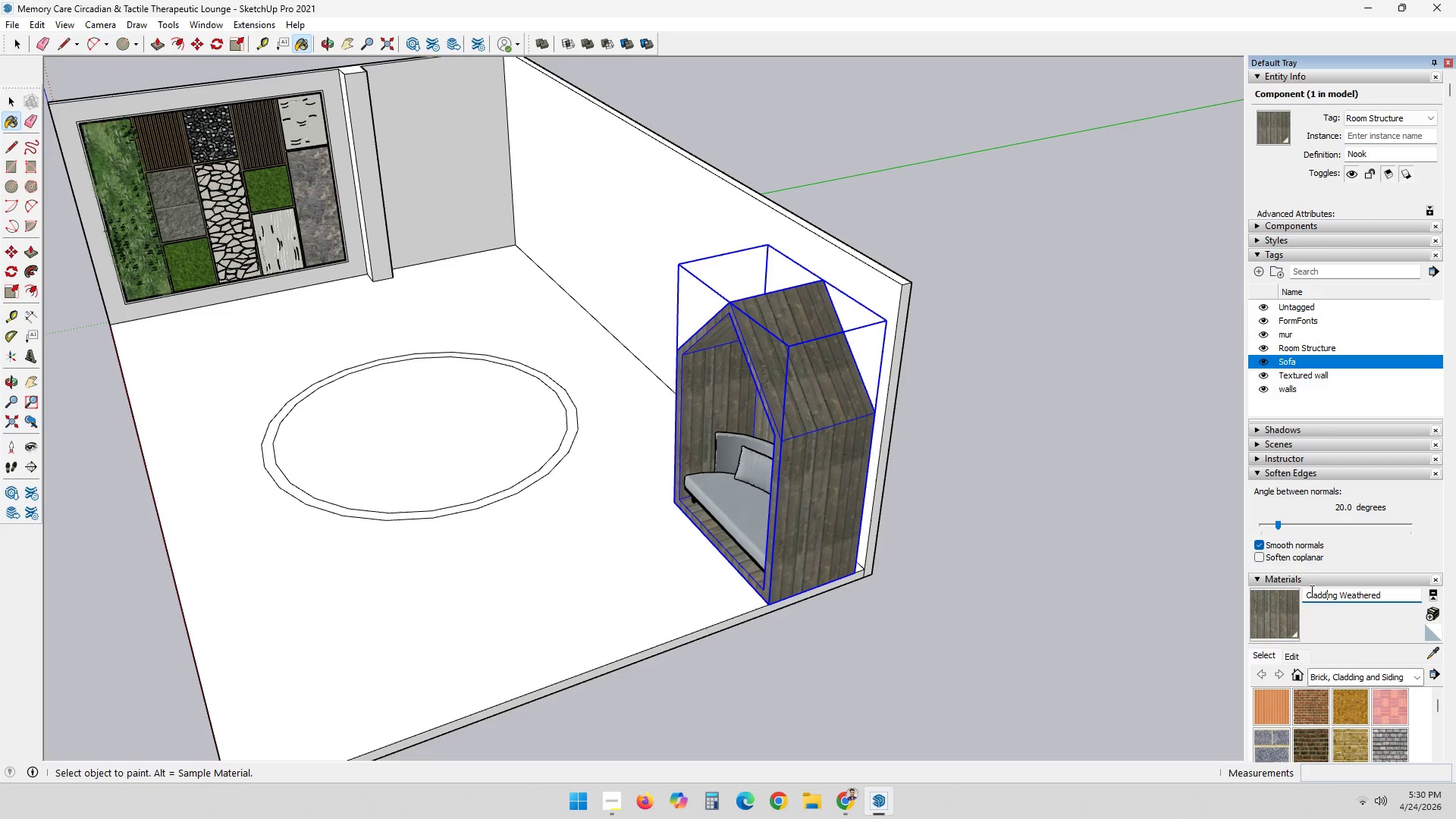 
left_click([1297, 587])
 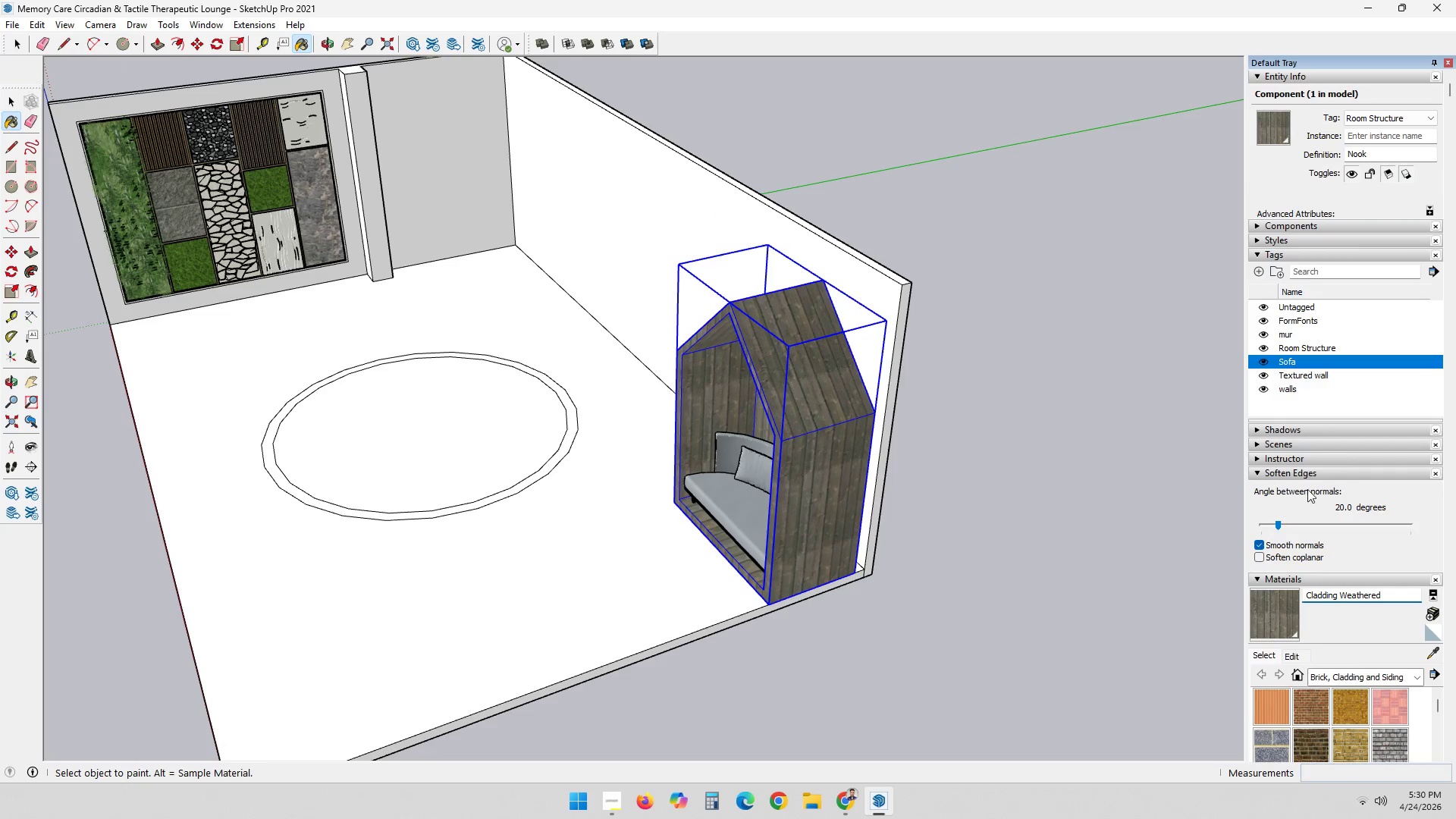 
scroll: coordinate [1346, 436], scroll_direction: down, amount: 1.0
 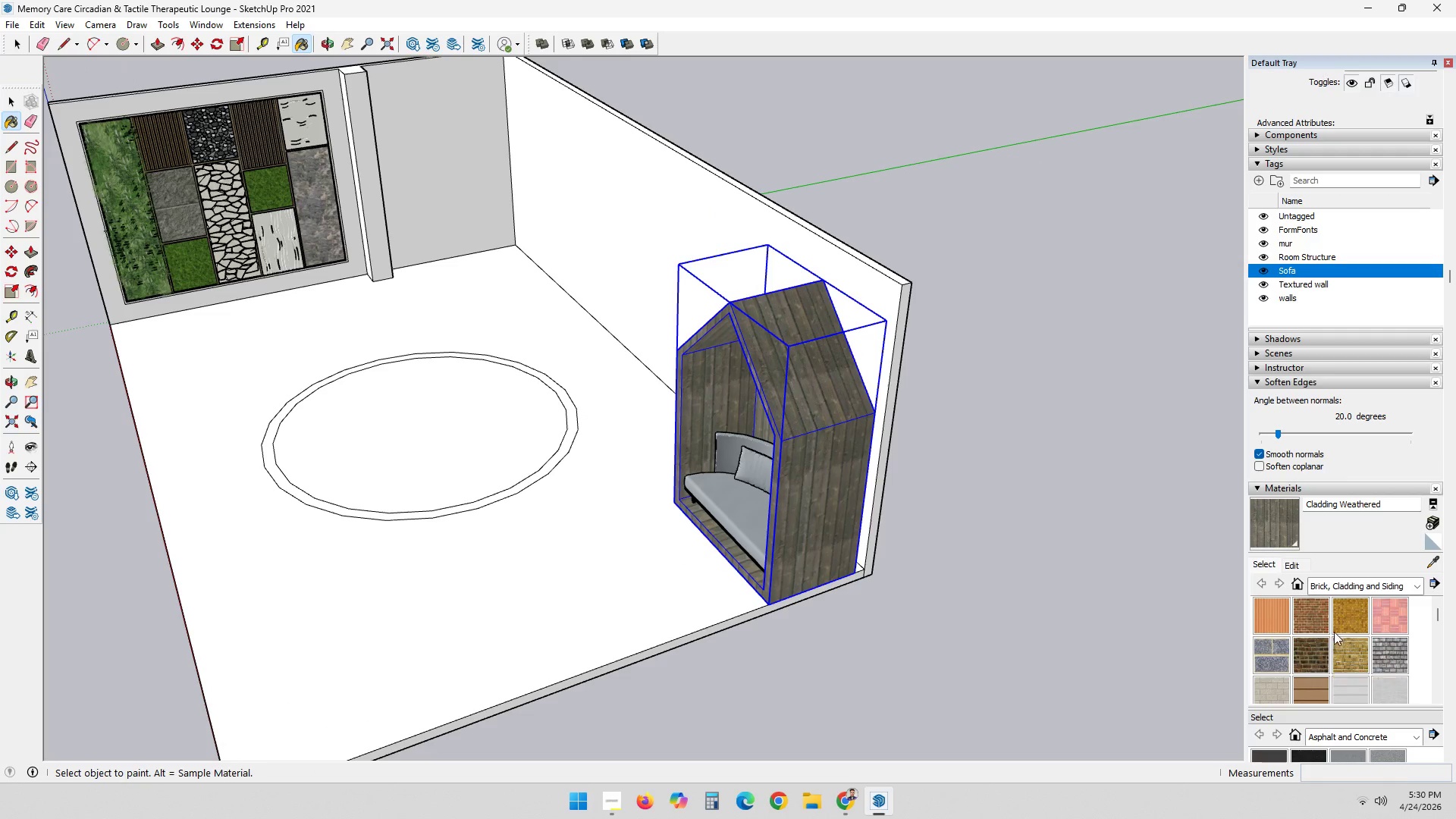 
left_click([1332, 587])
 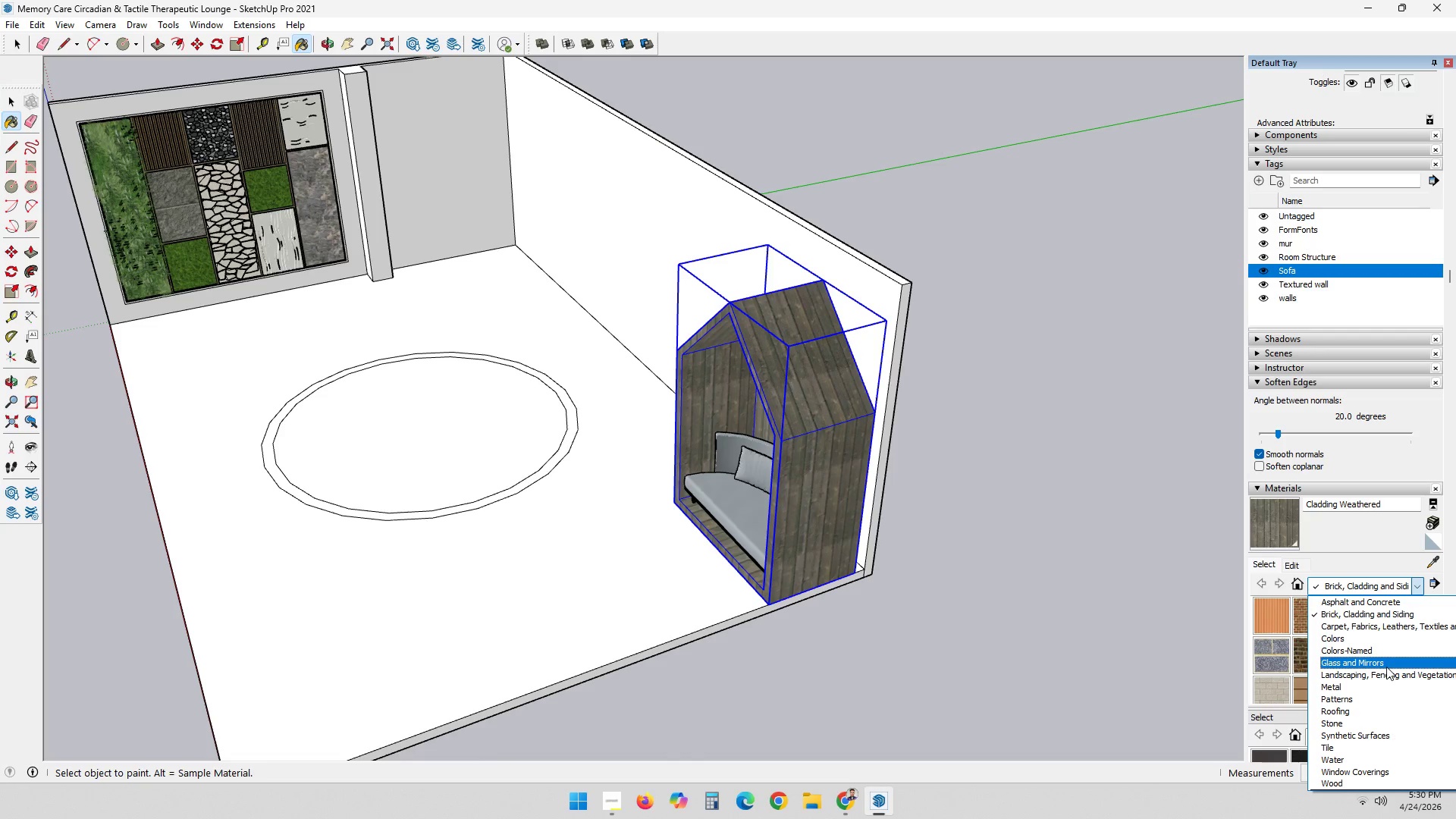 
wait(5.42)
 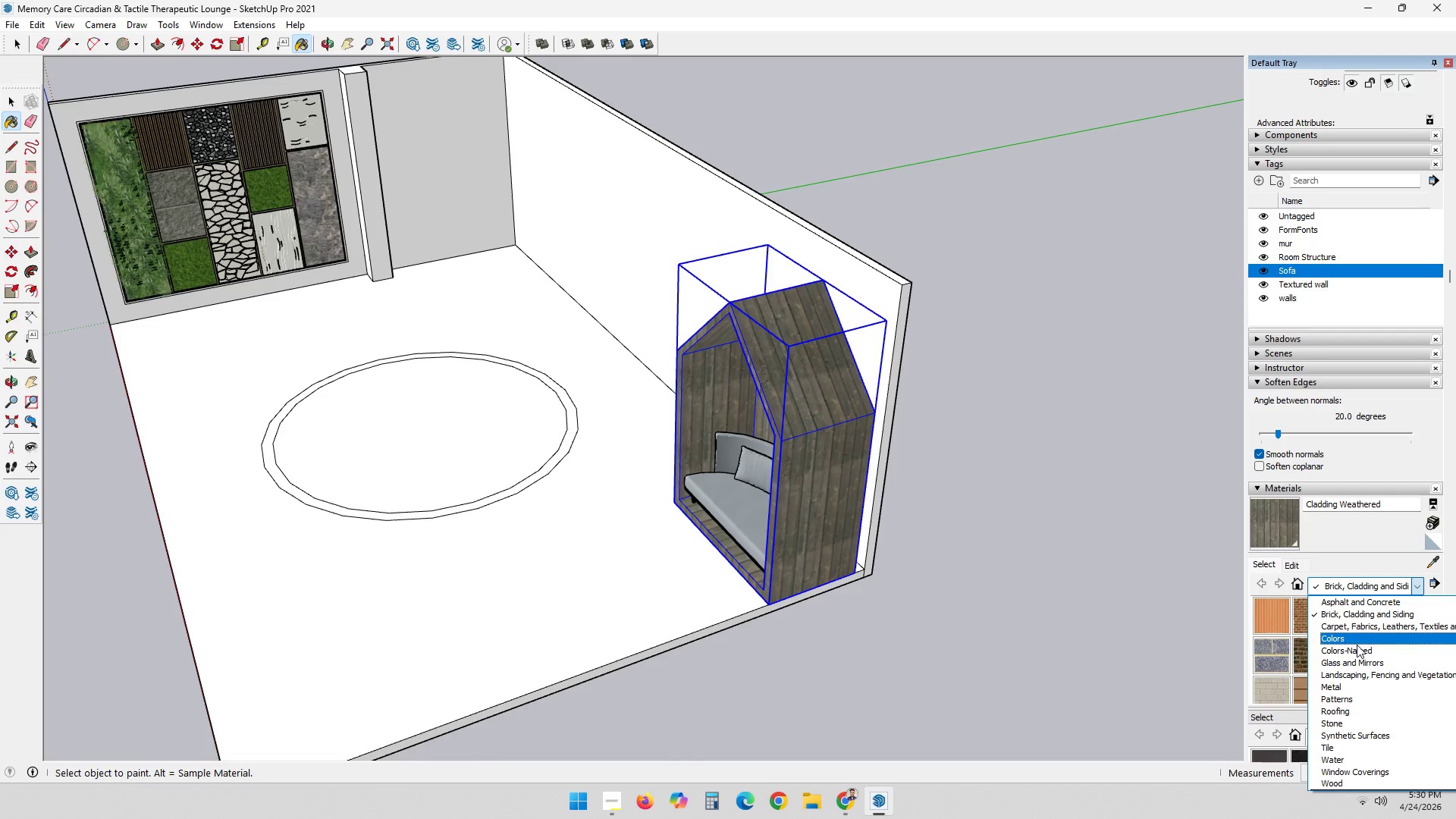 
left_click([1354, 712])
 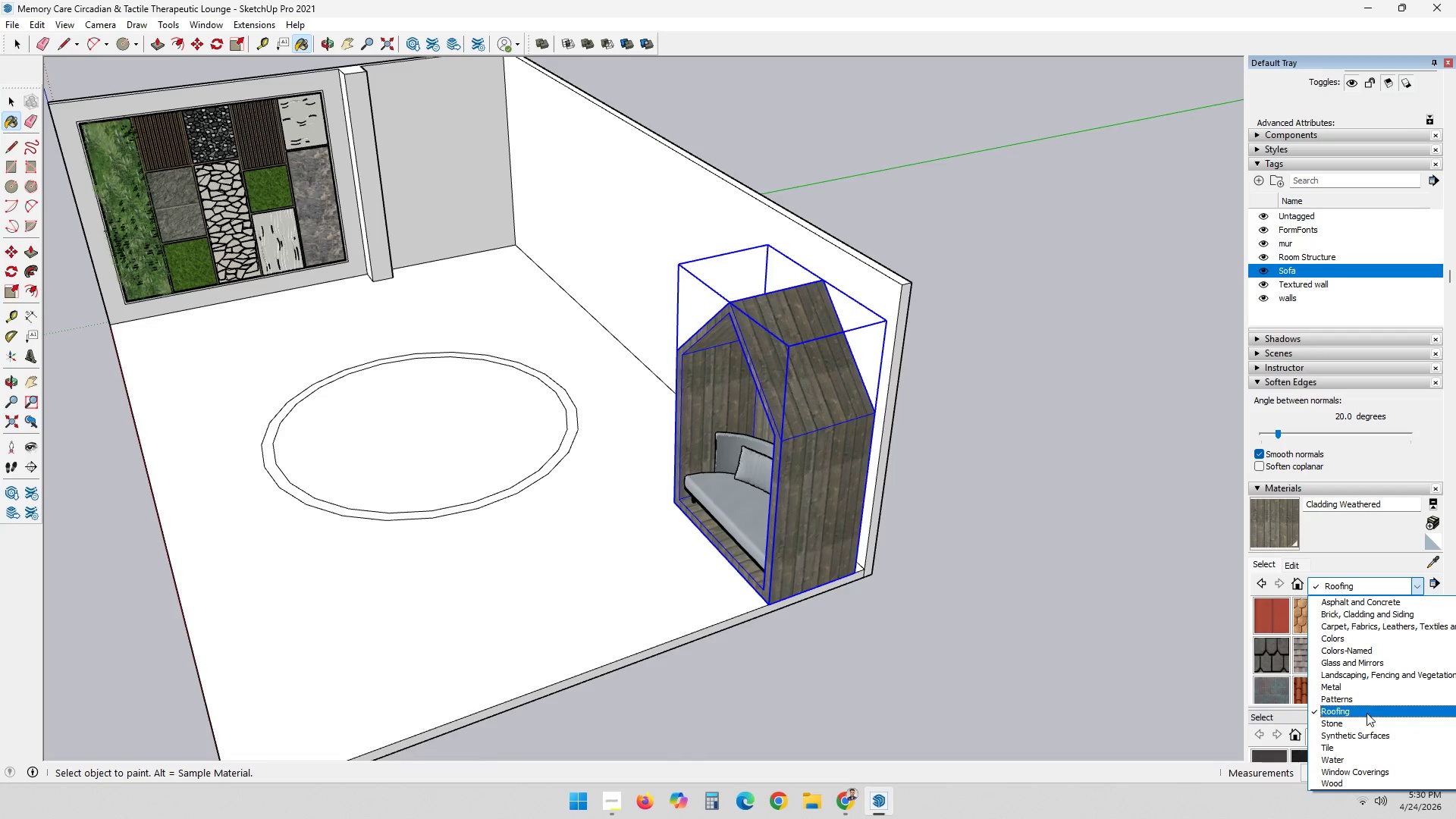 
left_click([1361, 726])
 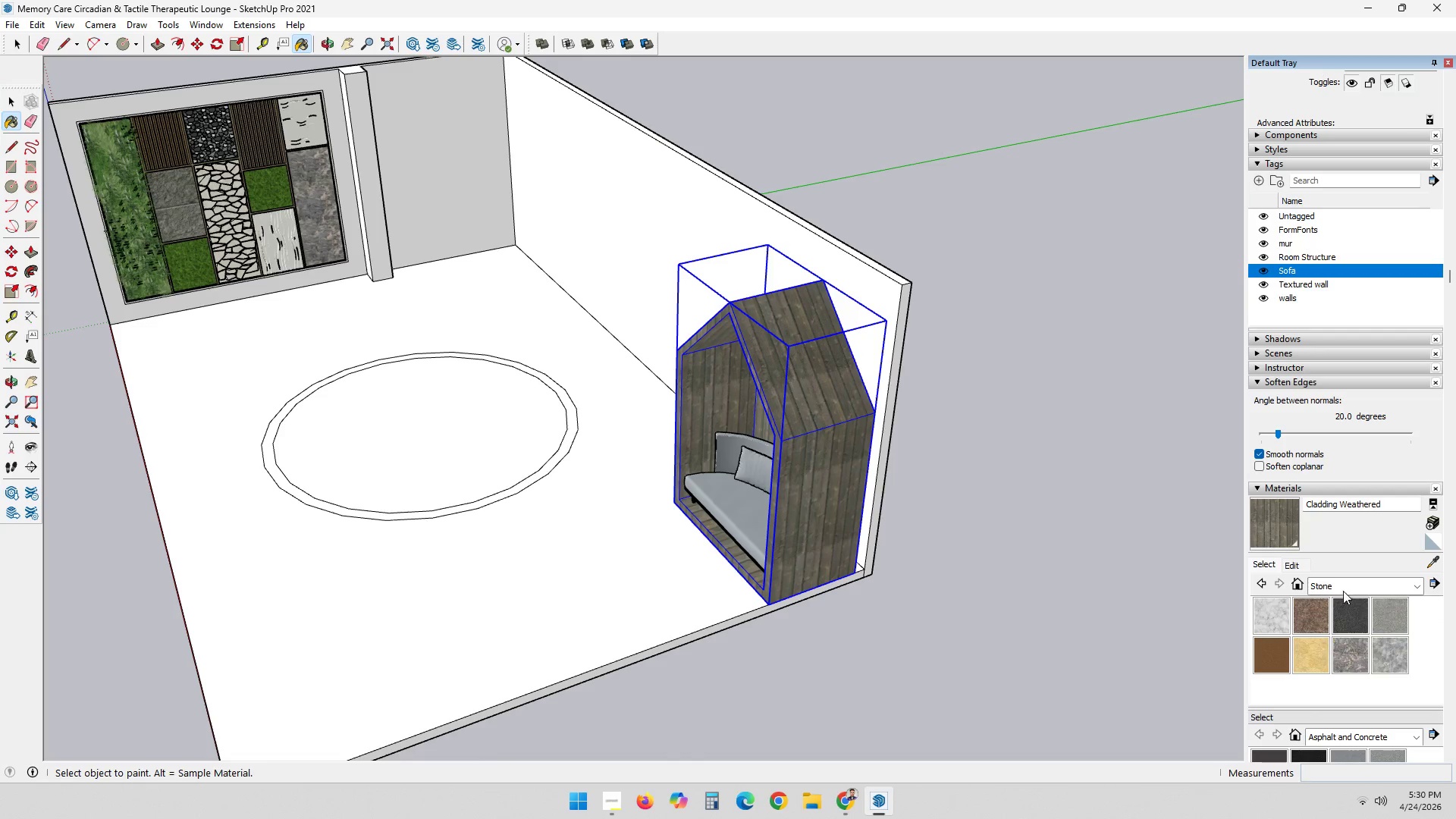 
left_click_drag(start_coordinate=[1345, 585], to_coordinate=[1345, 592])
 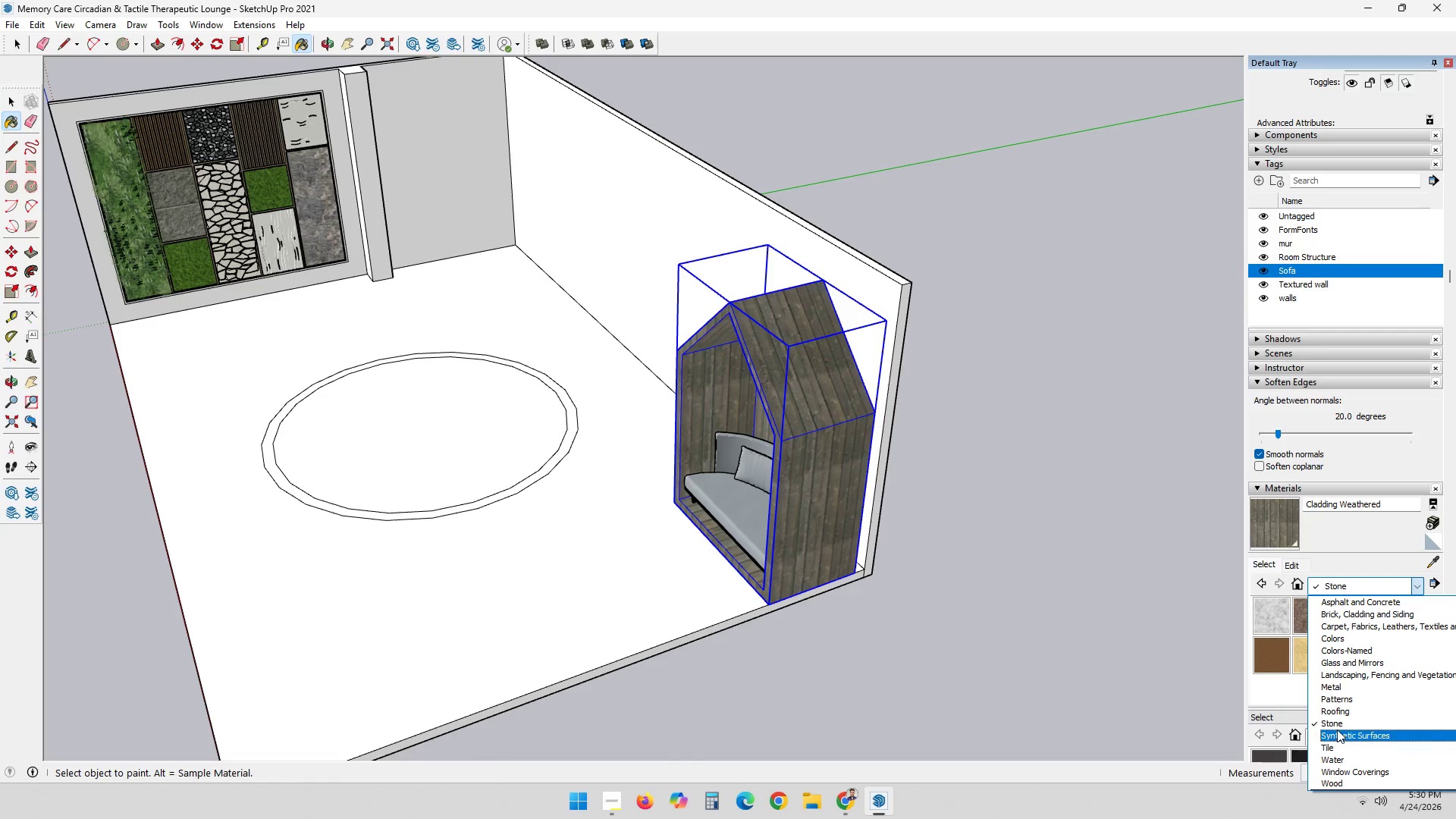 
left_click([1338, 732])
 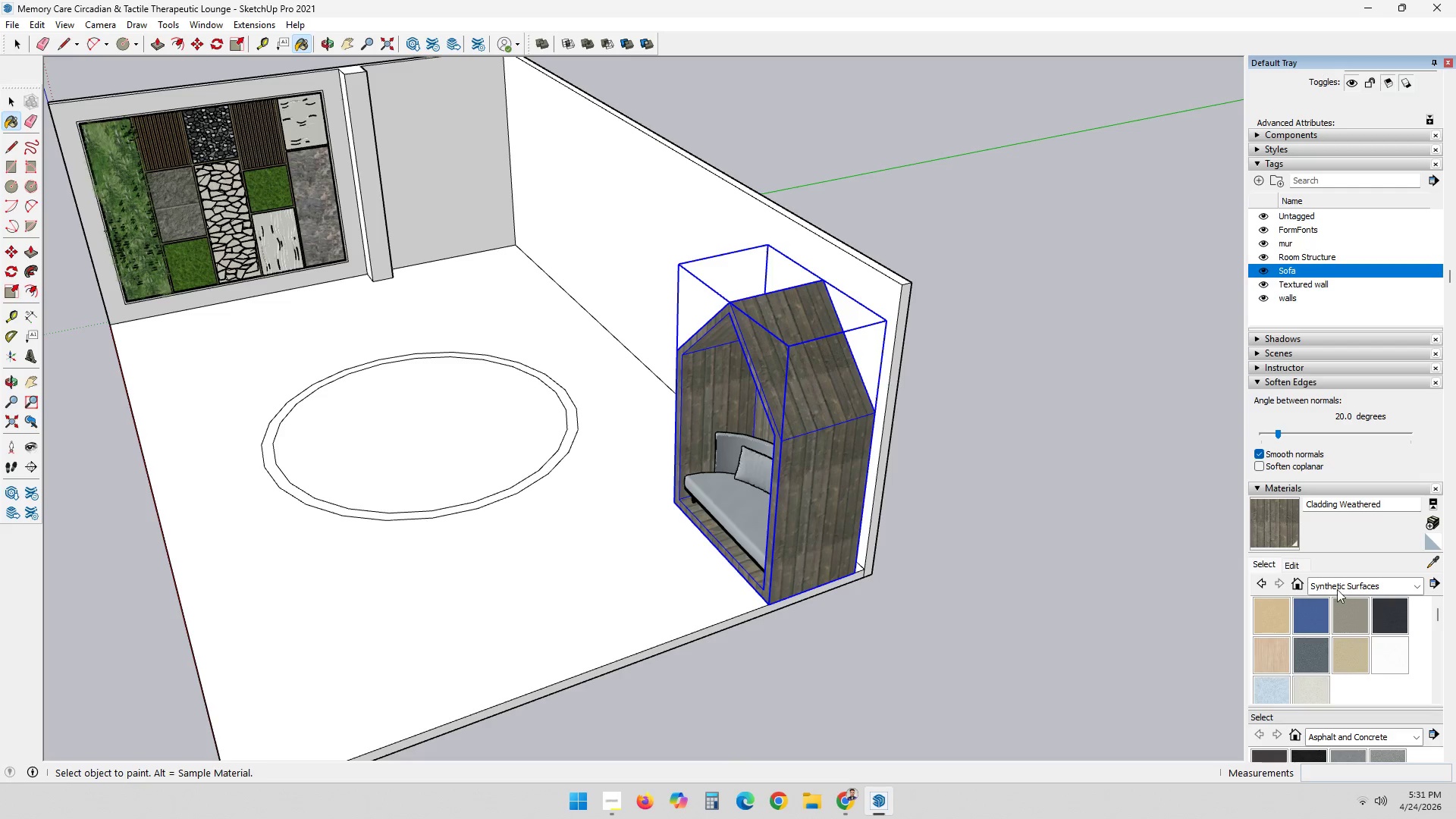 
left_click([1335, 581])
 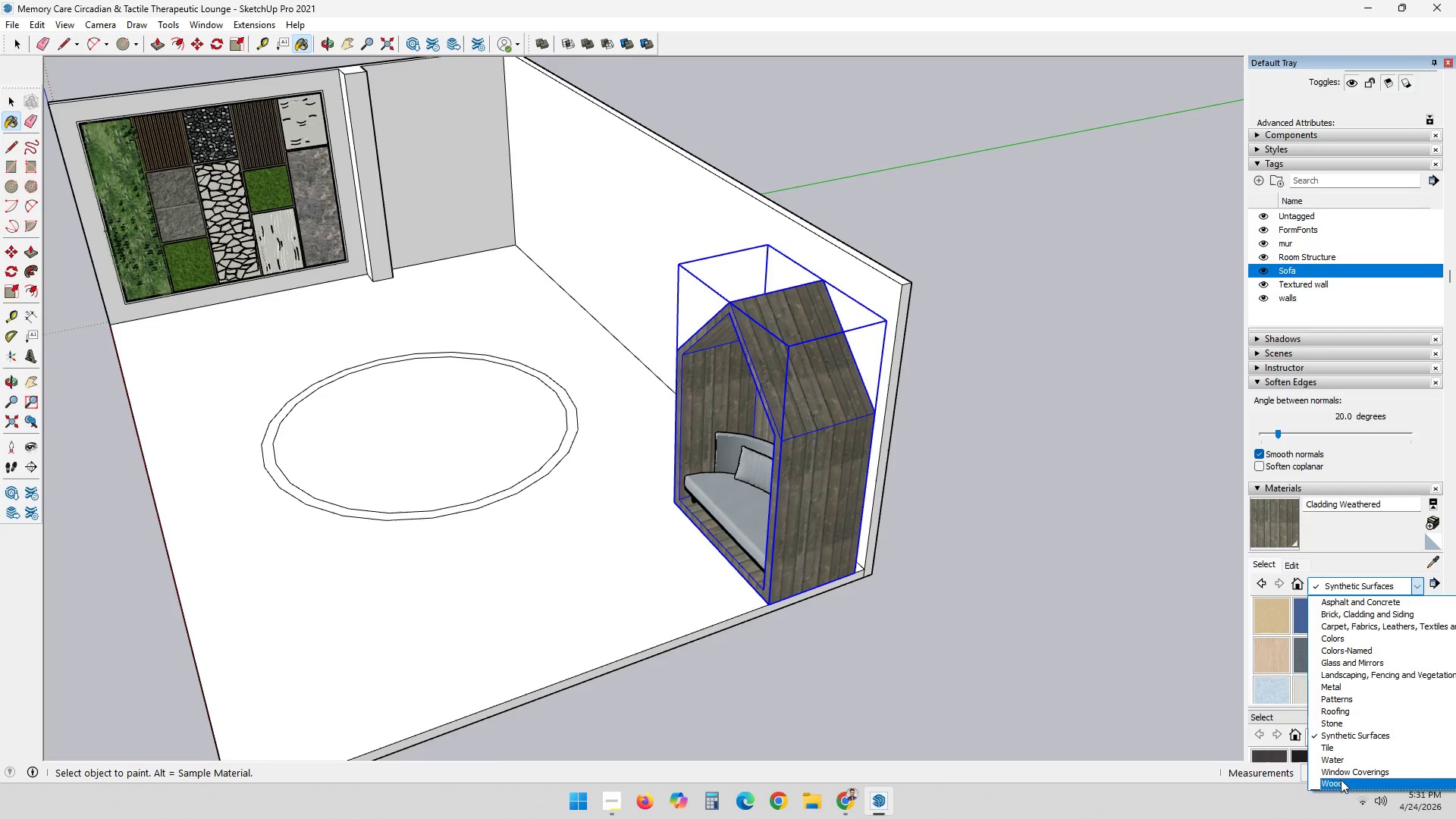 
left_click([1341, 783])
 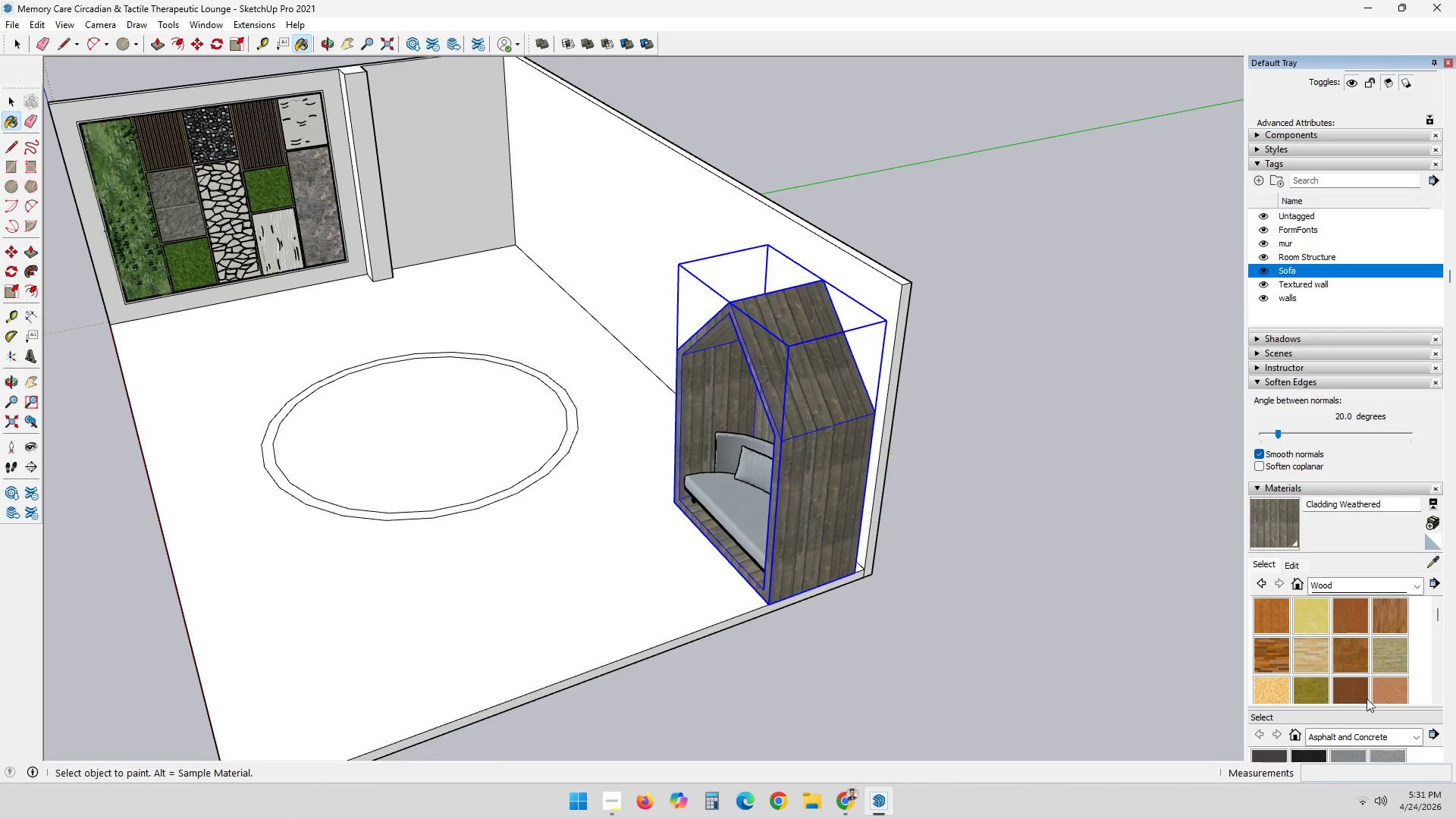 
scroll: coordinate [1324, 645], scroll_direction: down, amount: 1.0
 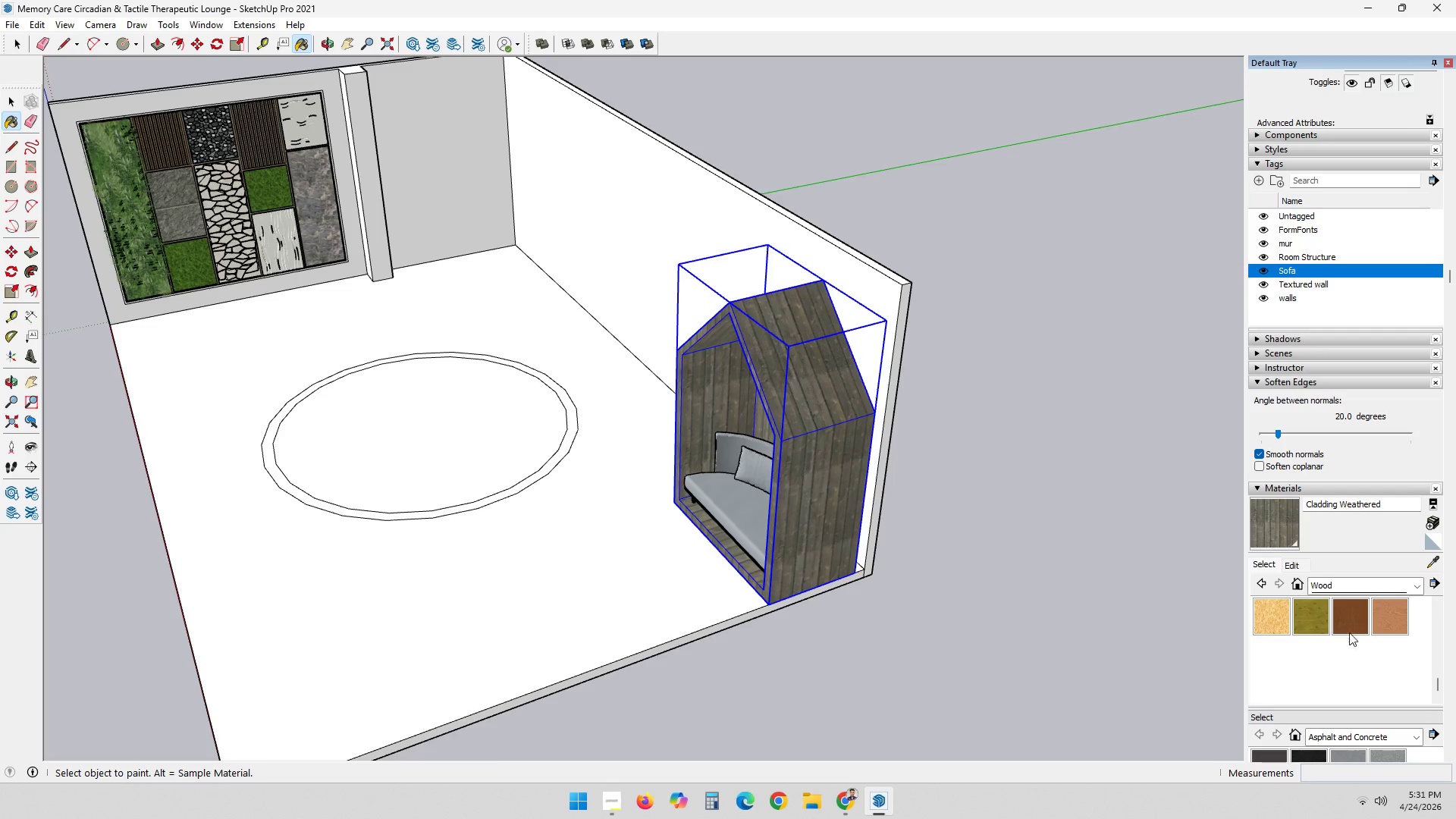 
left_click([1358, 619])
 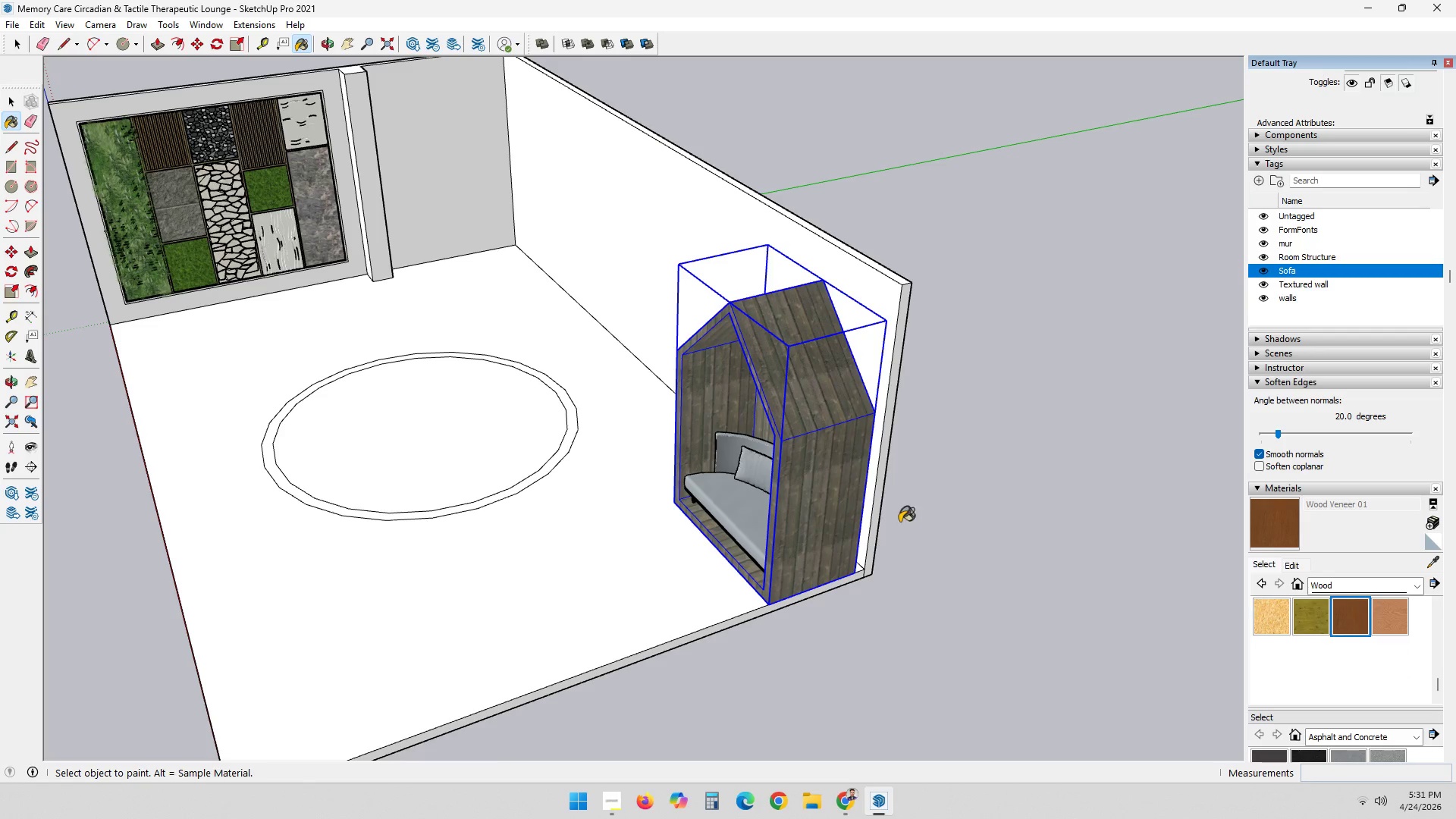 
left_click([801, 400])
 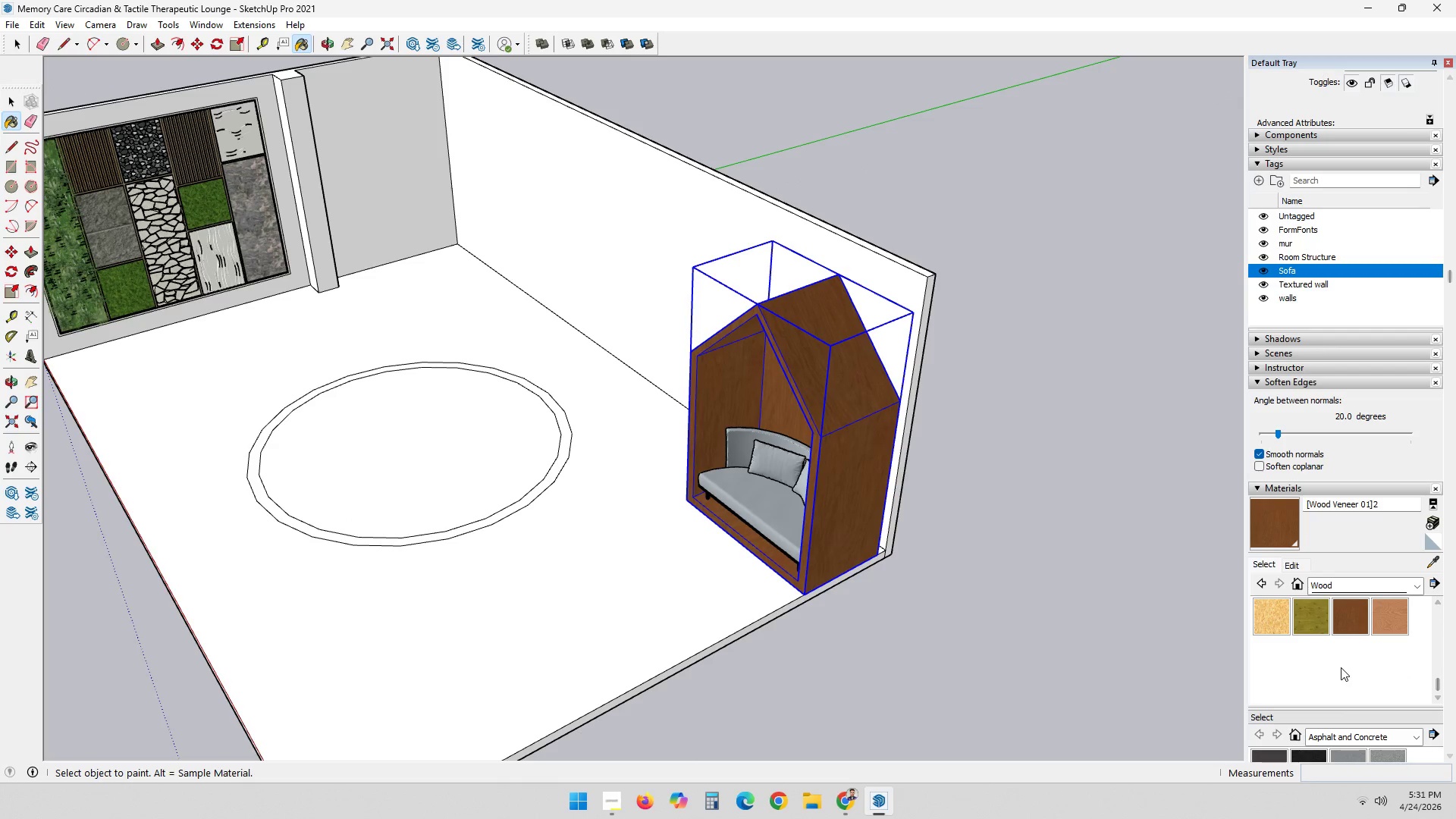 
scroll: coordinate [1382, 658], scroll_direction: up, amount: 1.0
 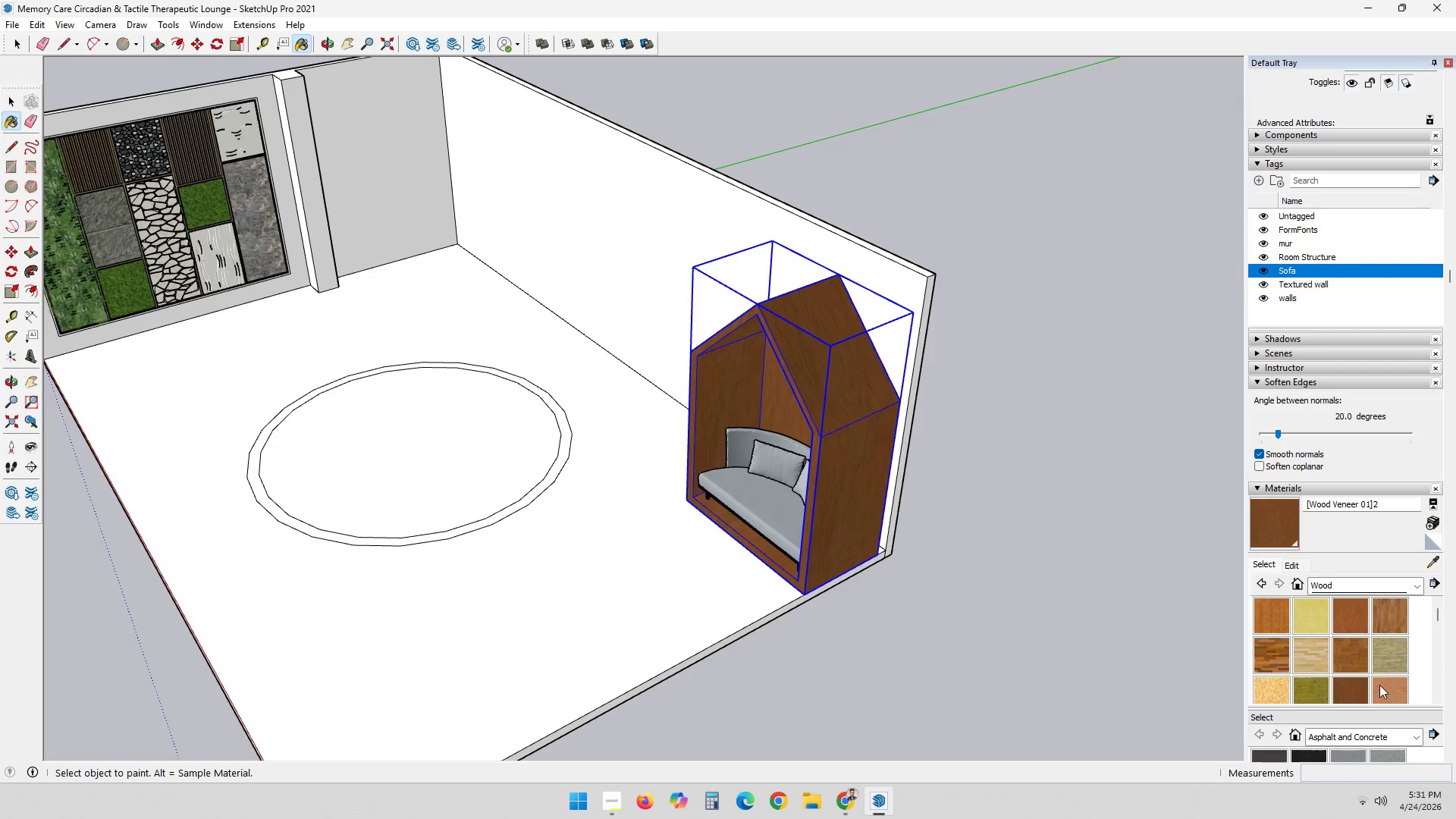 
left_click([1379, 686])
 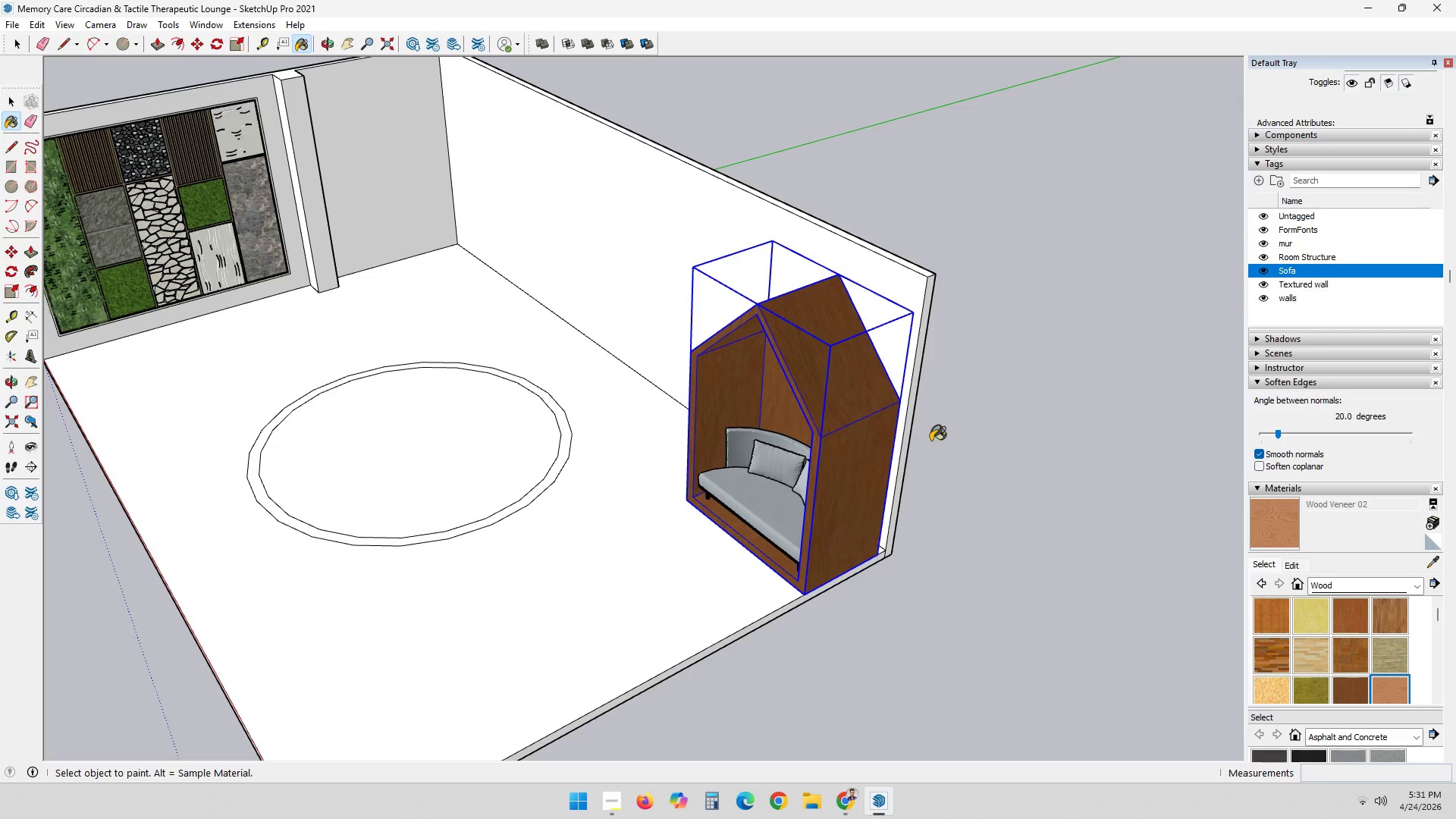 
left_click([849, 395])
 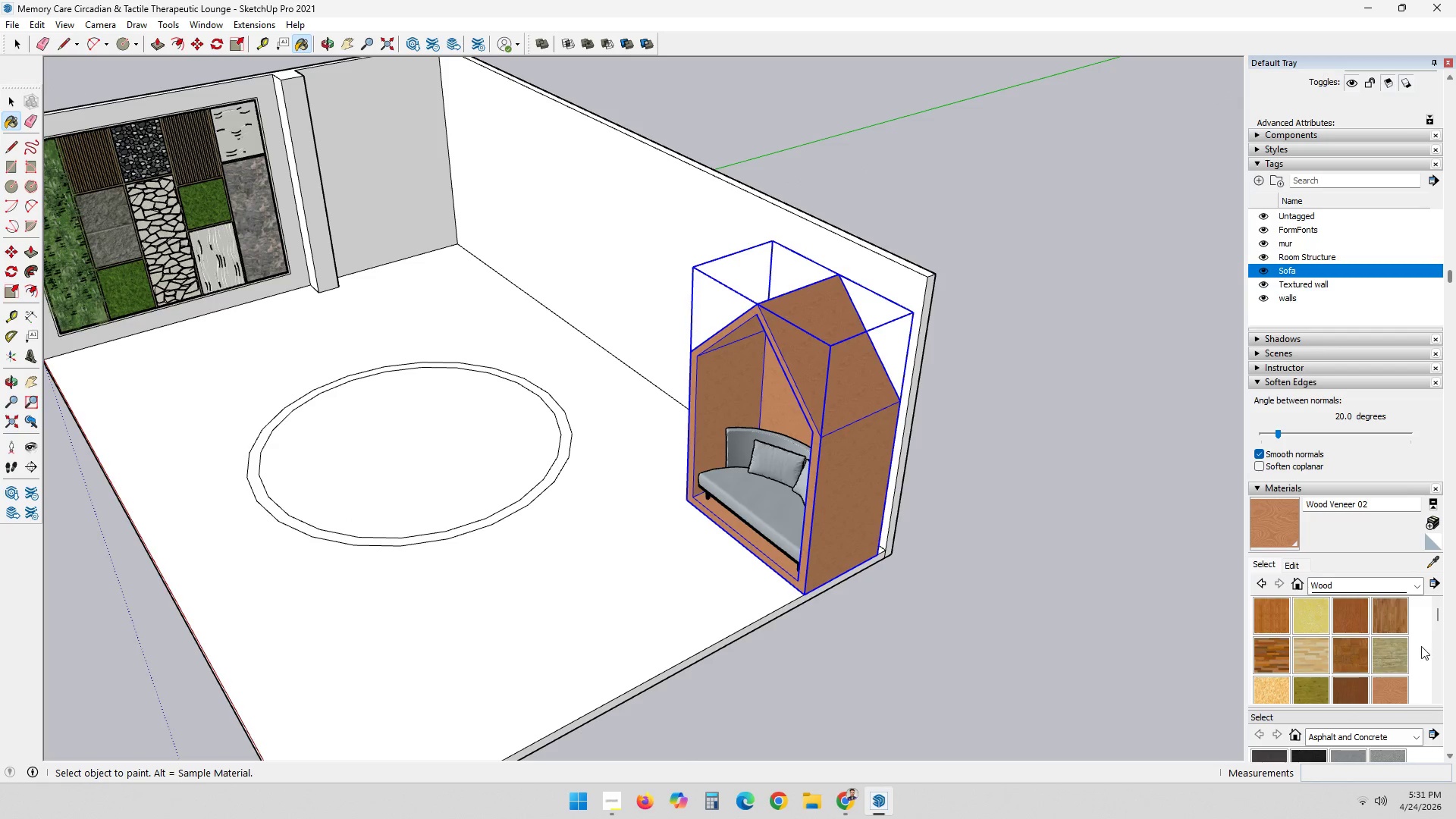 
left_click([1355, 652])
 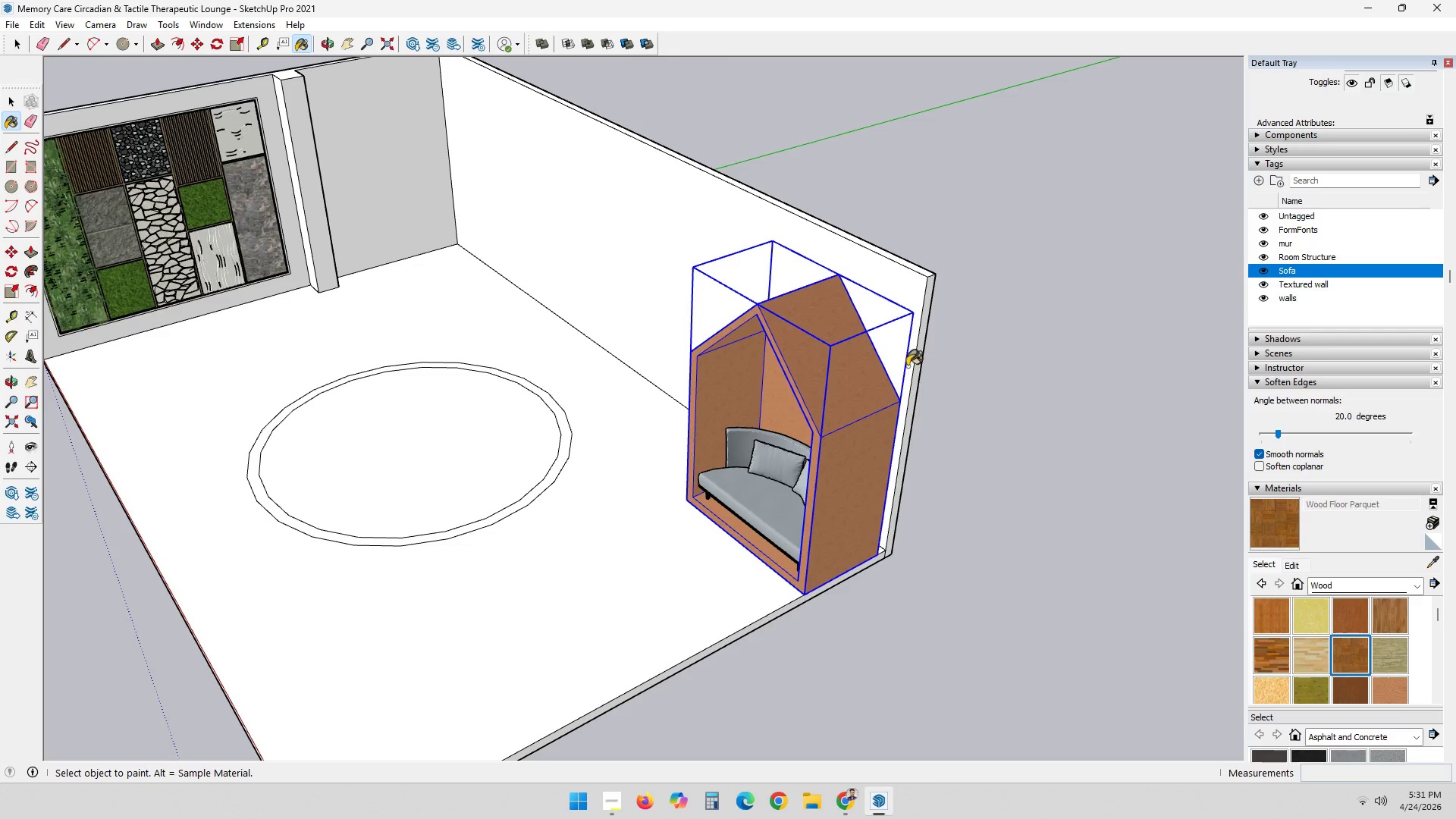 
left_click([830, 356])
 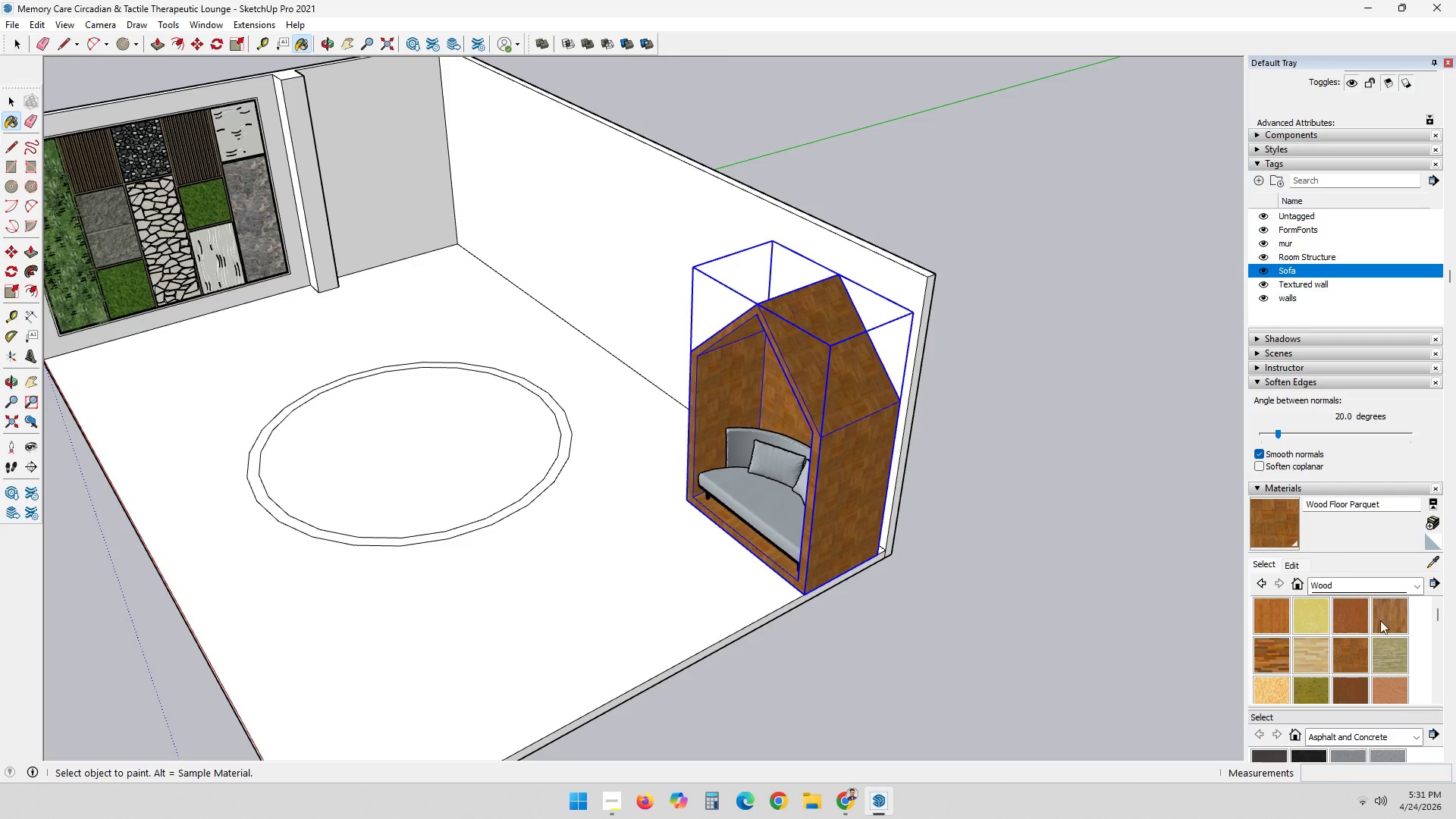 
left_click([1377, 620])
 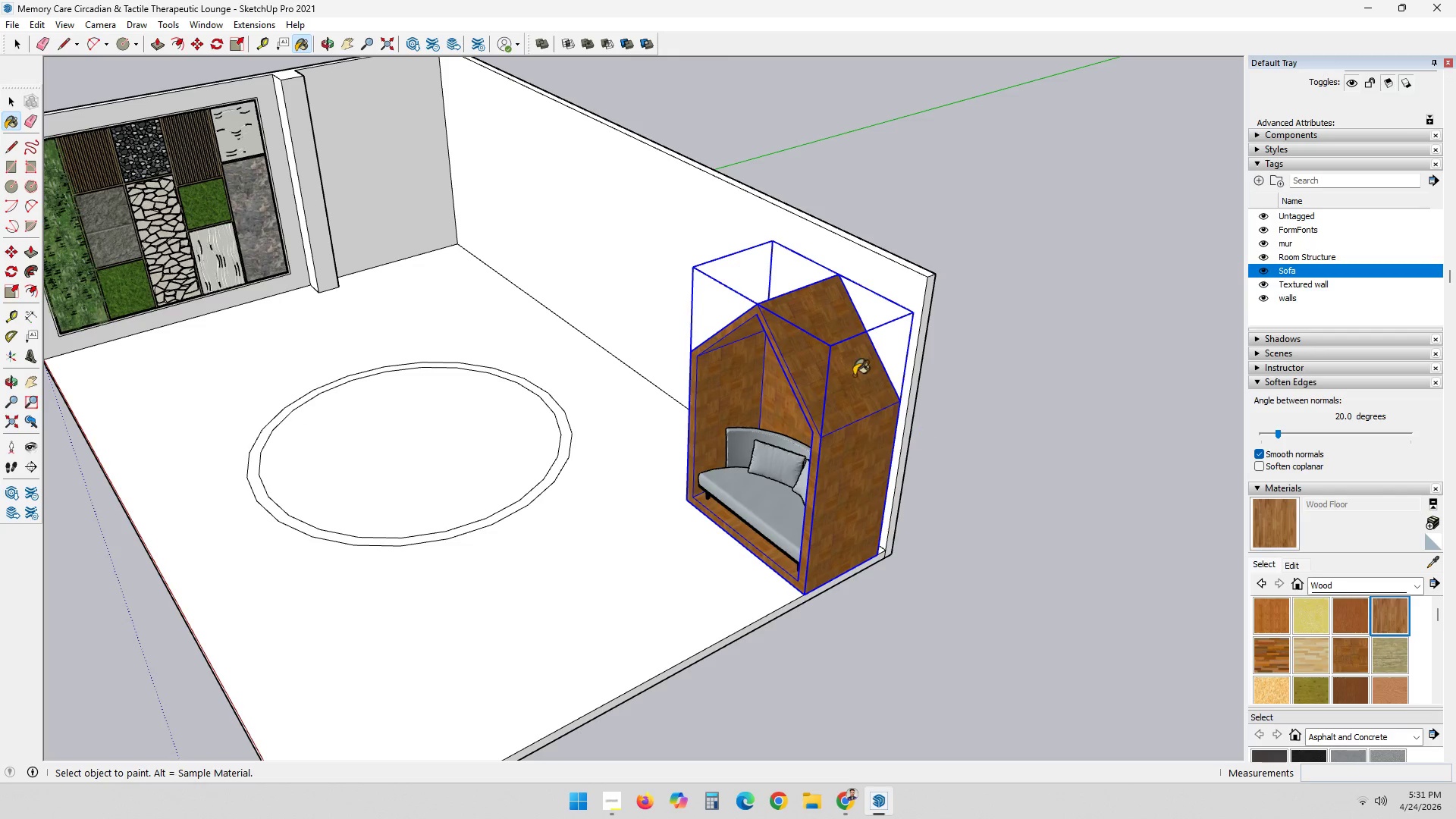 
left_click([834, 359])
 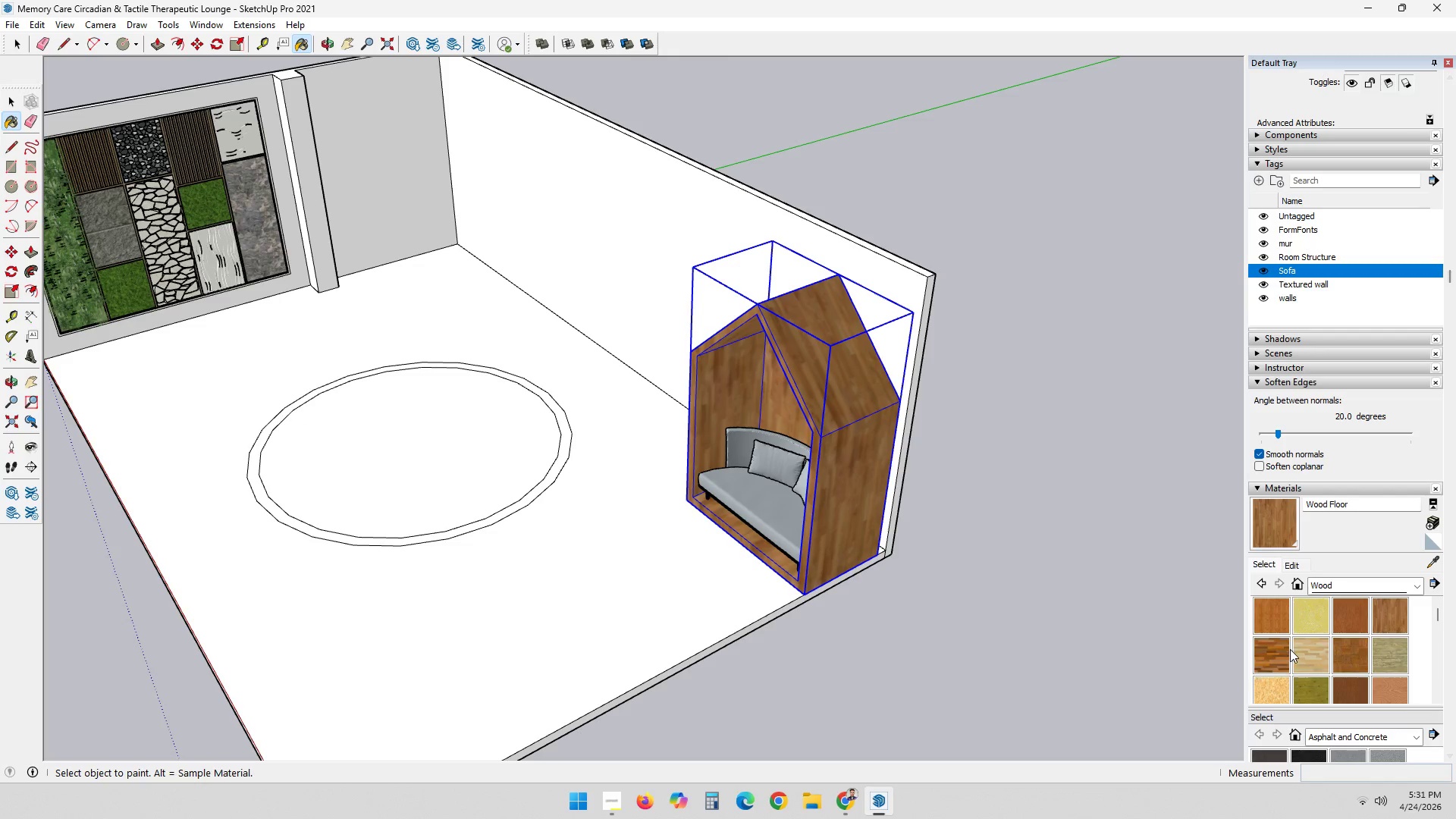 
left_click([1281, 651])
 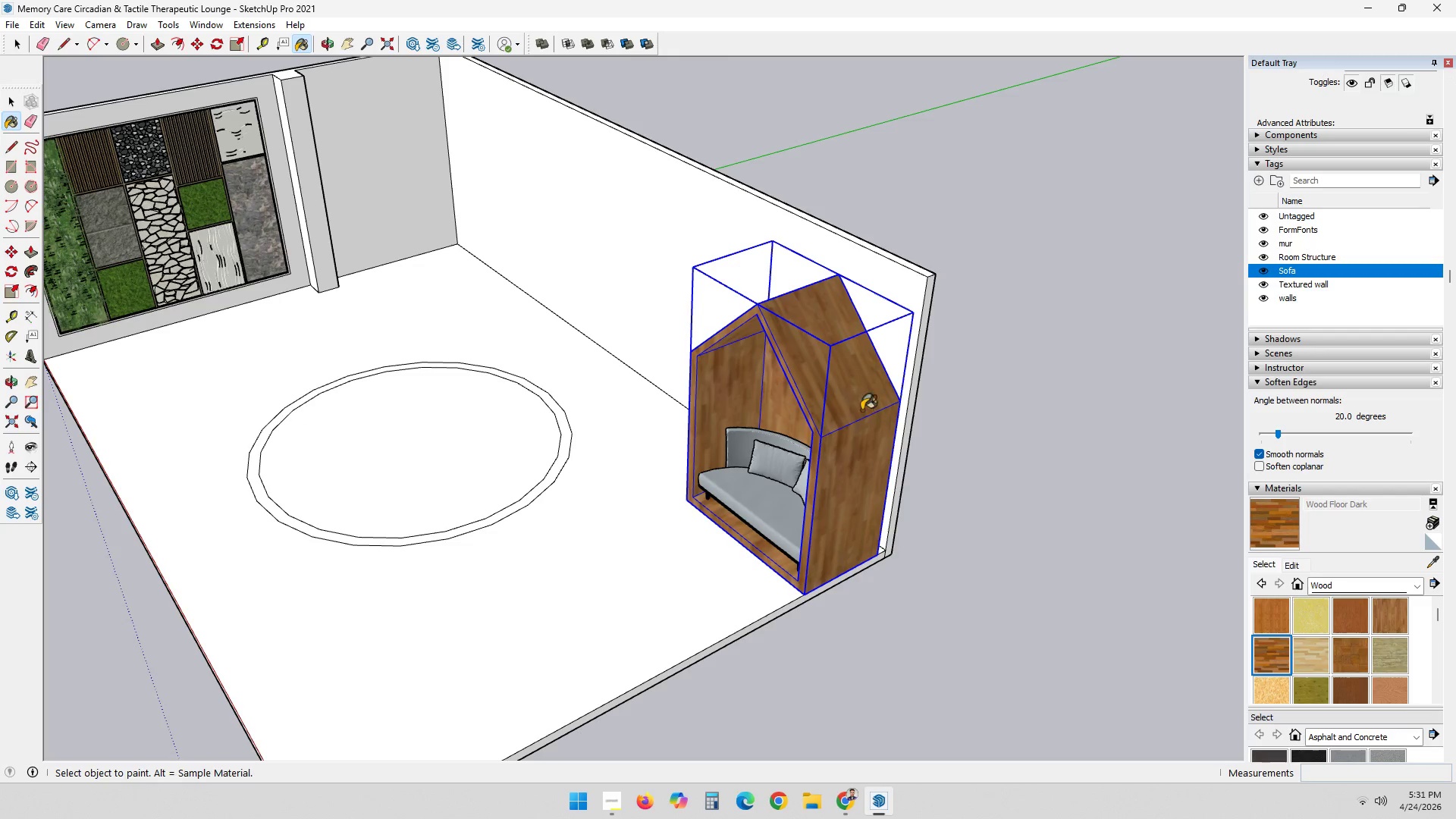 
left_click([857, 399])
 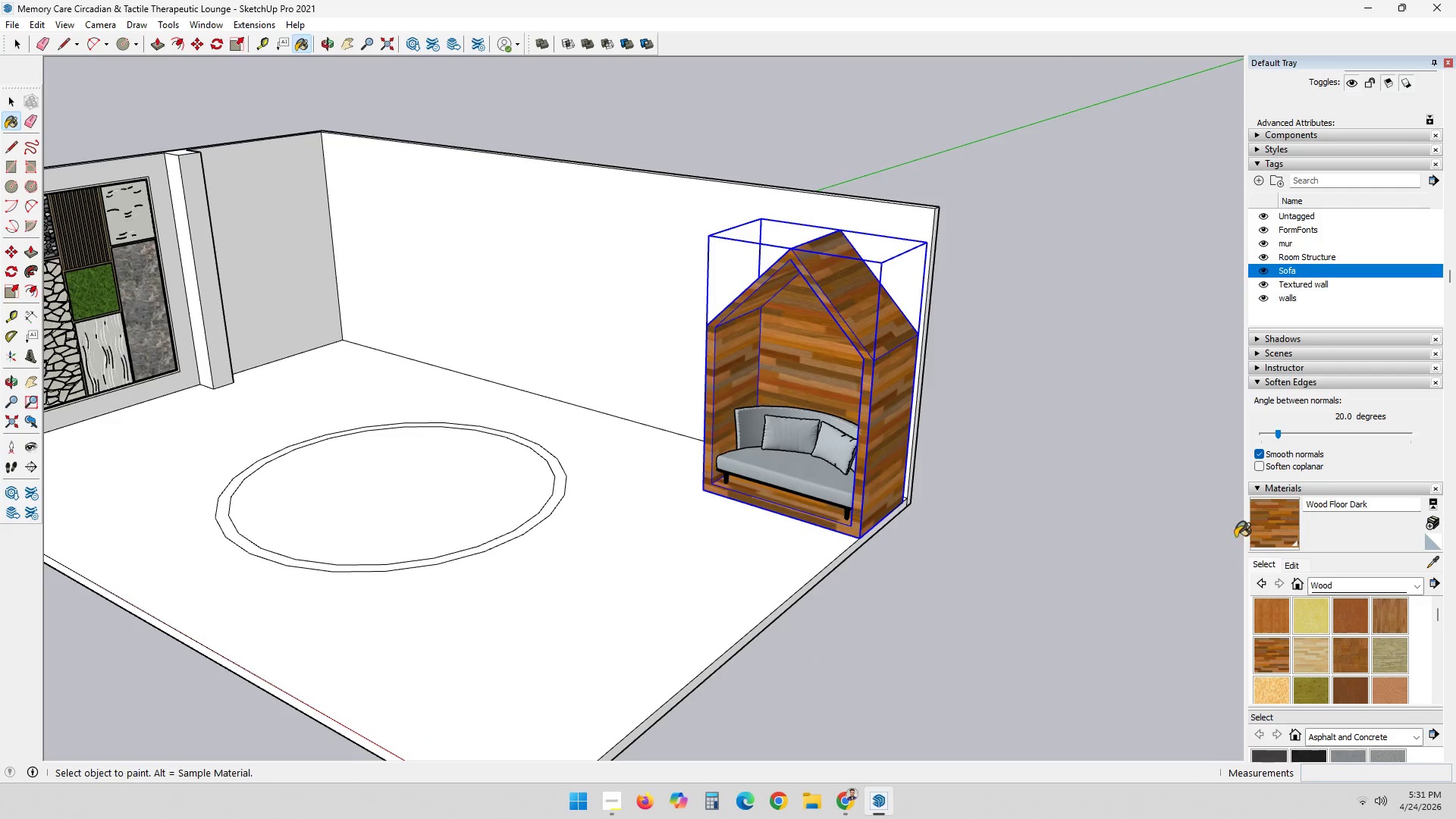 
left_click([1288, 564])
 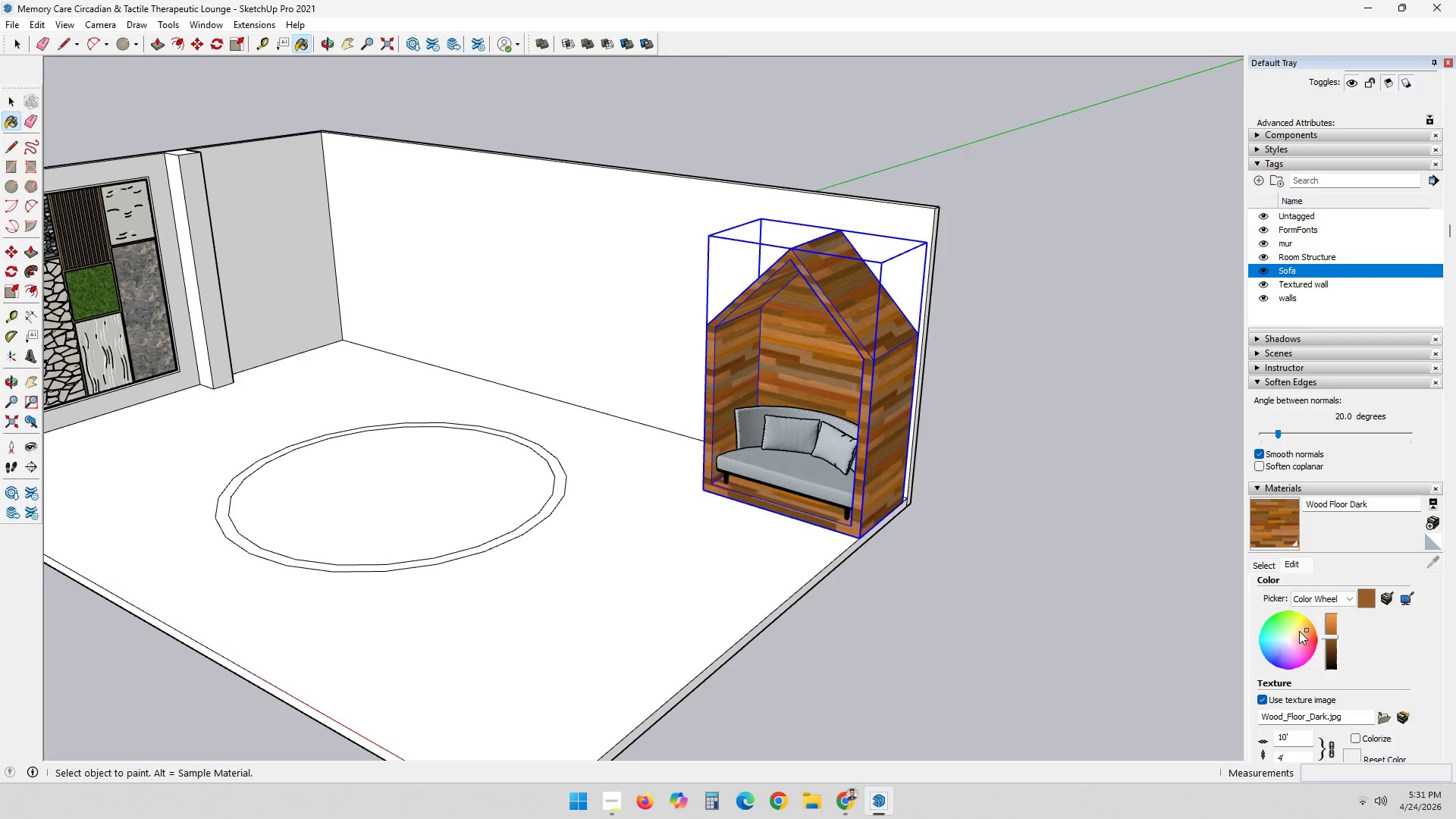 
left_click([1302, 631])
 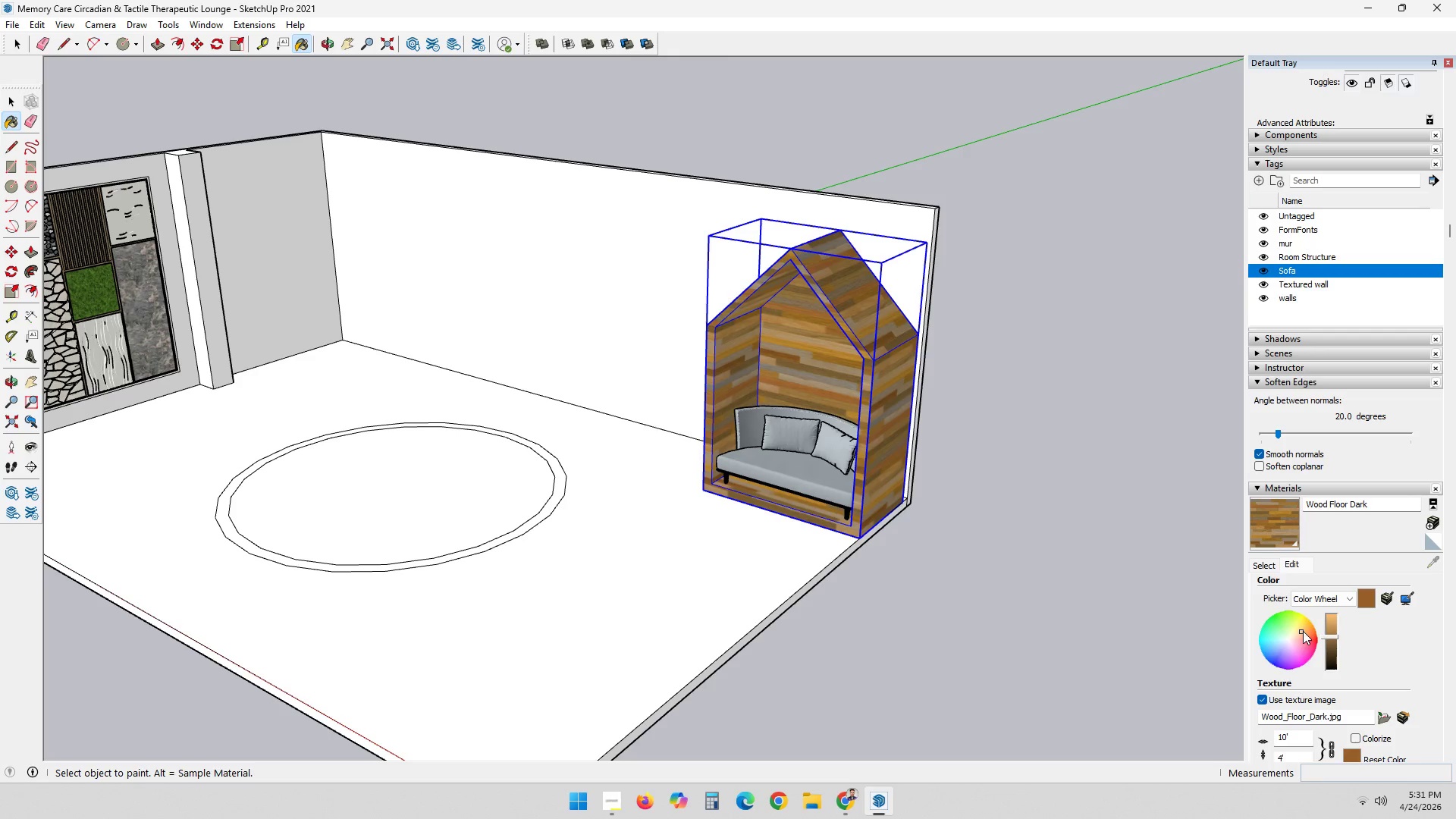 
left_click([1296, 631])
 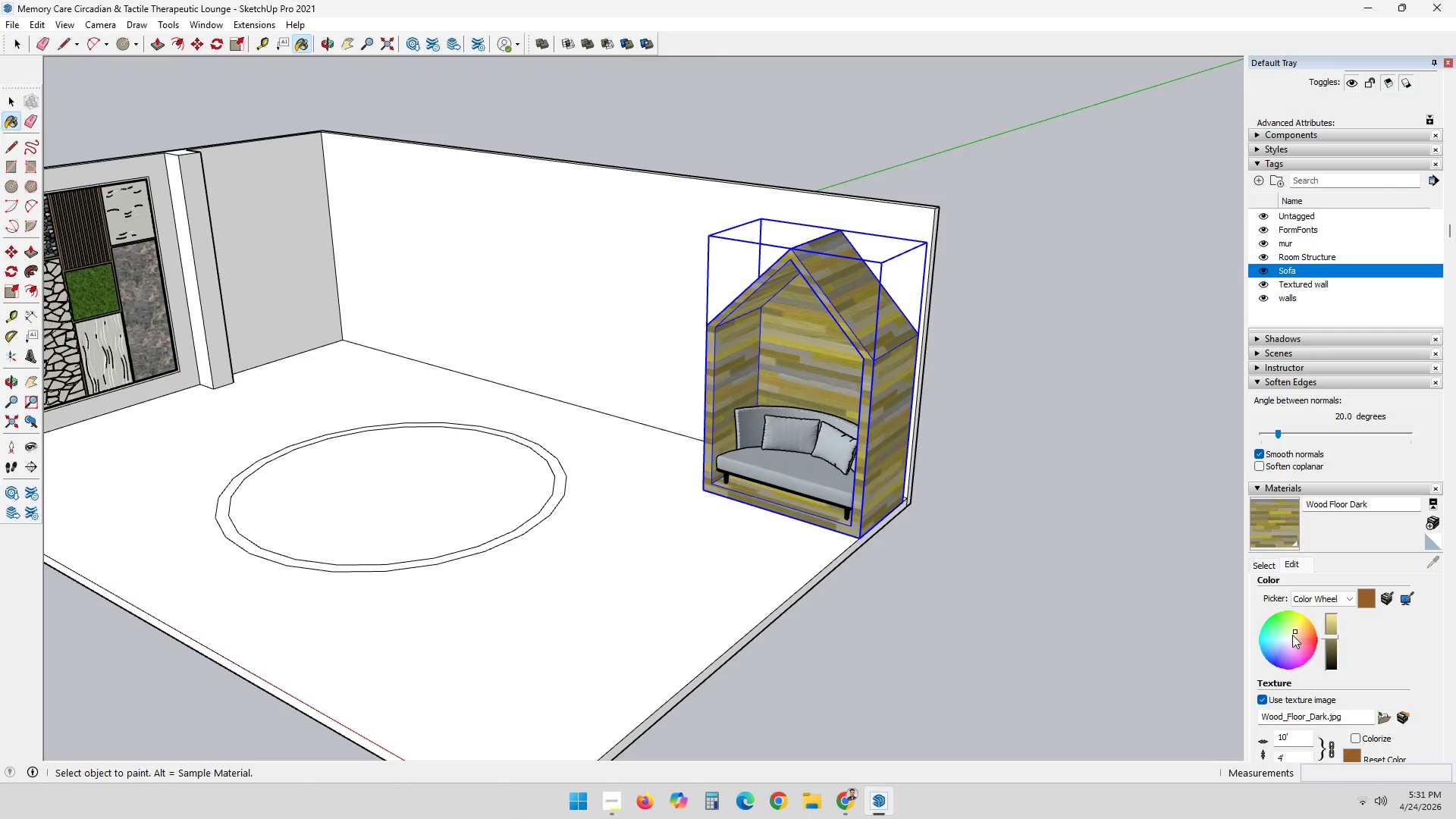 
left_click([1290, 636])
 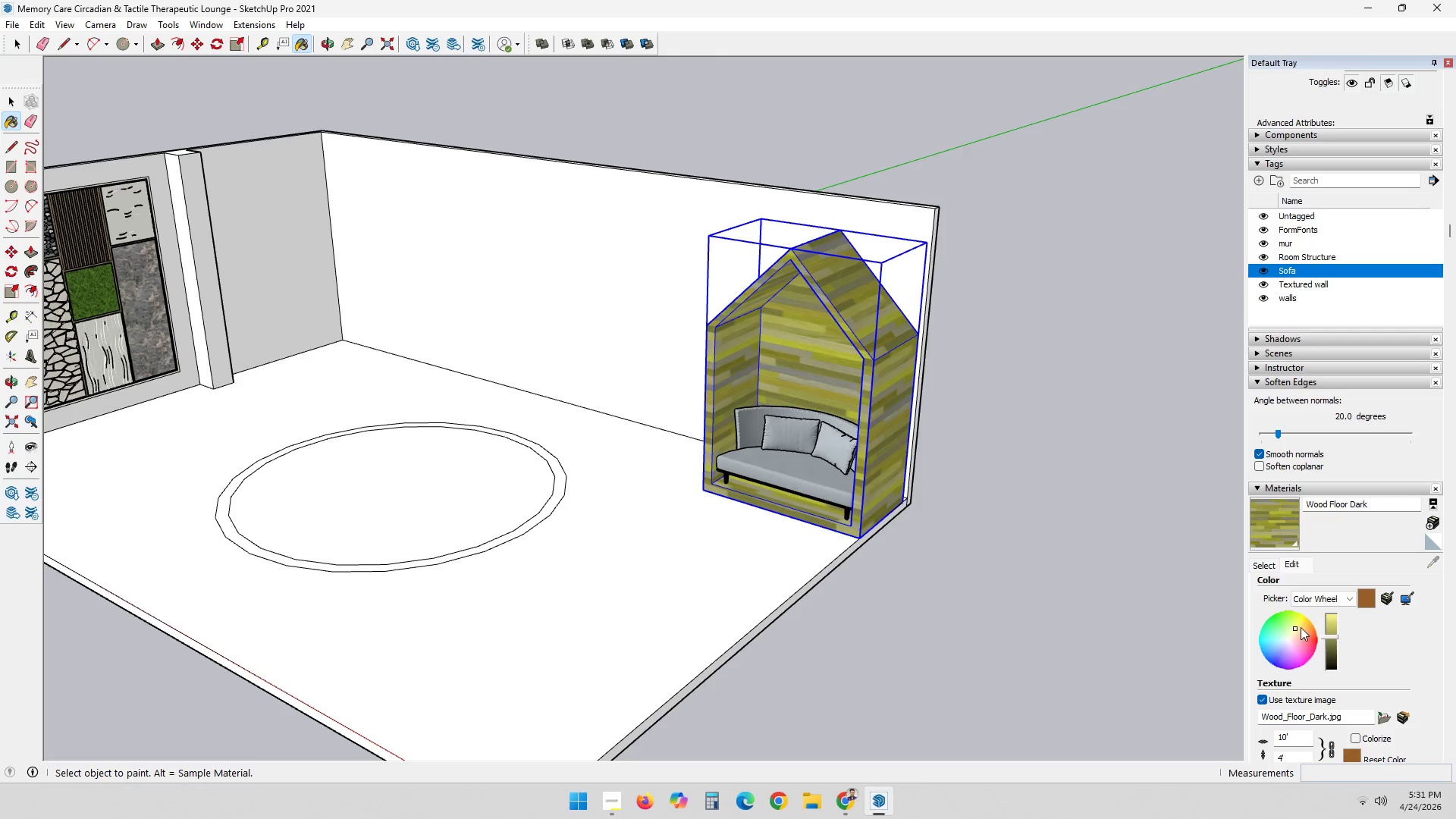 
left_click([1302, 623])
 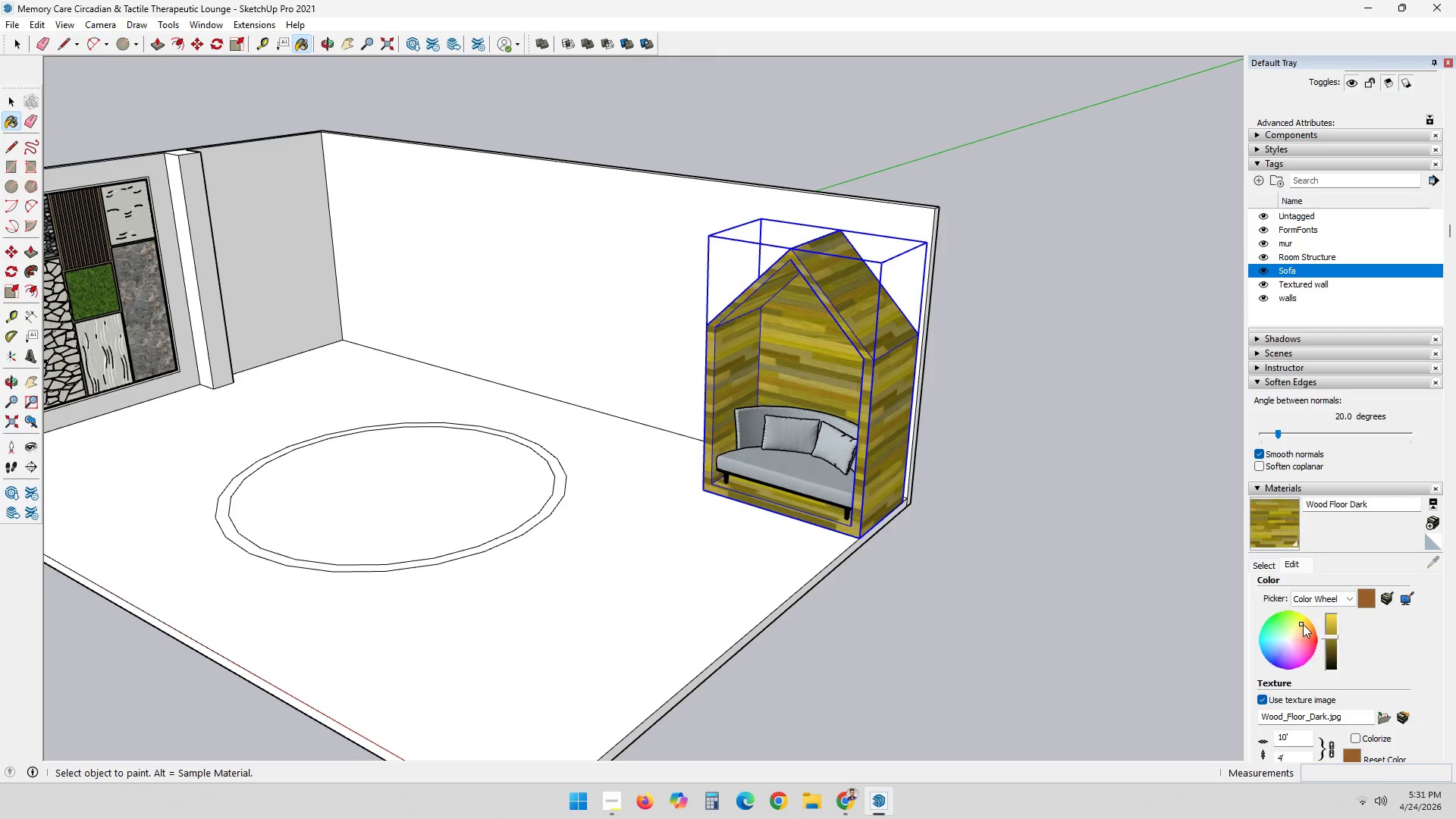 
left_click_drag(start_coordinate=[1303, 624], to_coordinate=[1301, 628])
 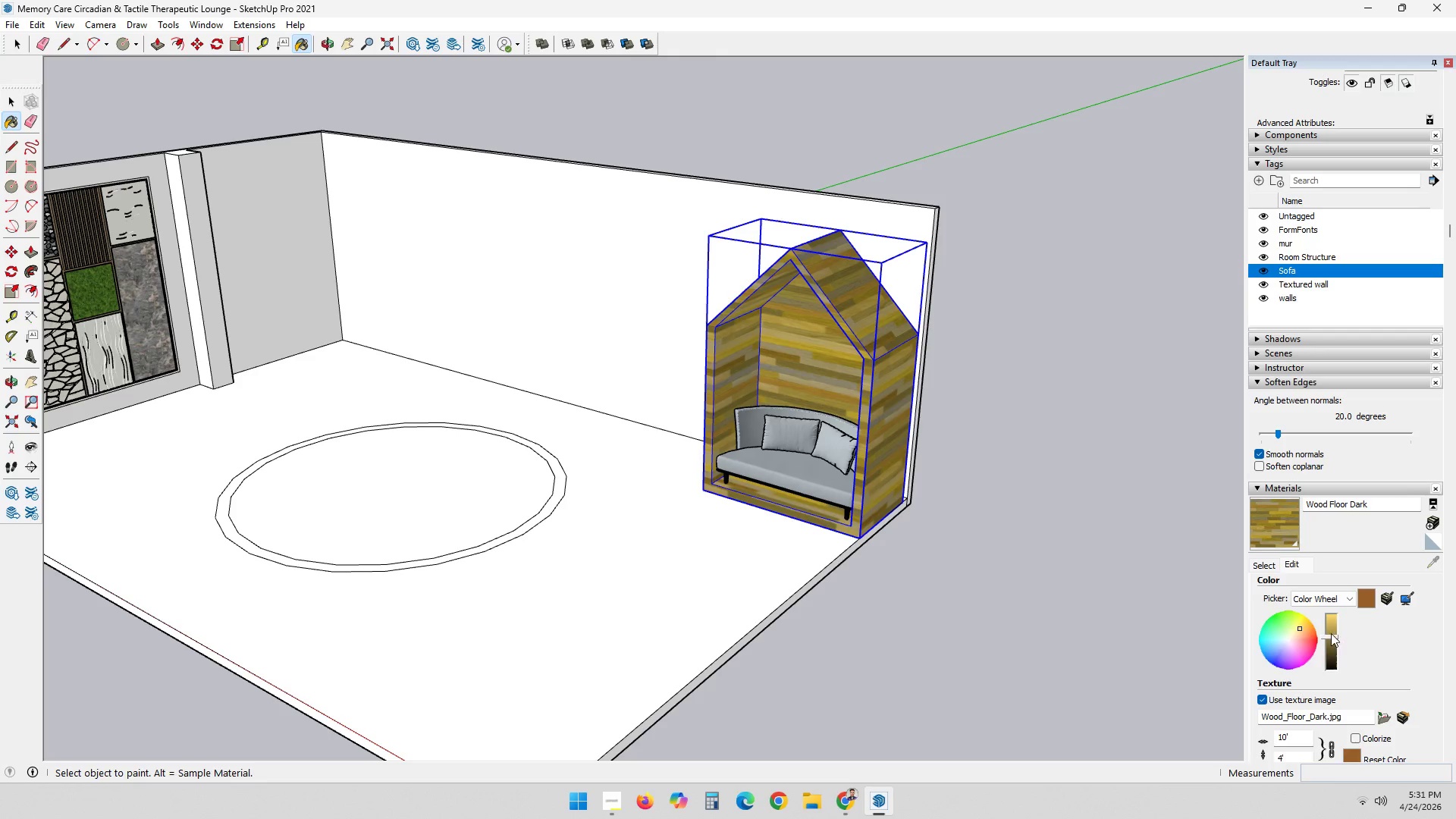 
left_click([1331, 632])
 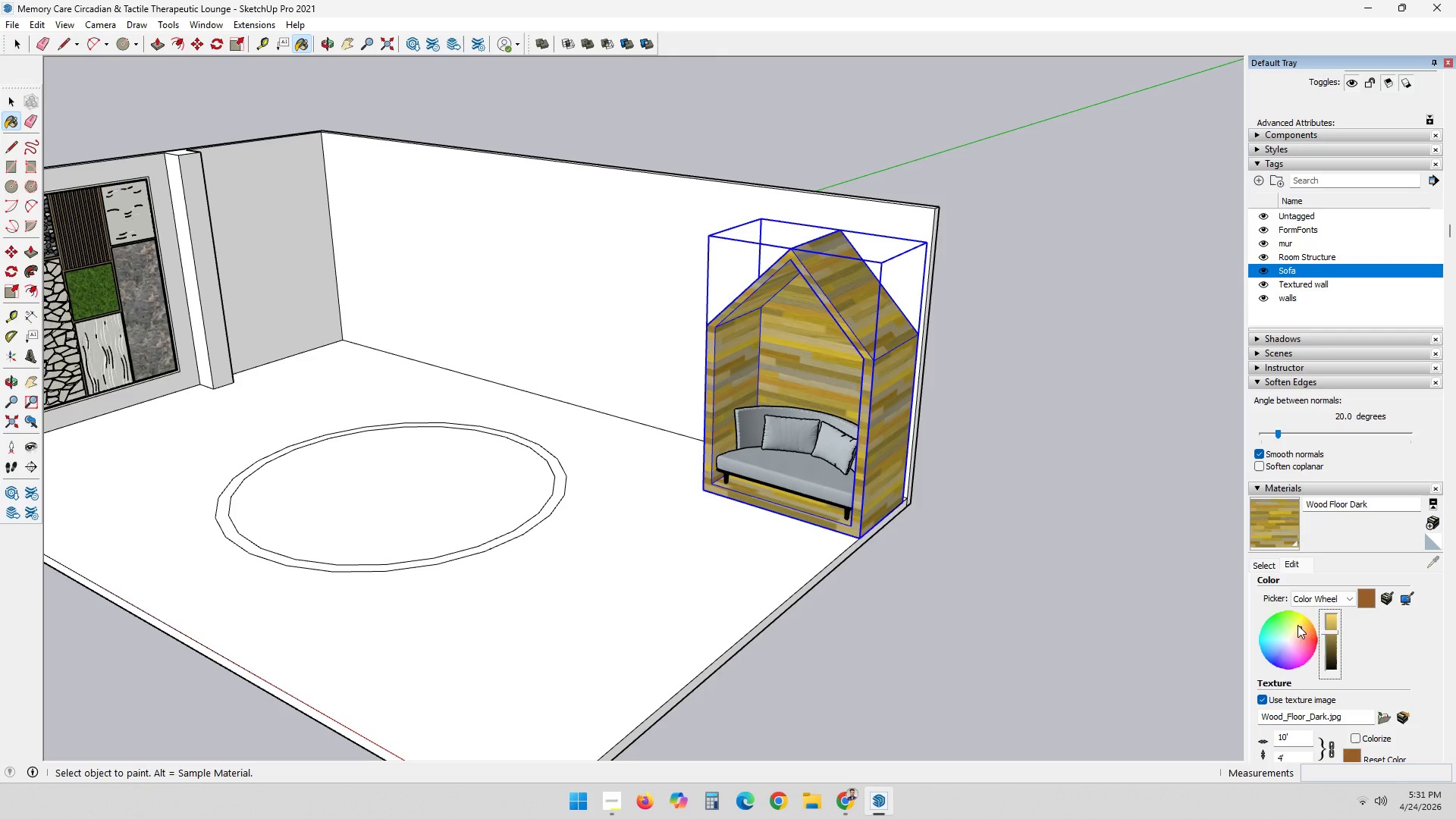 
left_click_drag(start_coordinate=[1301, 626], to_coordinate=[1314, 613])
 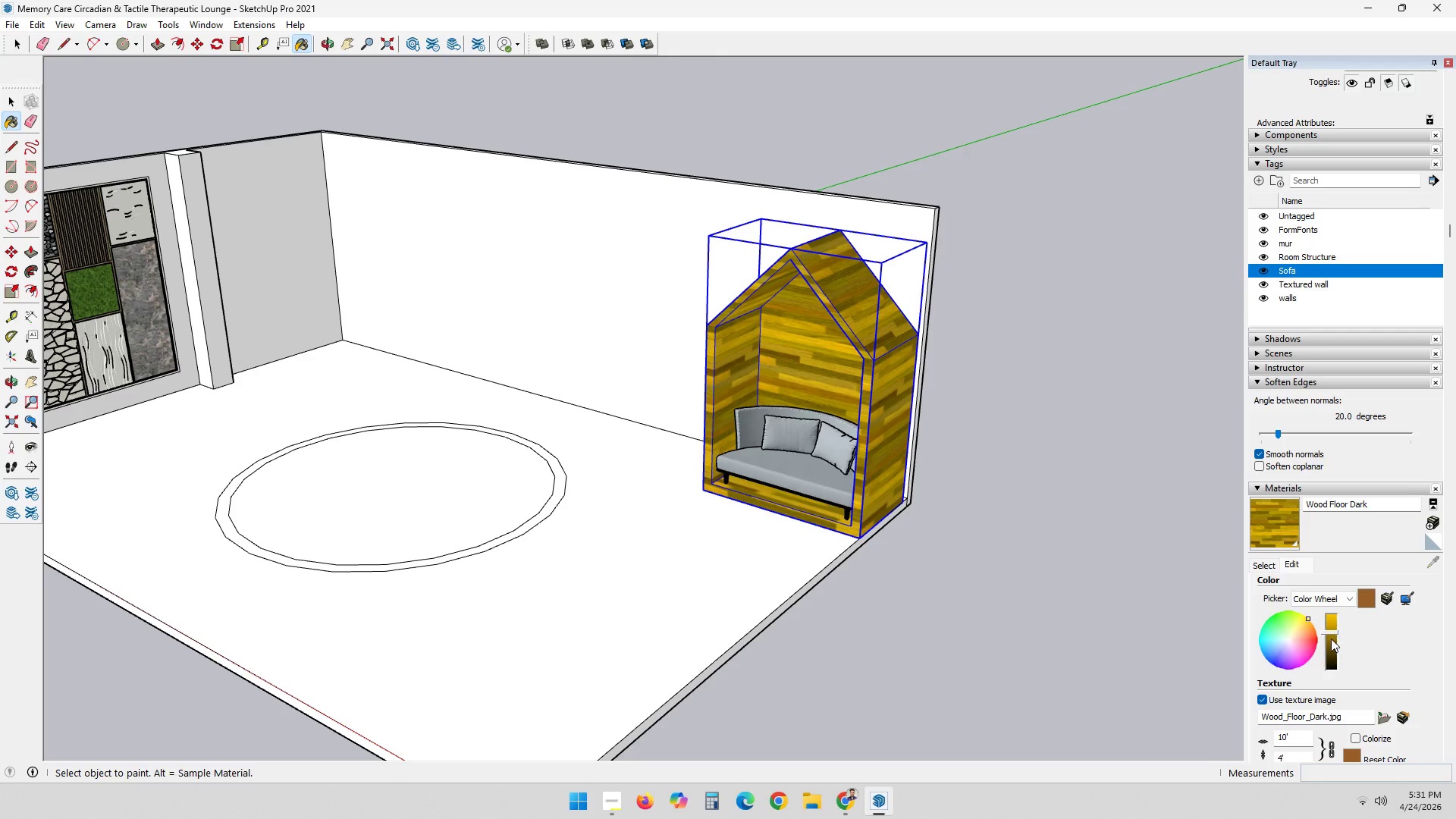 
left_click([1330, 639])
 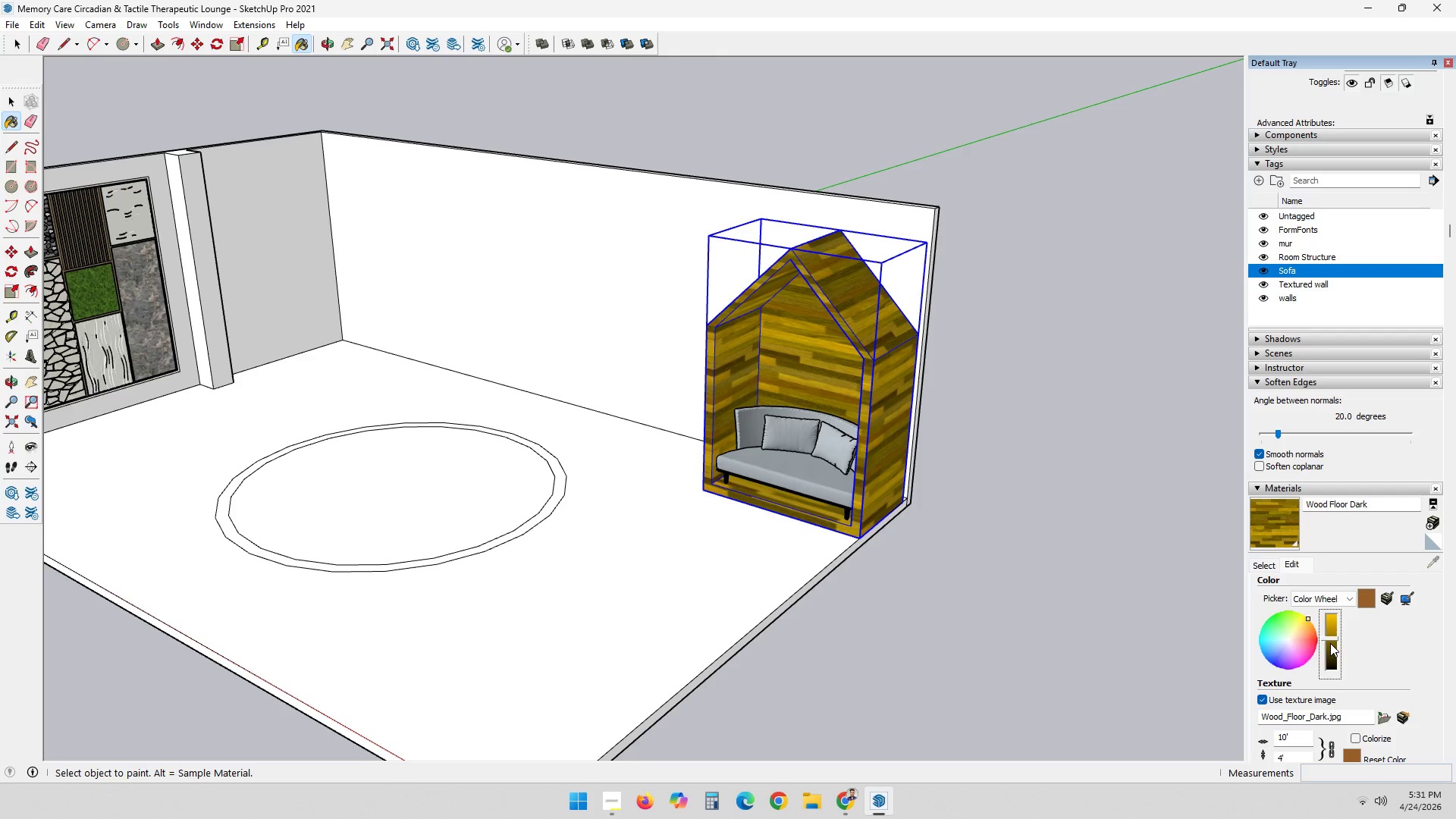 
left_click([1330, 643])
 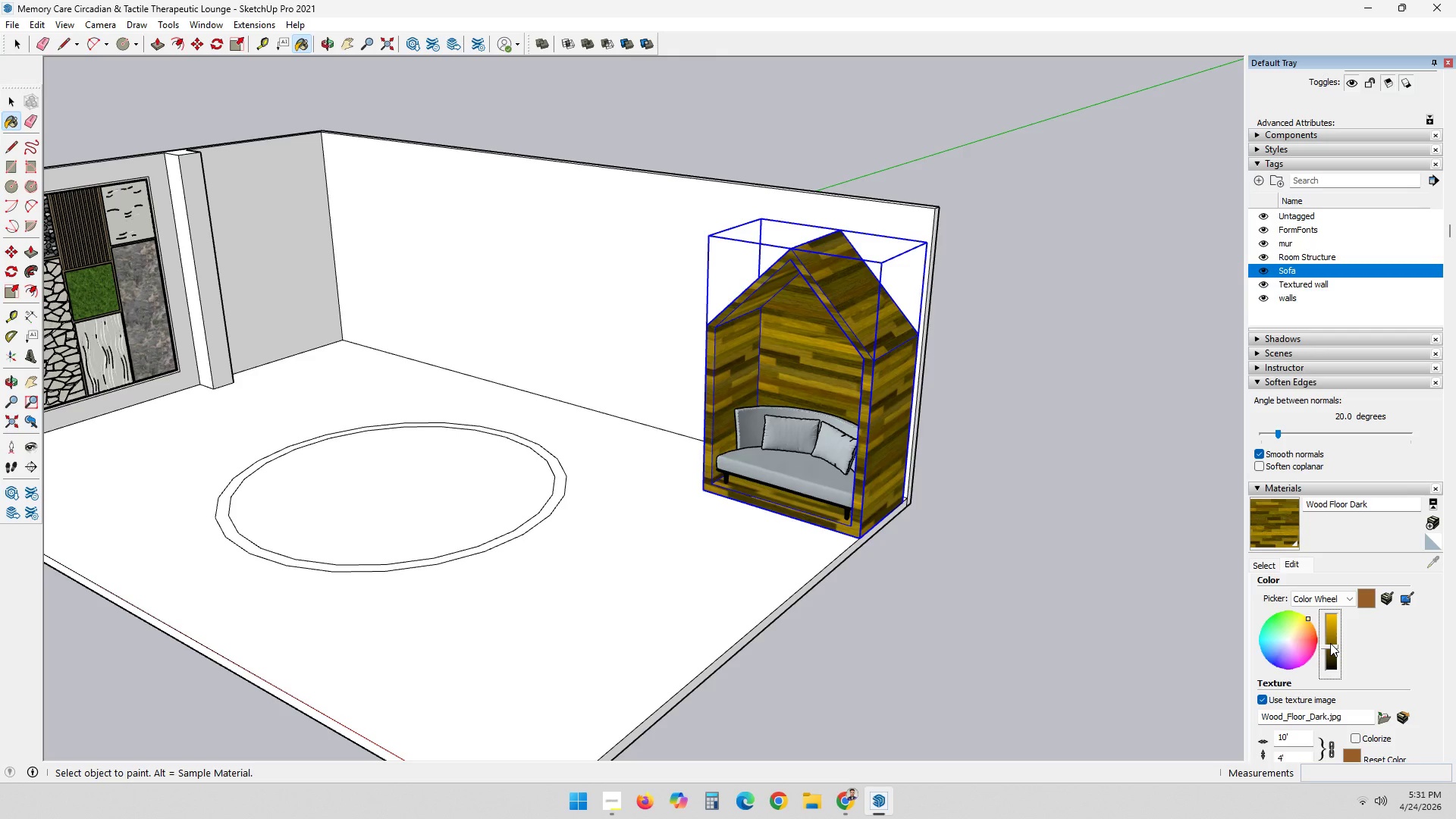 
left_click([1331, 646])
 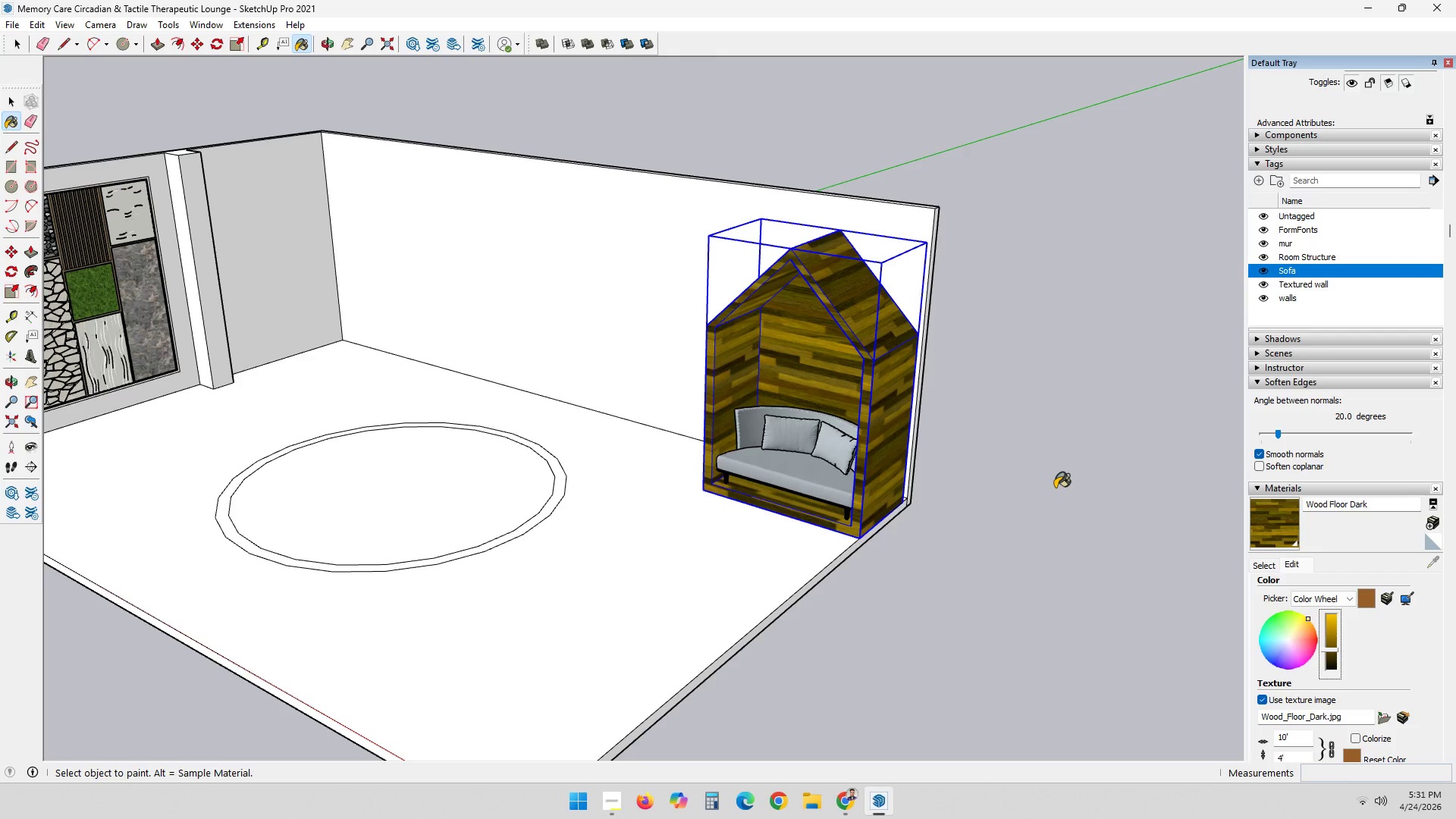 
key(Space)
 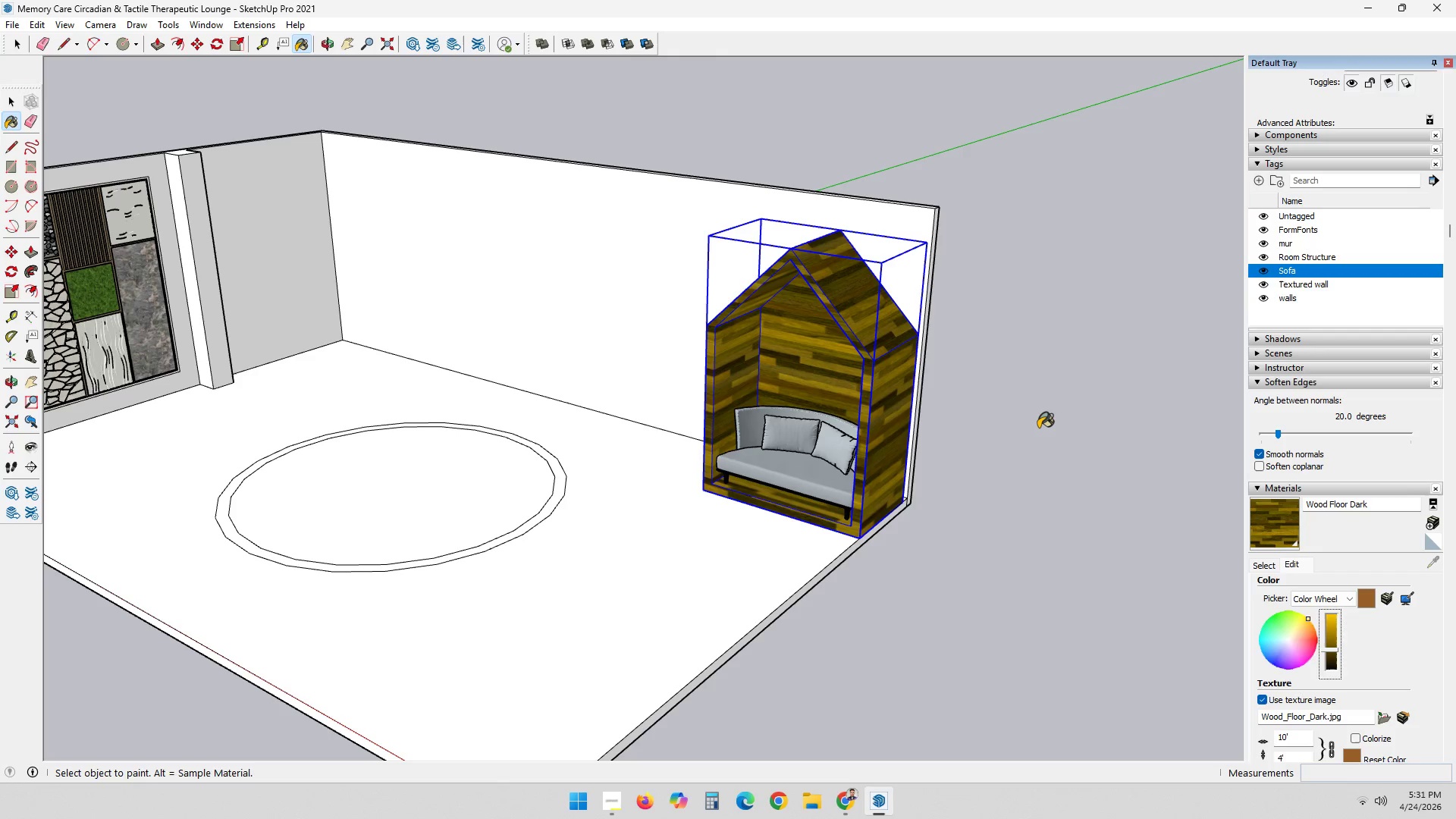 
left_click([1038, 428])
 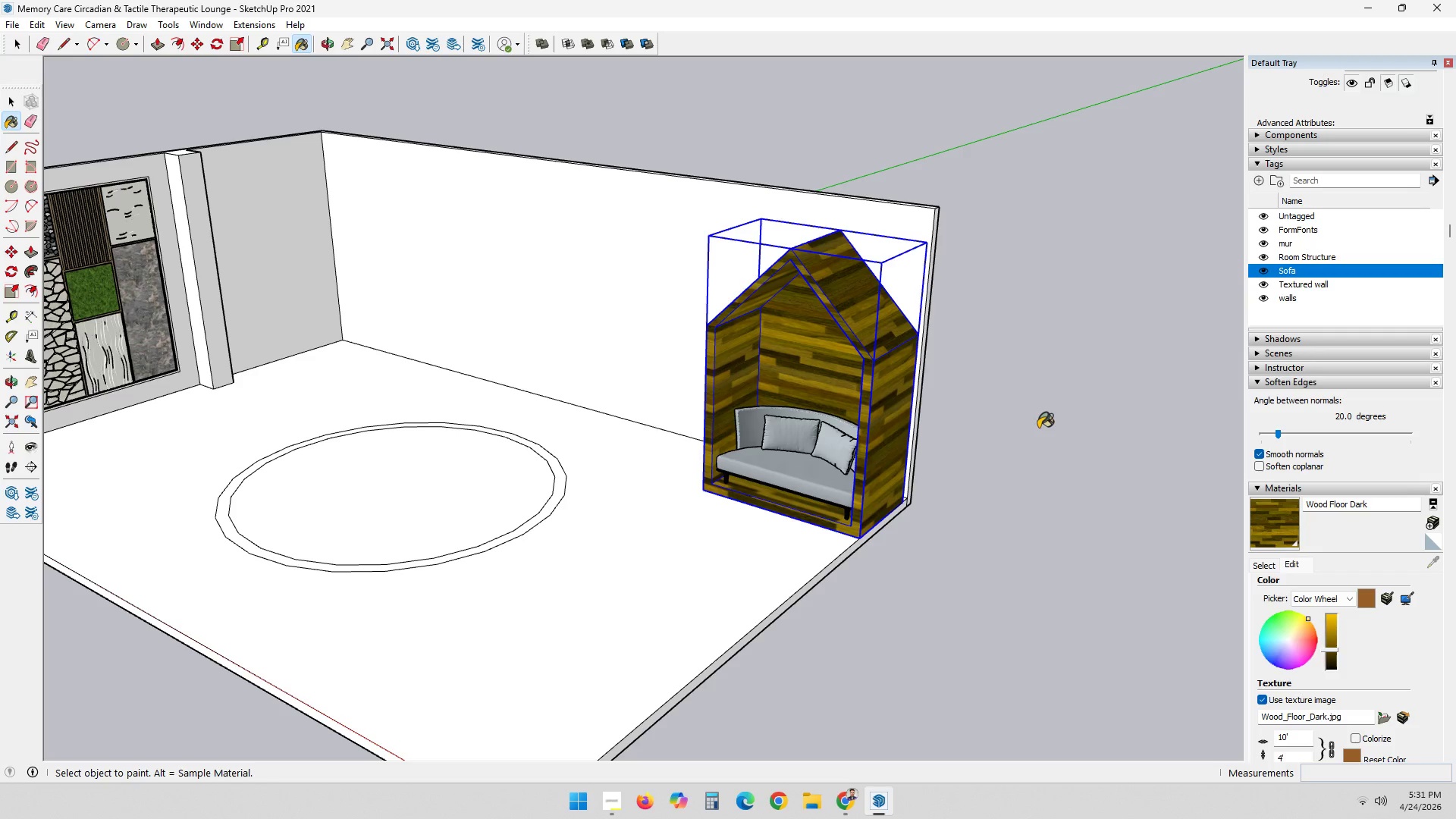 
key(Space)
 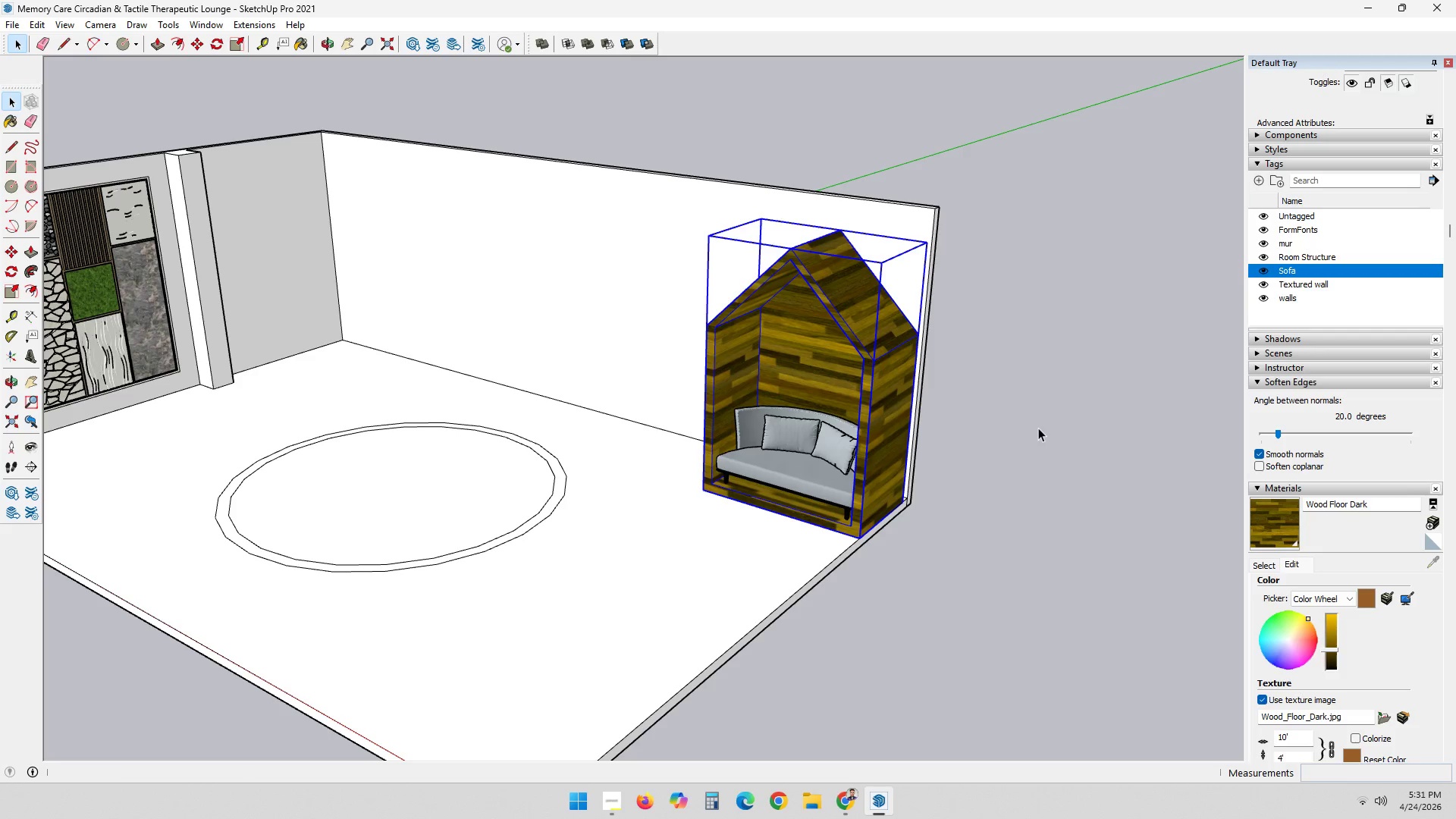 
left_click([1038, 428])
 